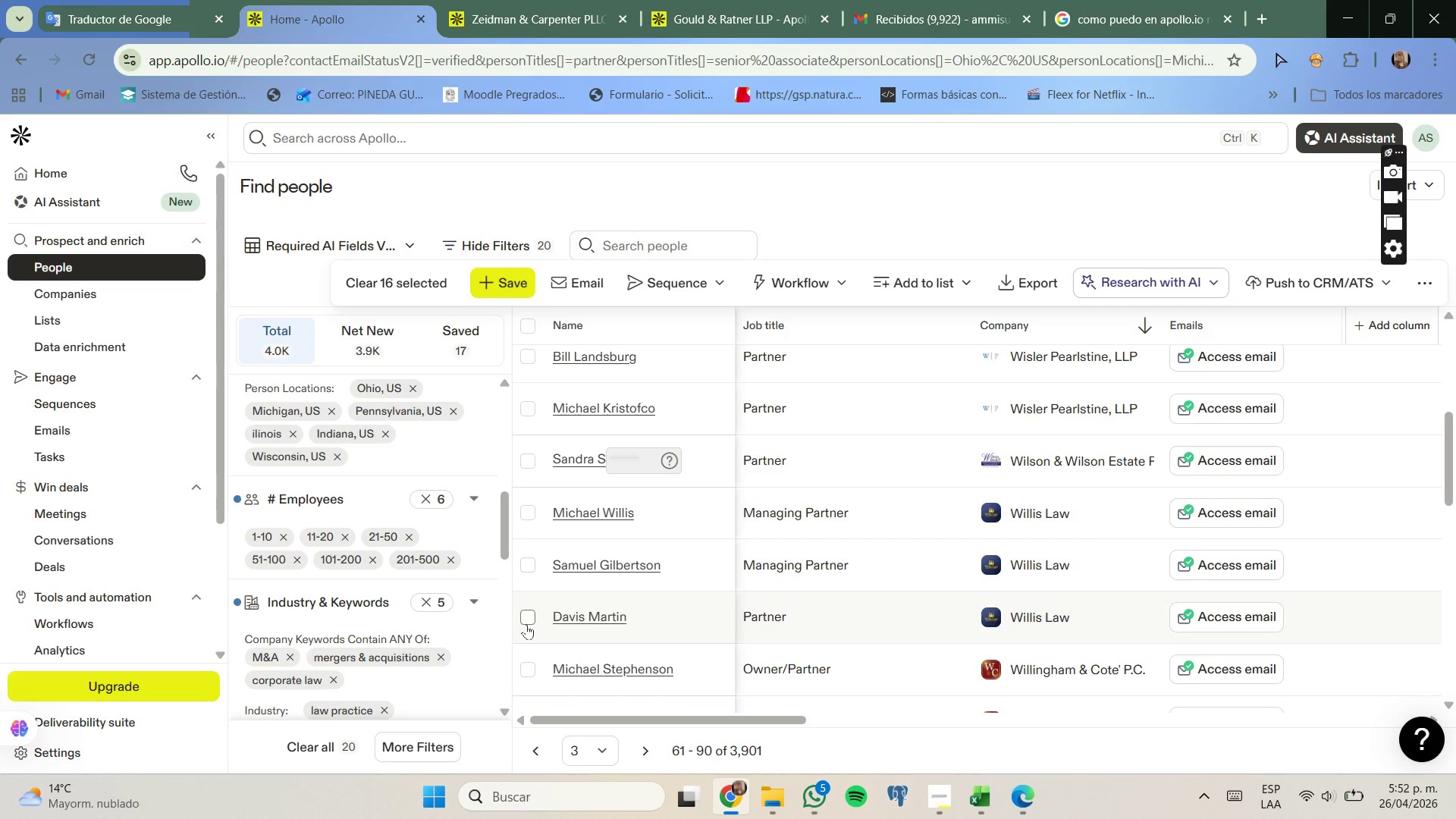 
scroll: coordinate [526, 624], scroll_direction: down, amount: 1.0
 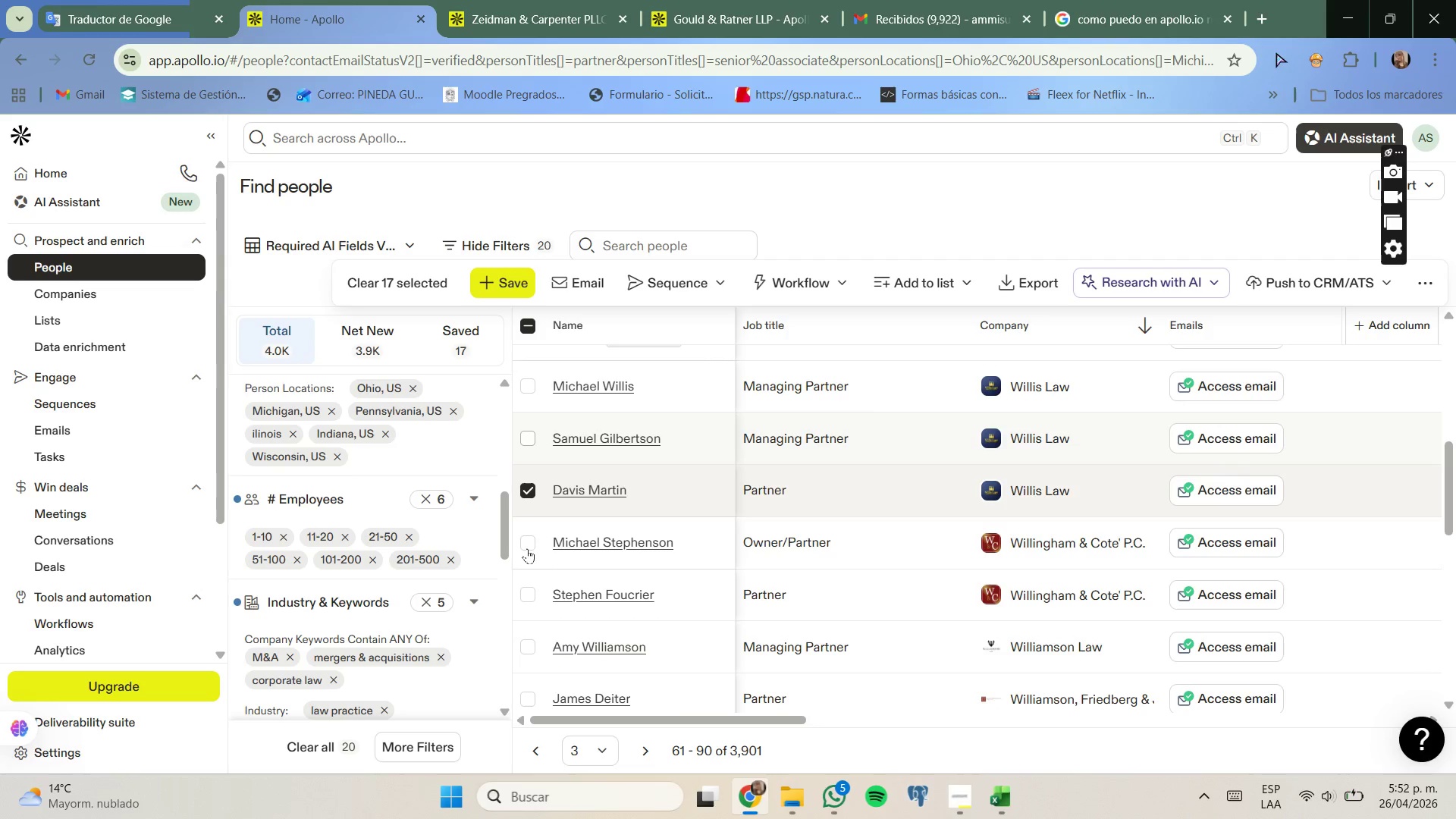 
left_click([527, 548])
 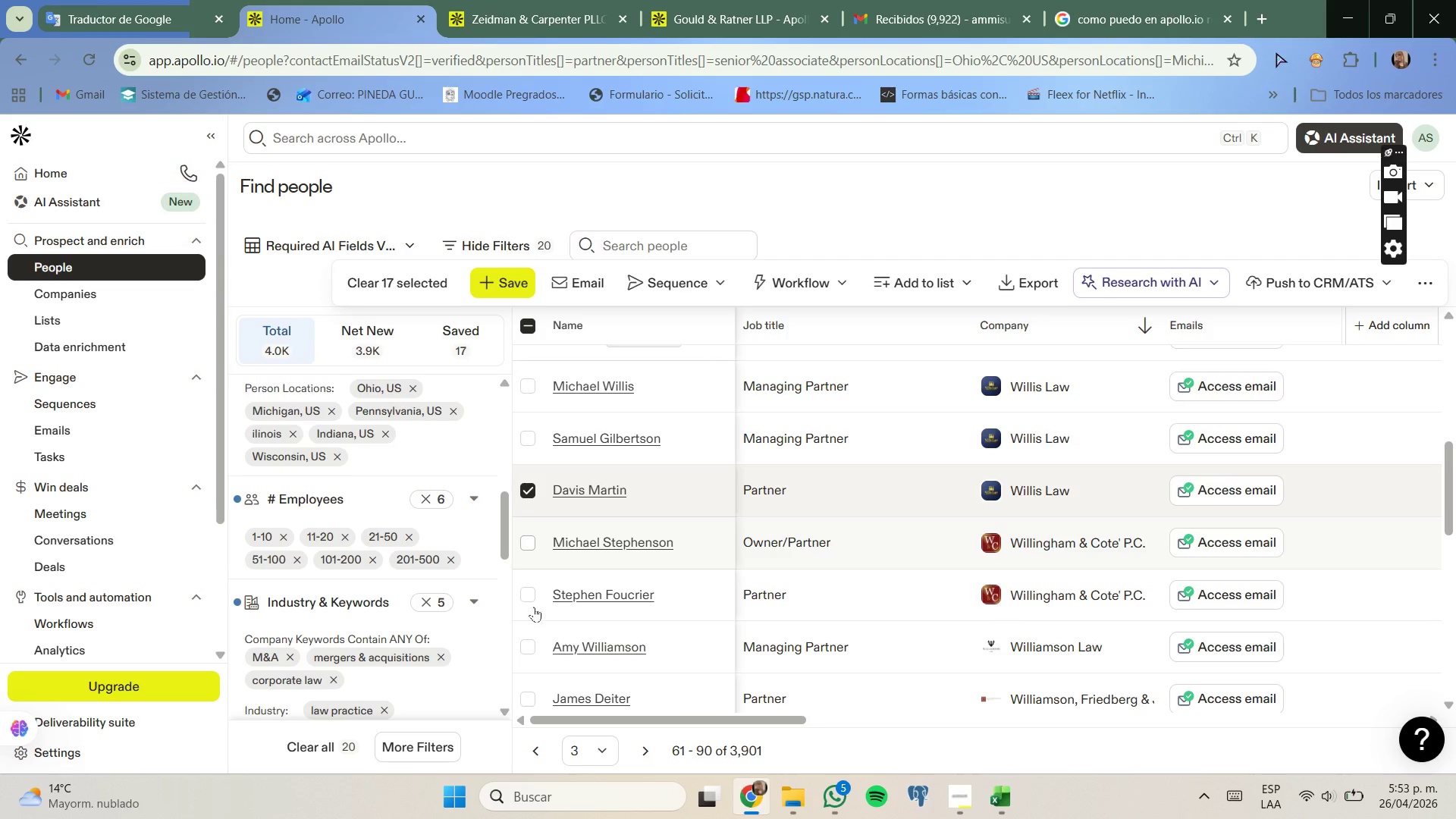 
scroll: coordinate [523, 573], scroll_direction: down, amount: 2.0
 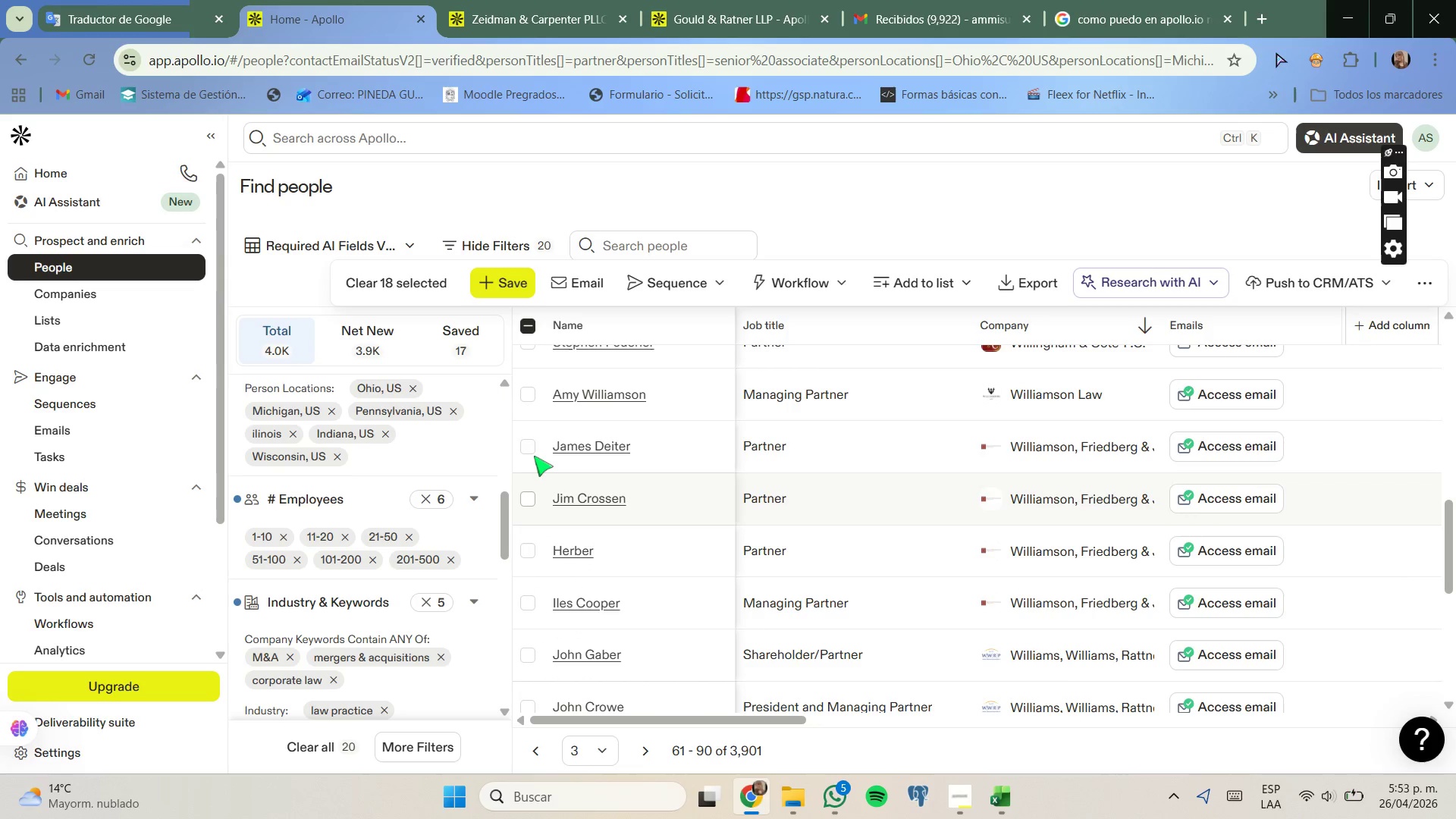 
left_click([533, 453])
 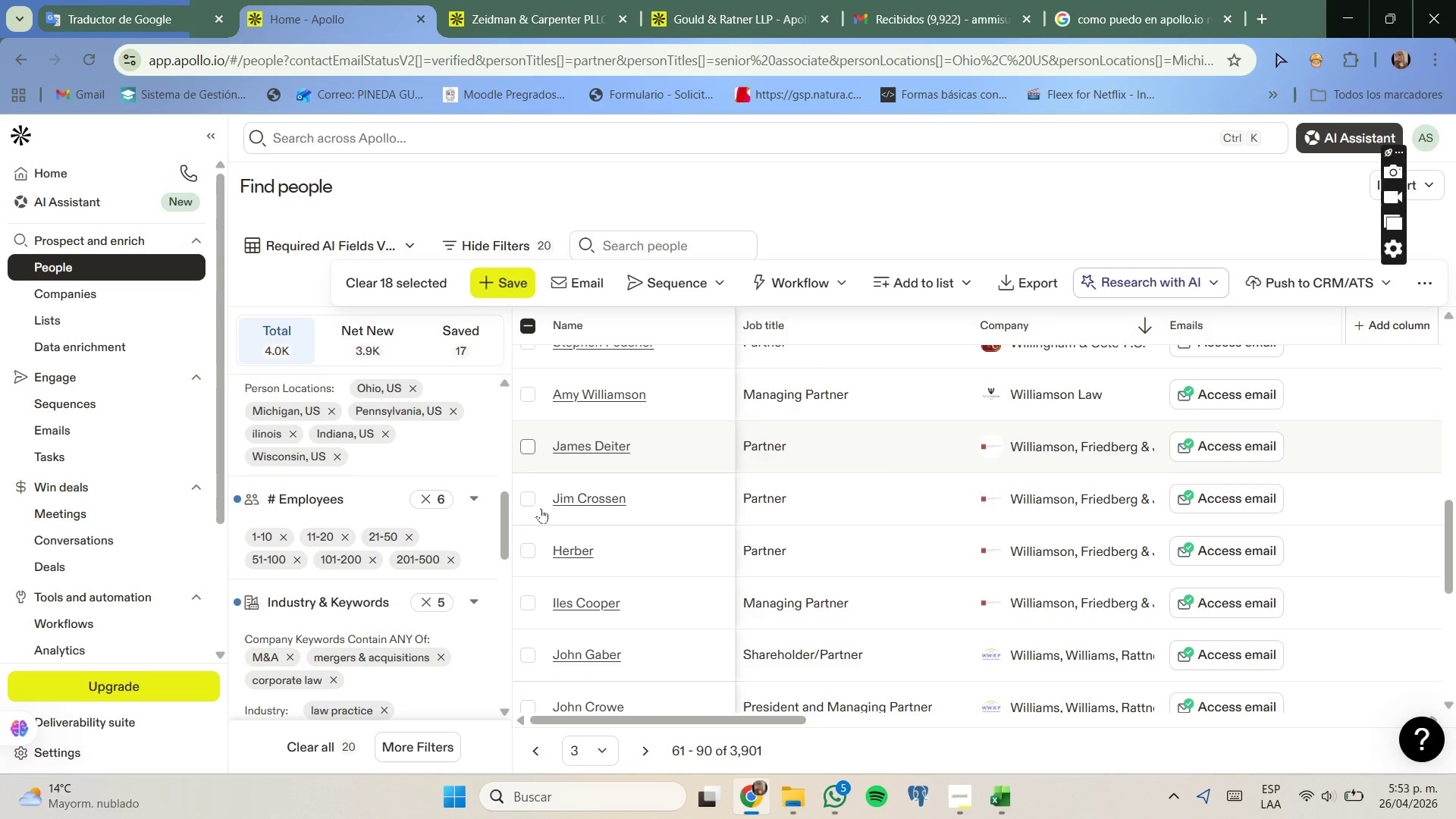 
scroll: coordinate [541, 544], scroll_direction: down, amount: 2.0
 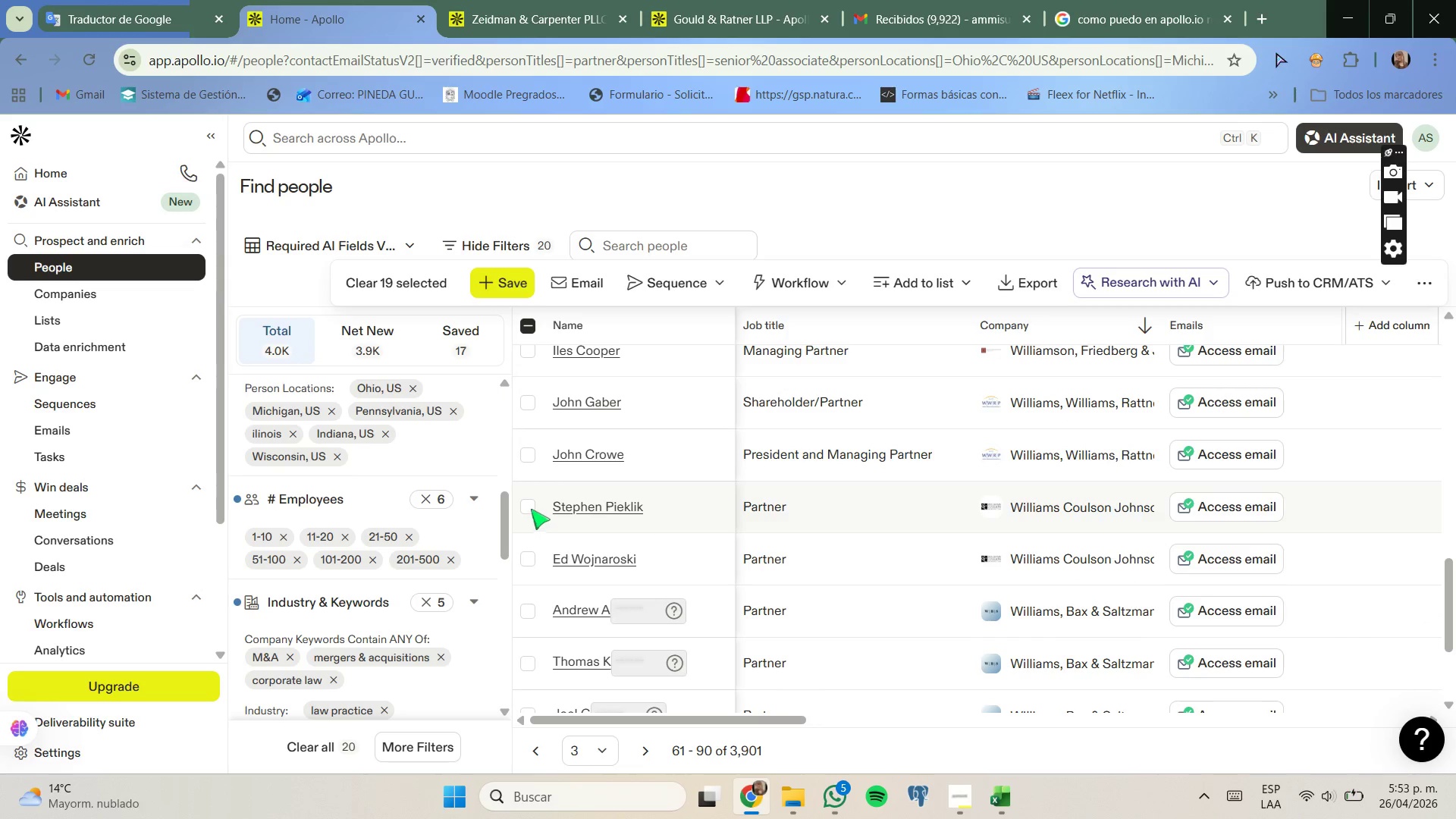 
left_click([526, 507])
 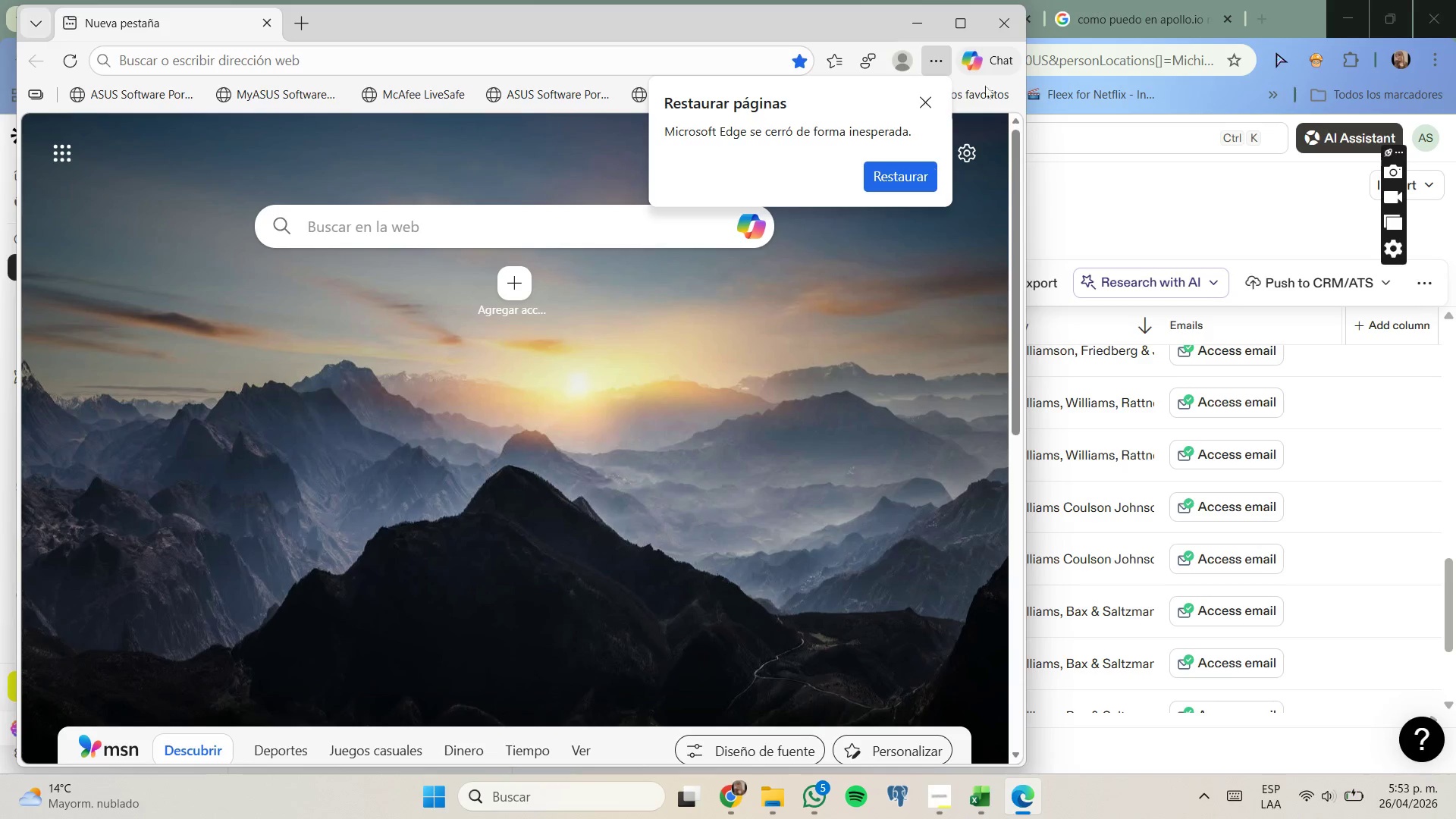 
left_click([1012, 22])
 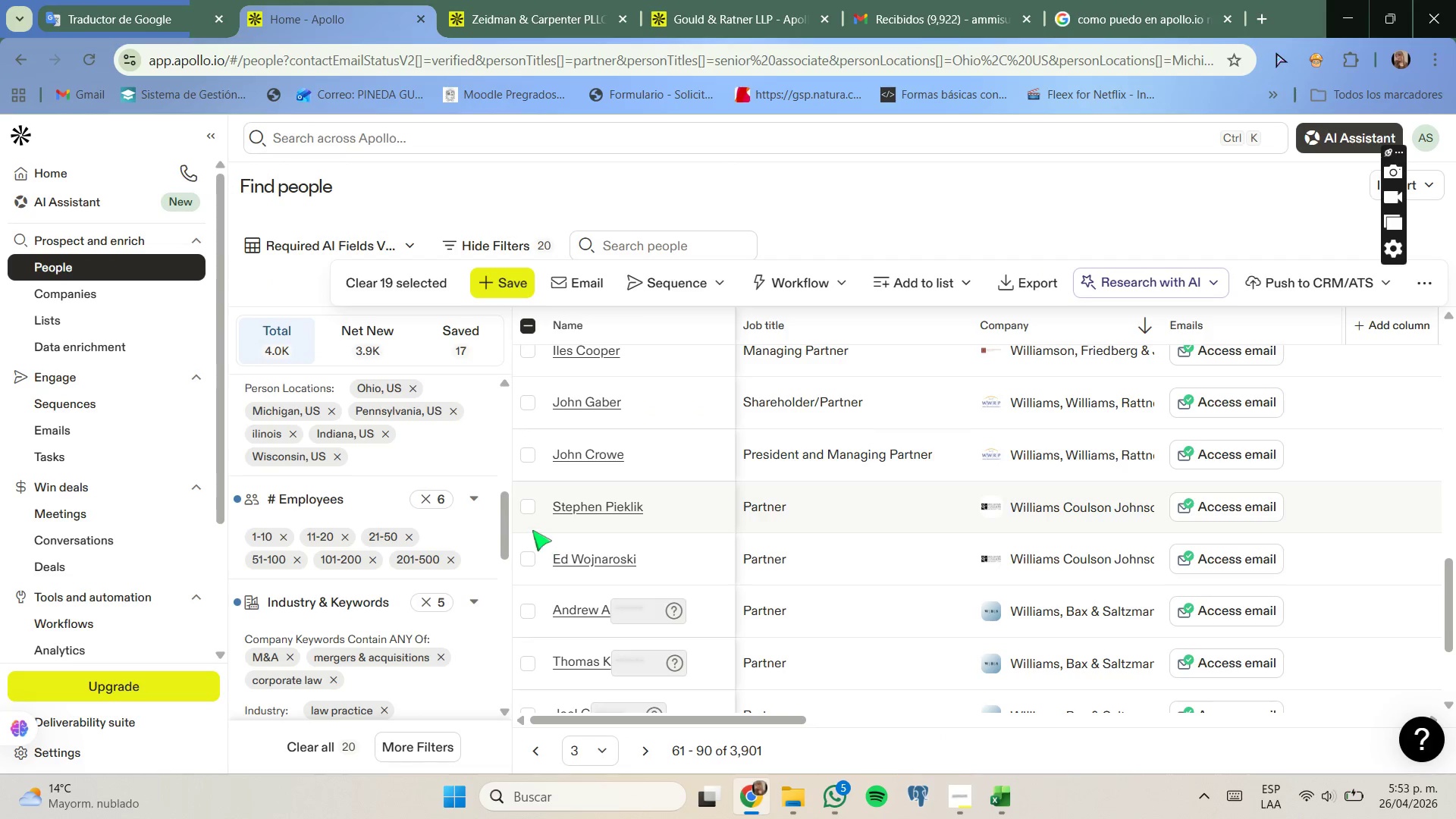 
left_click([531, 512])
 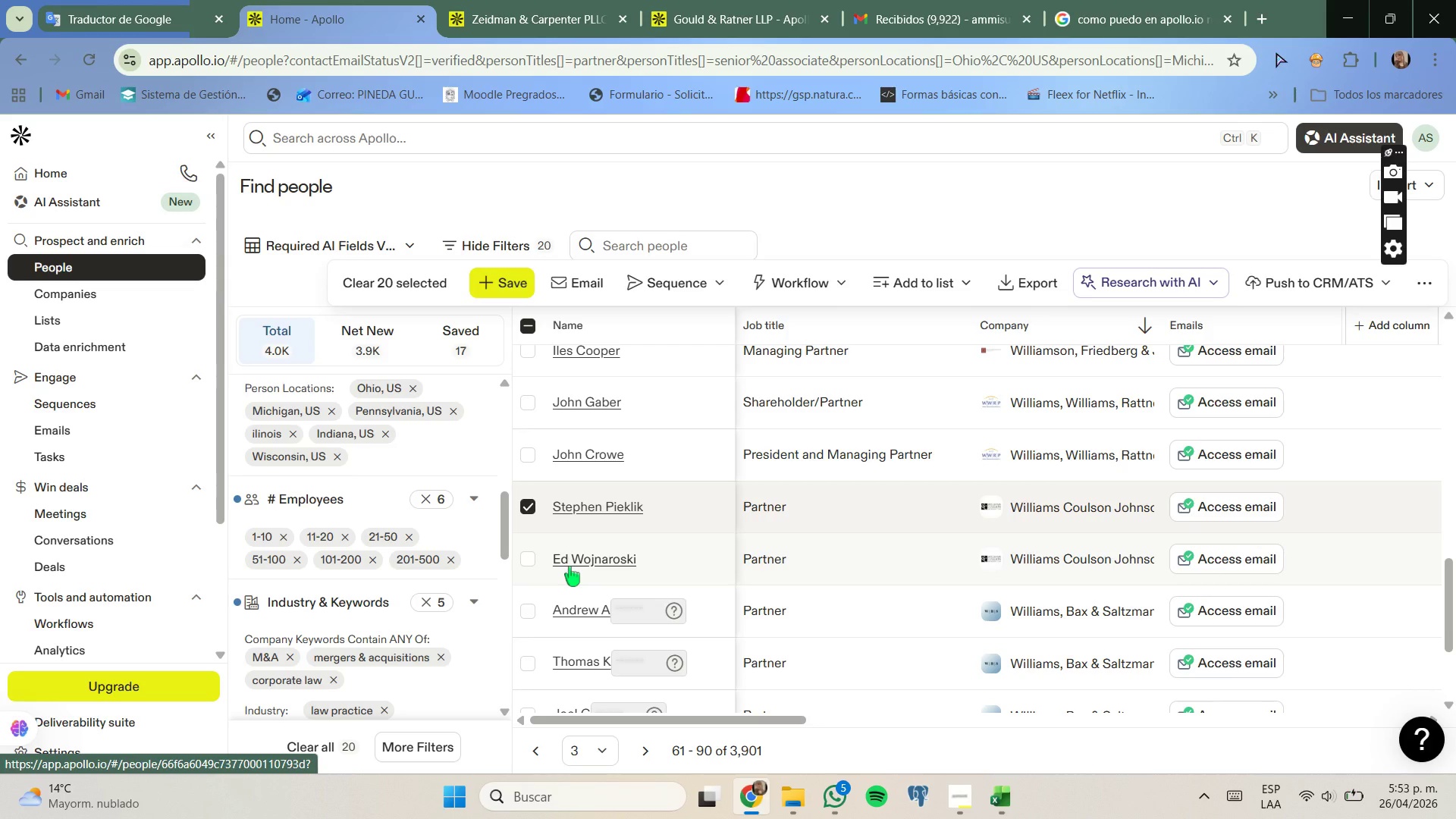 
scroll: coordinate [570, 566], scroll_direction: down, amount: 1.0
 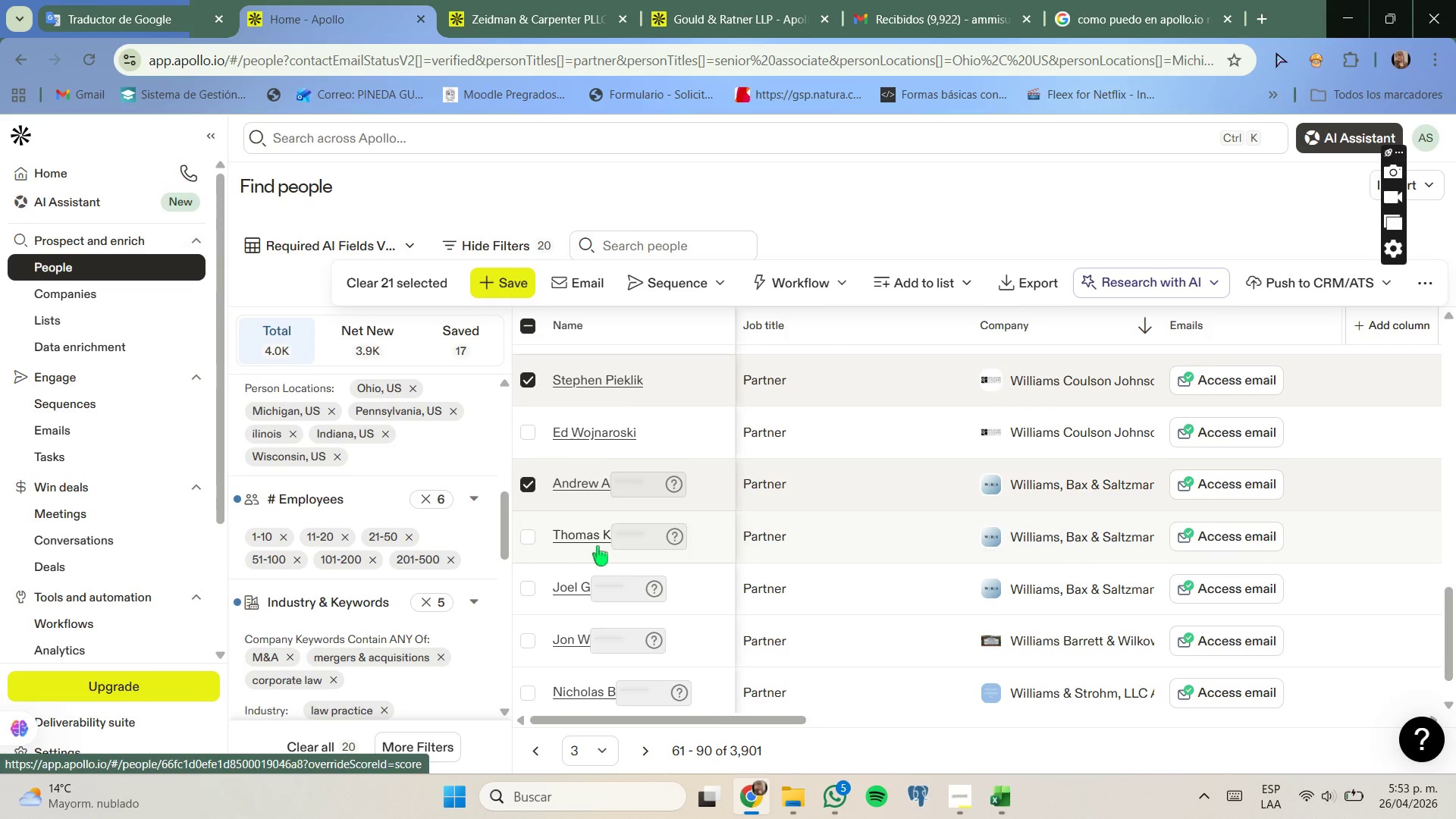 
wait(9.19)
 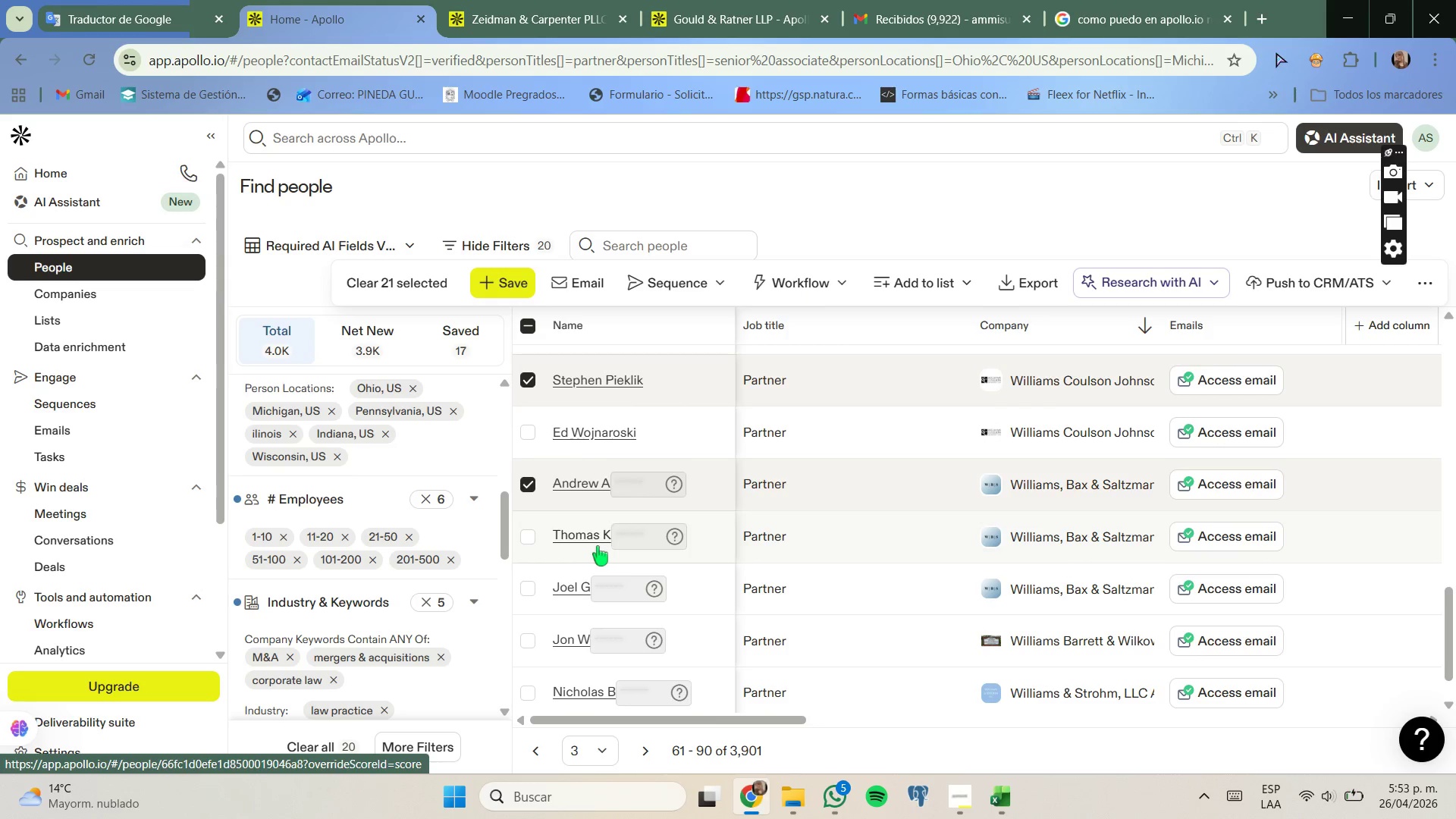 
scroll: coordinate [598, 546], scroll_direction: down, amount: 1.0
 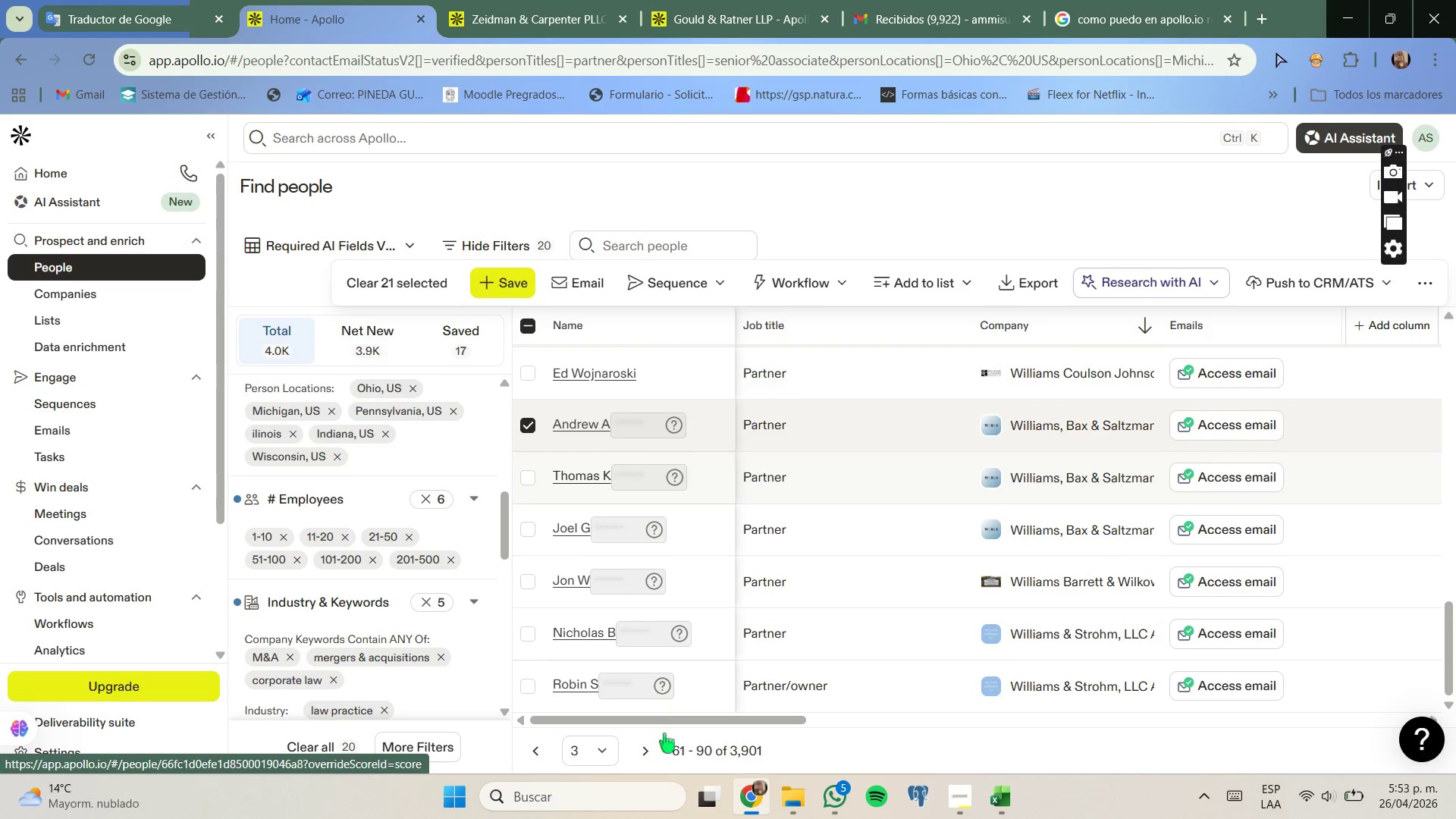 
left_click([645, 750])
 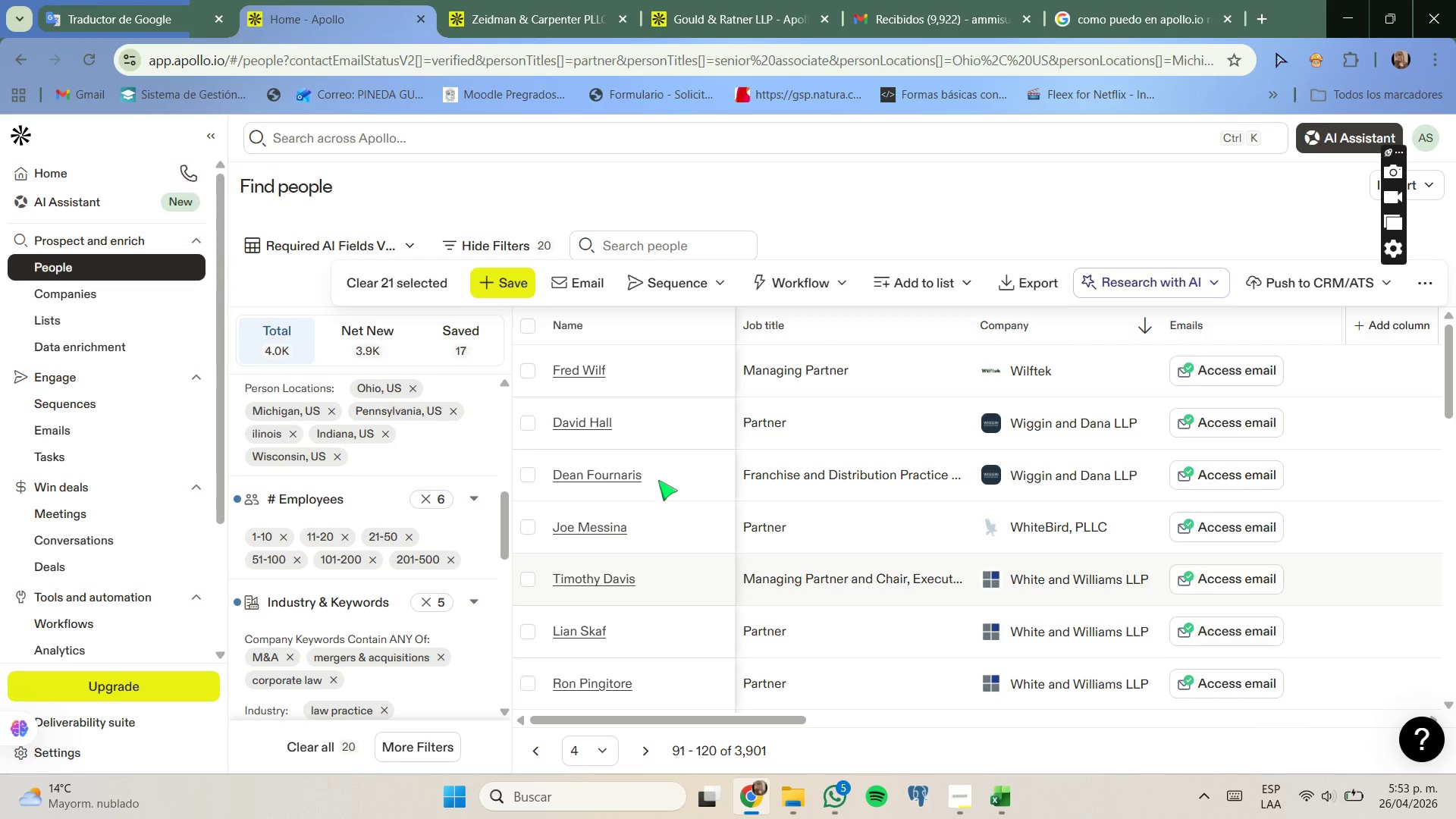 
wait(10.84)
 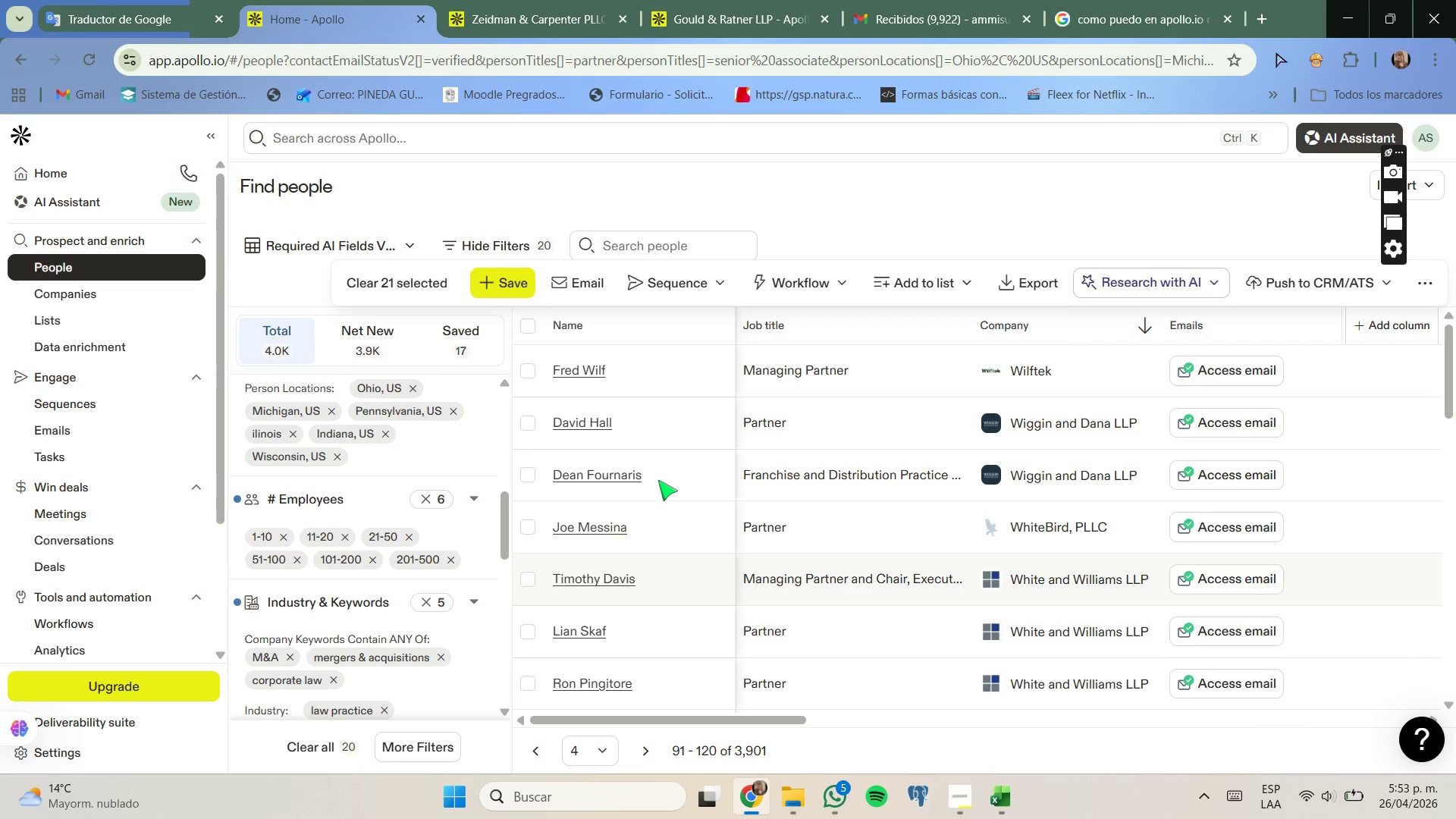 
left_click([527, 425])
 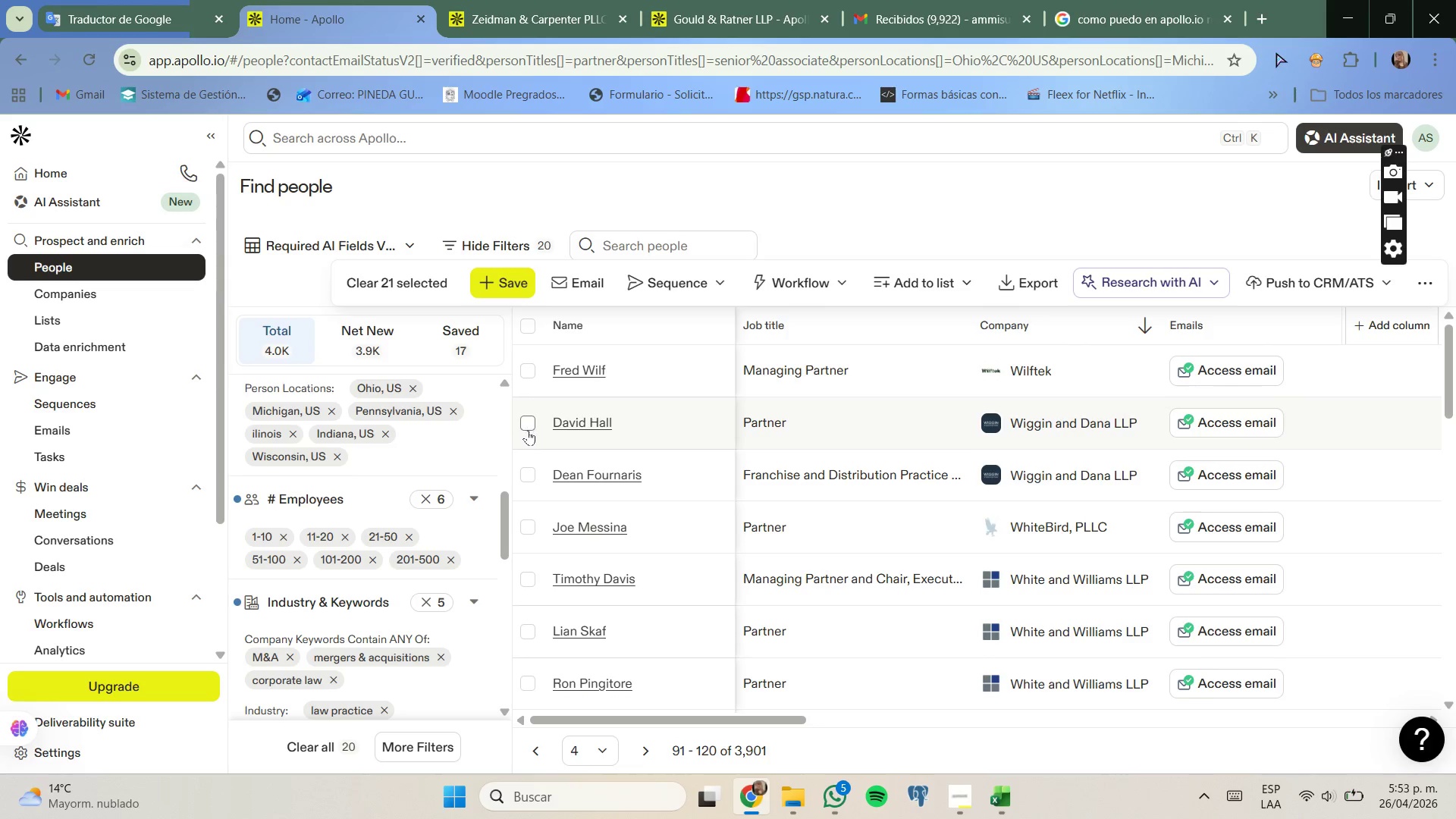 
scroll: coordinate [528, 430], scroll_direction: down, amount: 1.0
 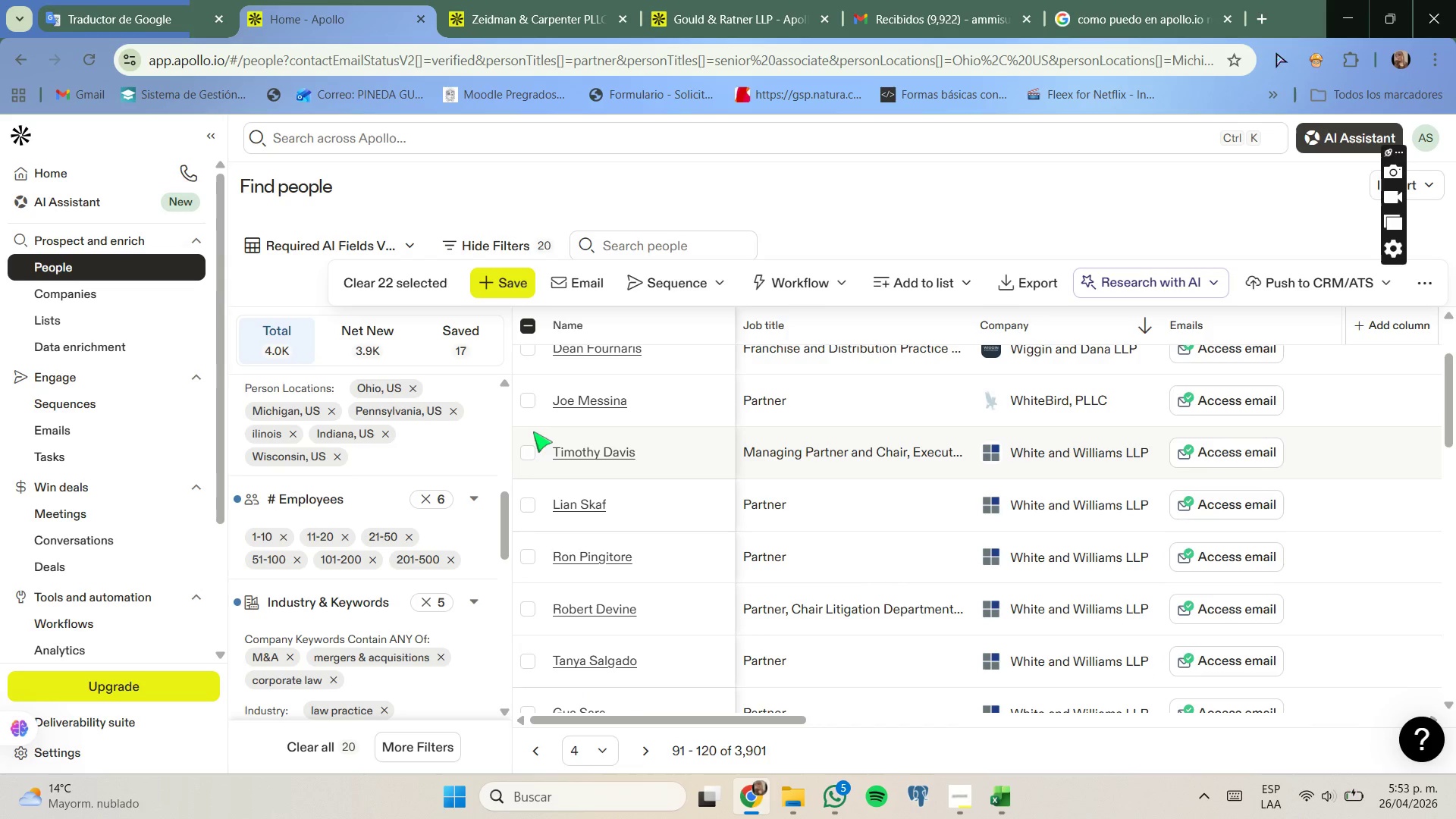 
left_click([526, 403])
 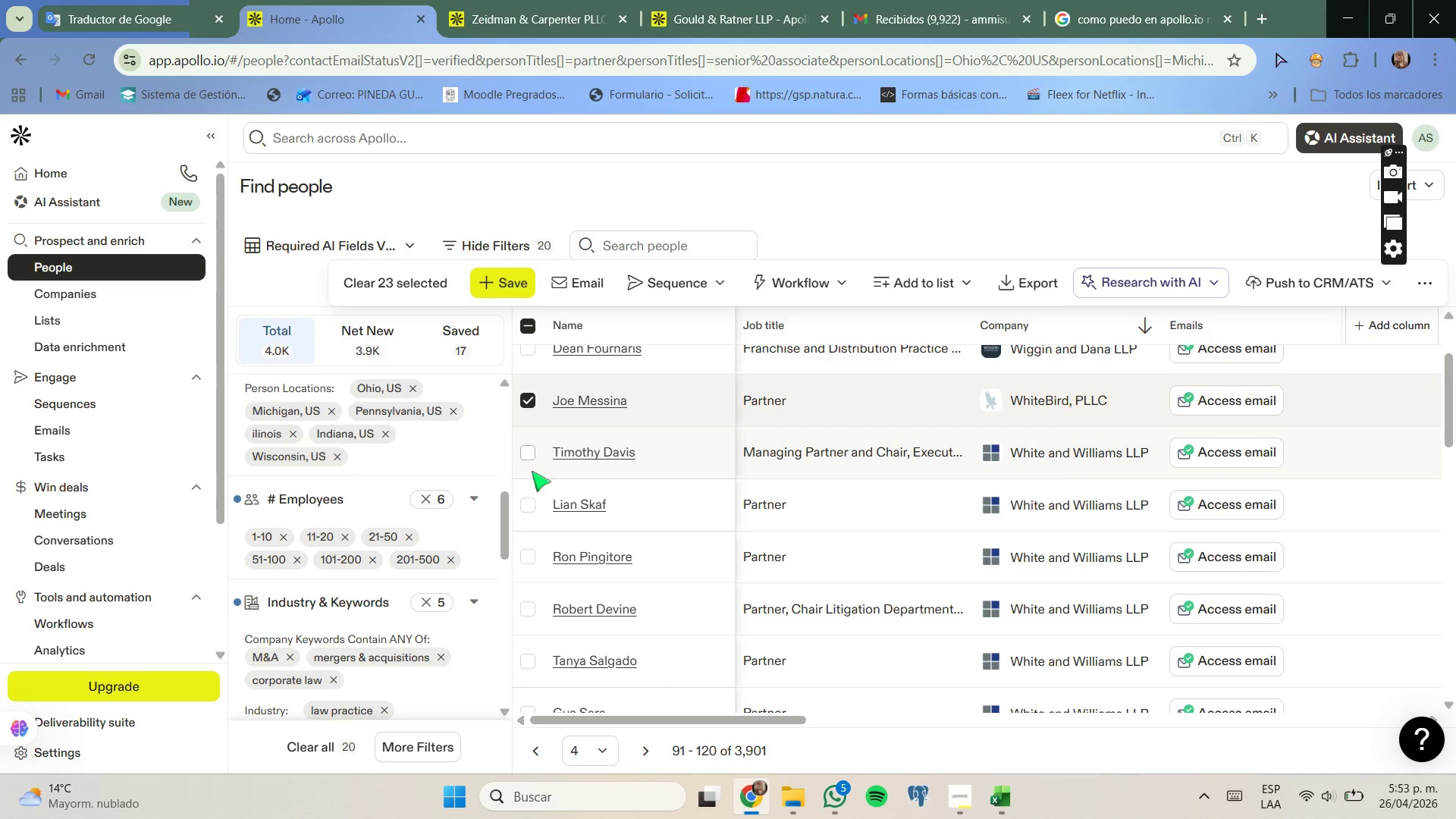 
left_click([532, 504])
 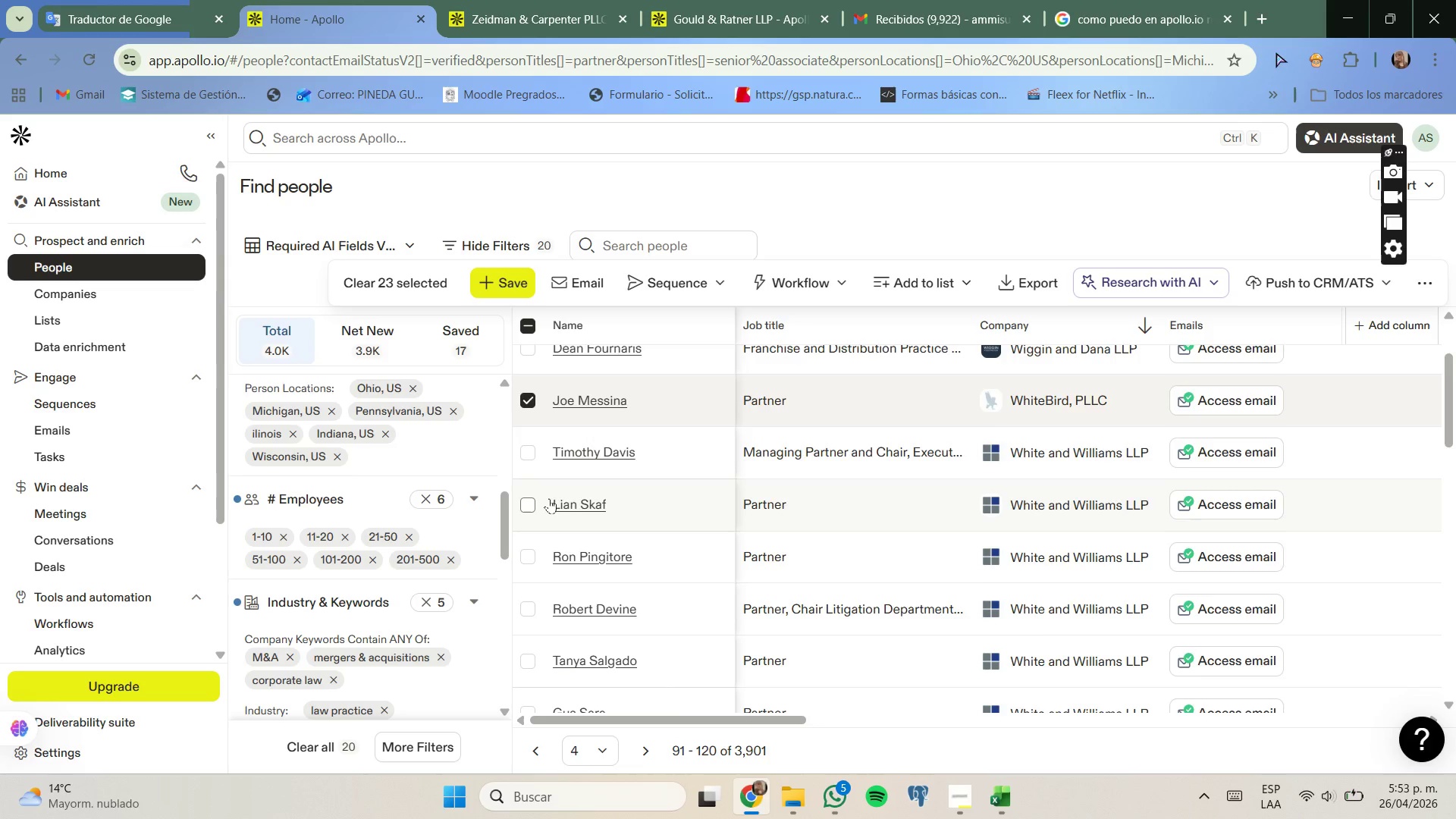 
scroll: coordinate [551, 499], scroll_direction: down, amount: 12.0
 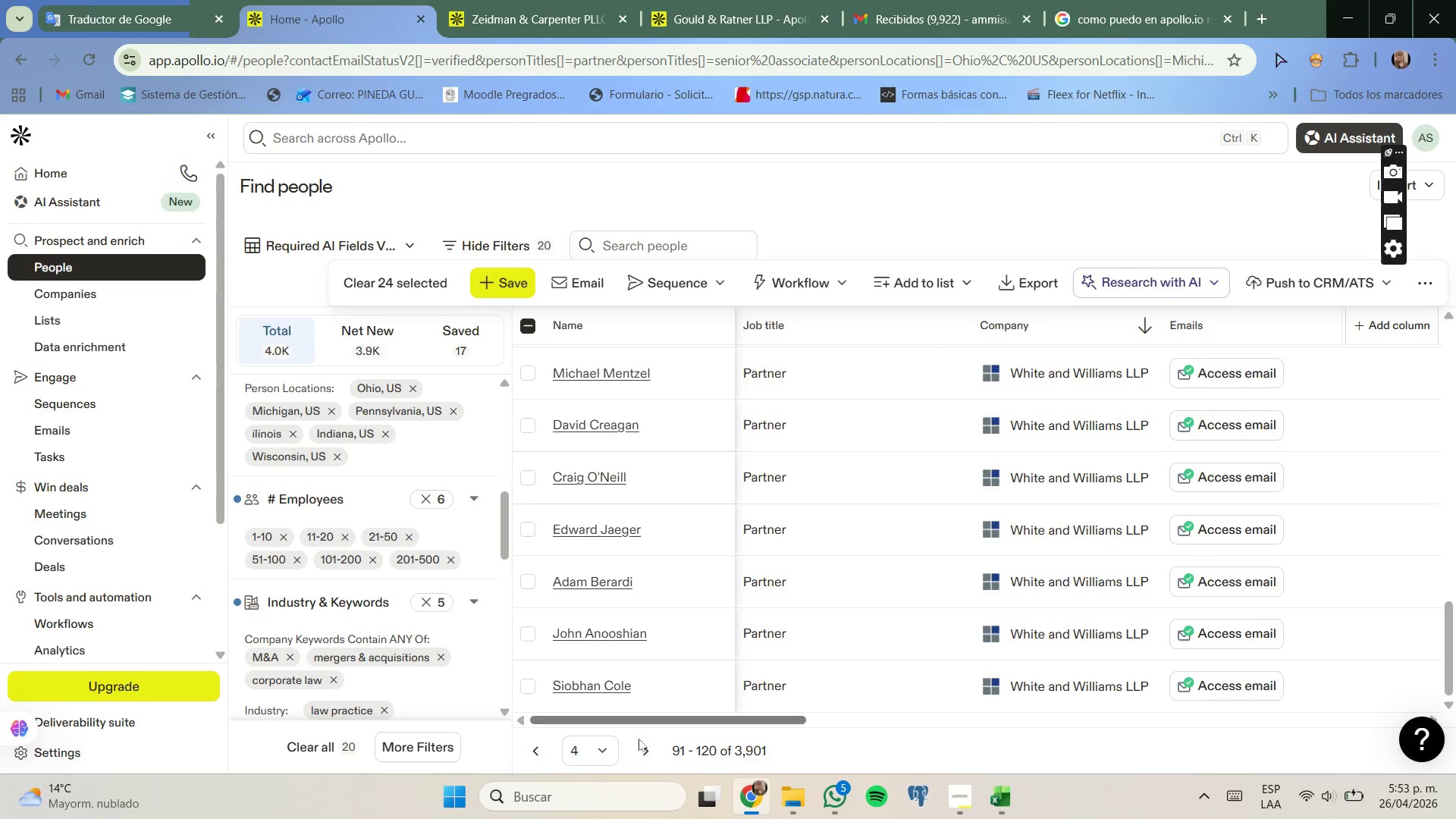 
left_click([638, 748])
 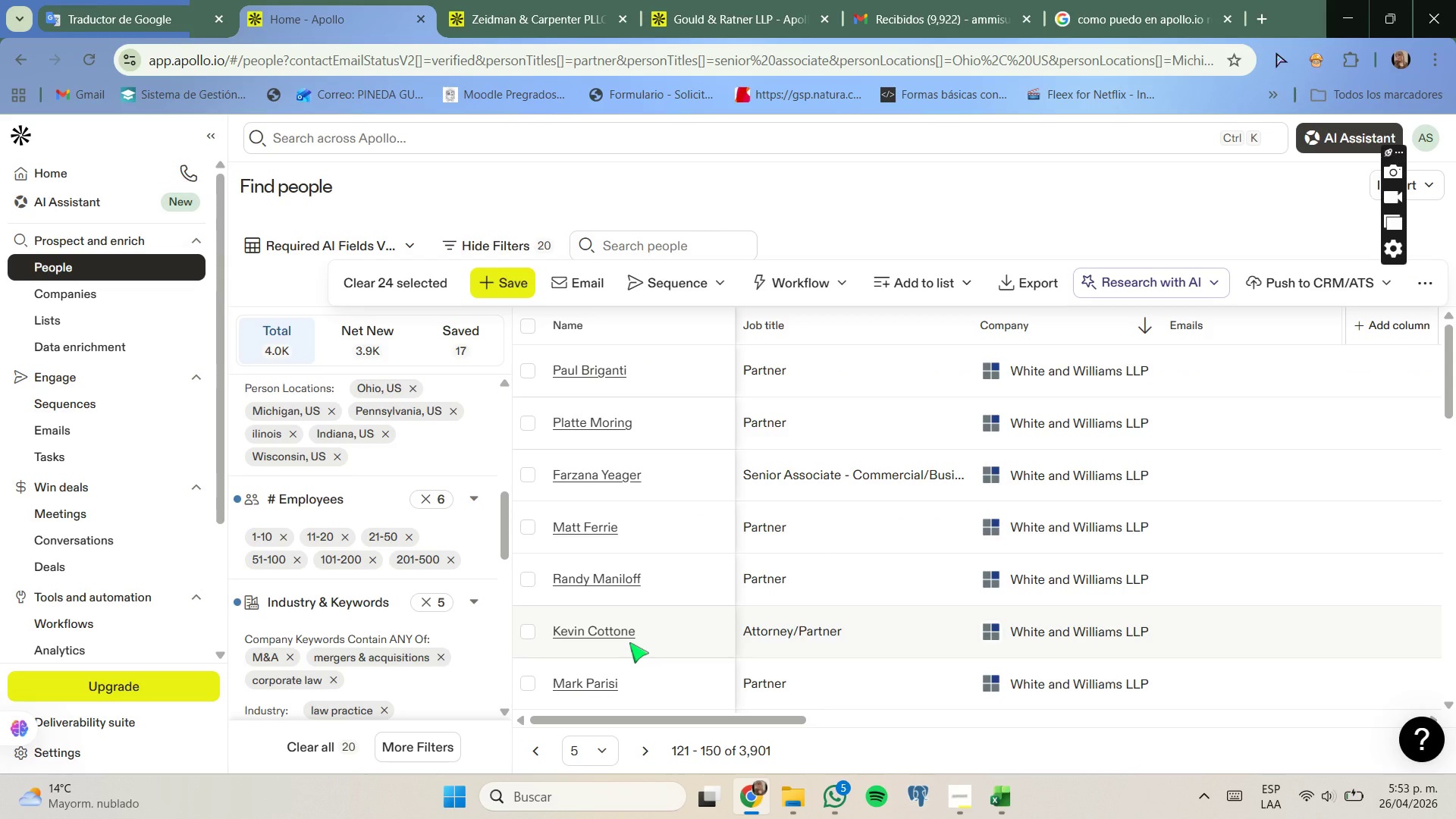 
scroll: coordinate [629, 642], scroll_direction: down, amount: 4.0
 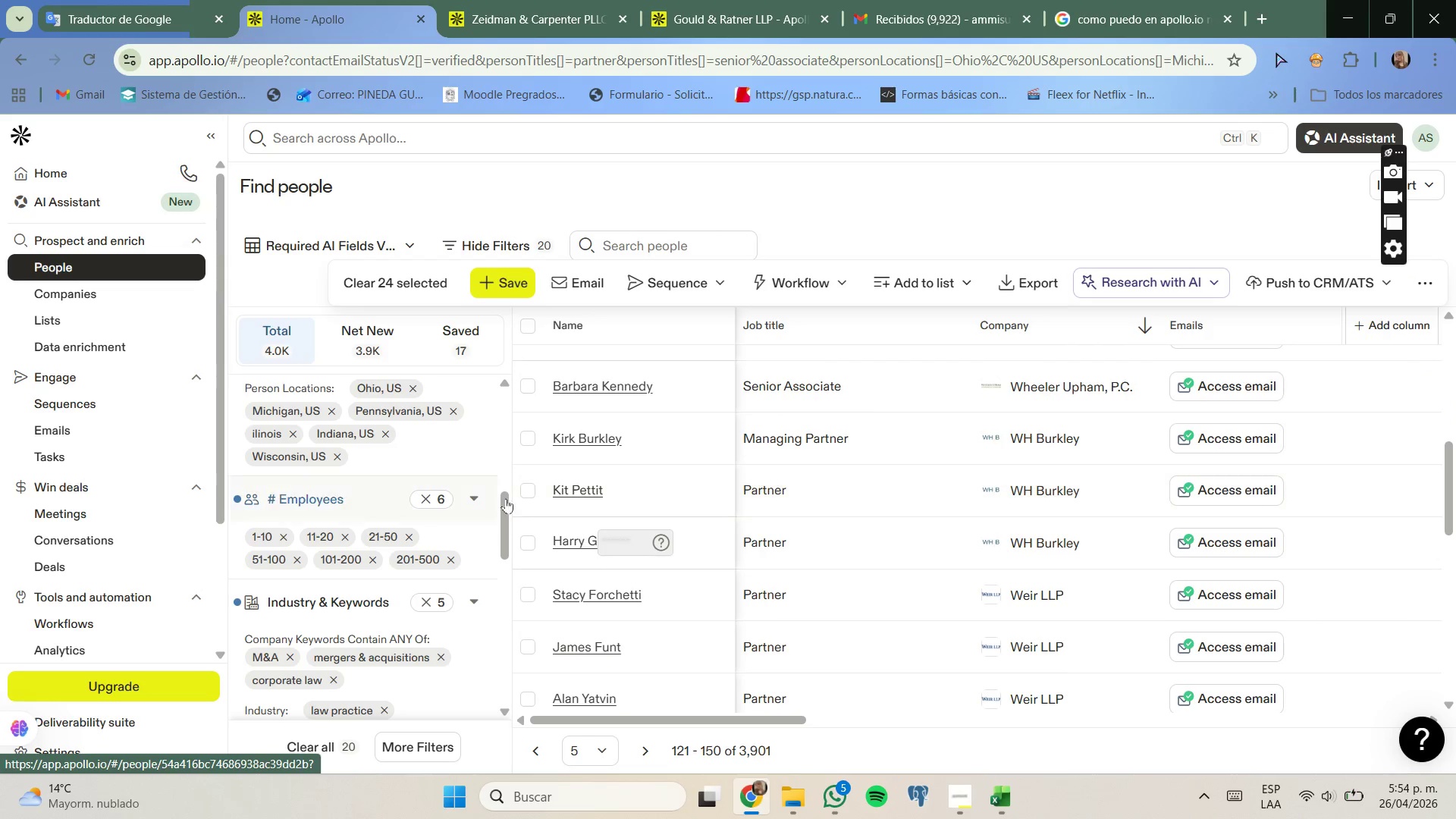 
left_click([525, 490])
 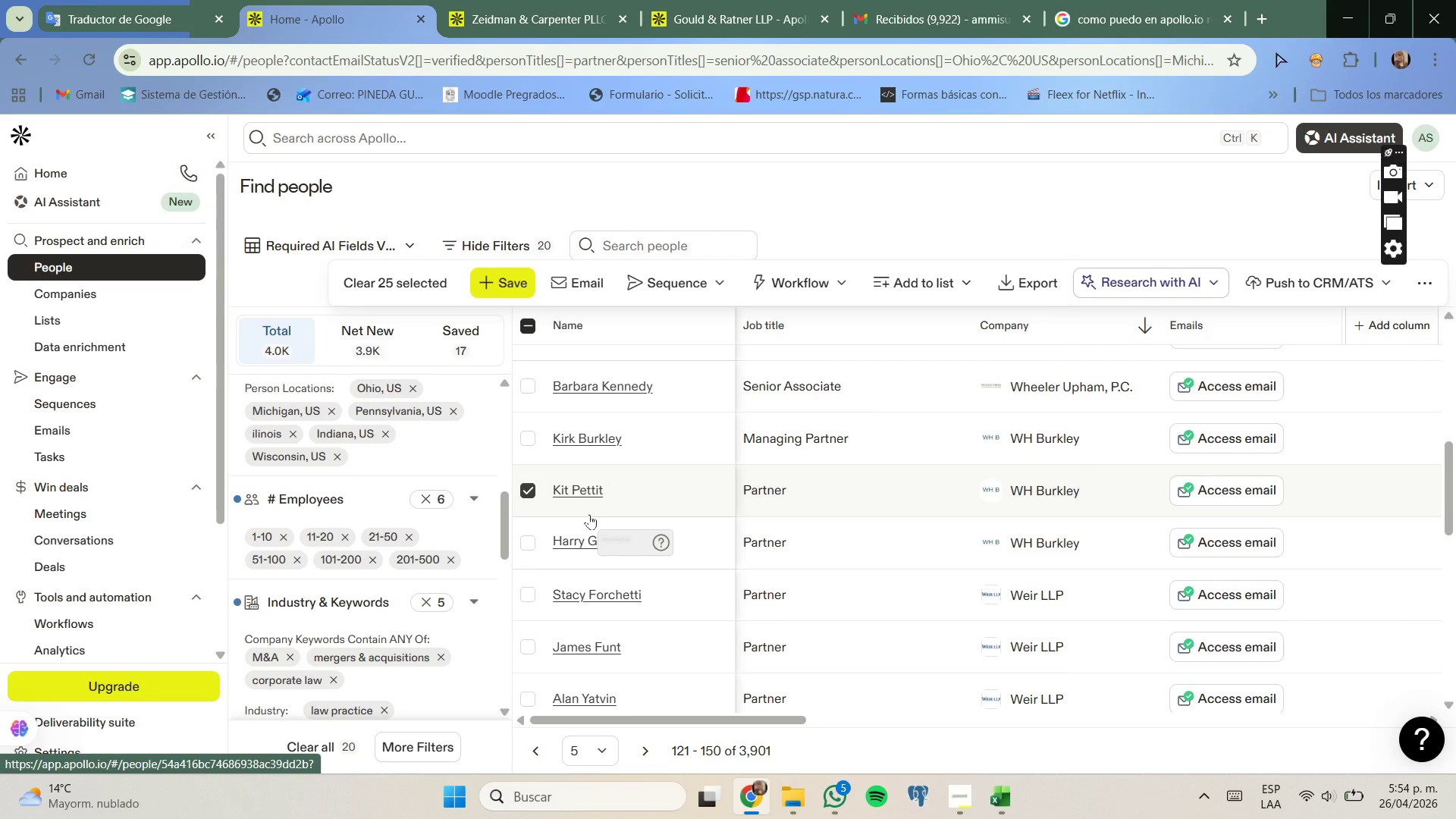 
scroll: coordinate [589, 514], scroll_direction: down, amount: 1.0
 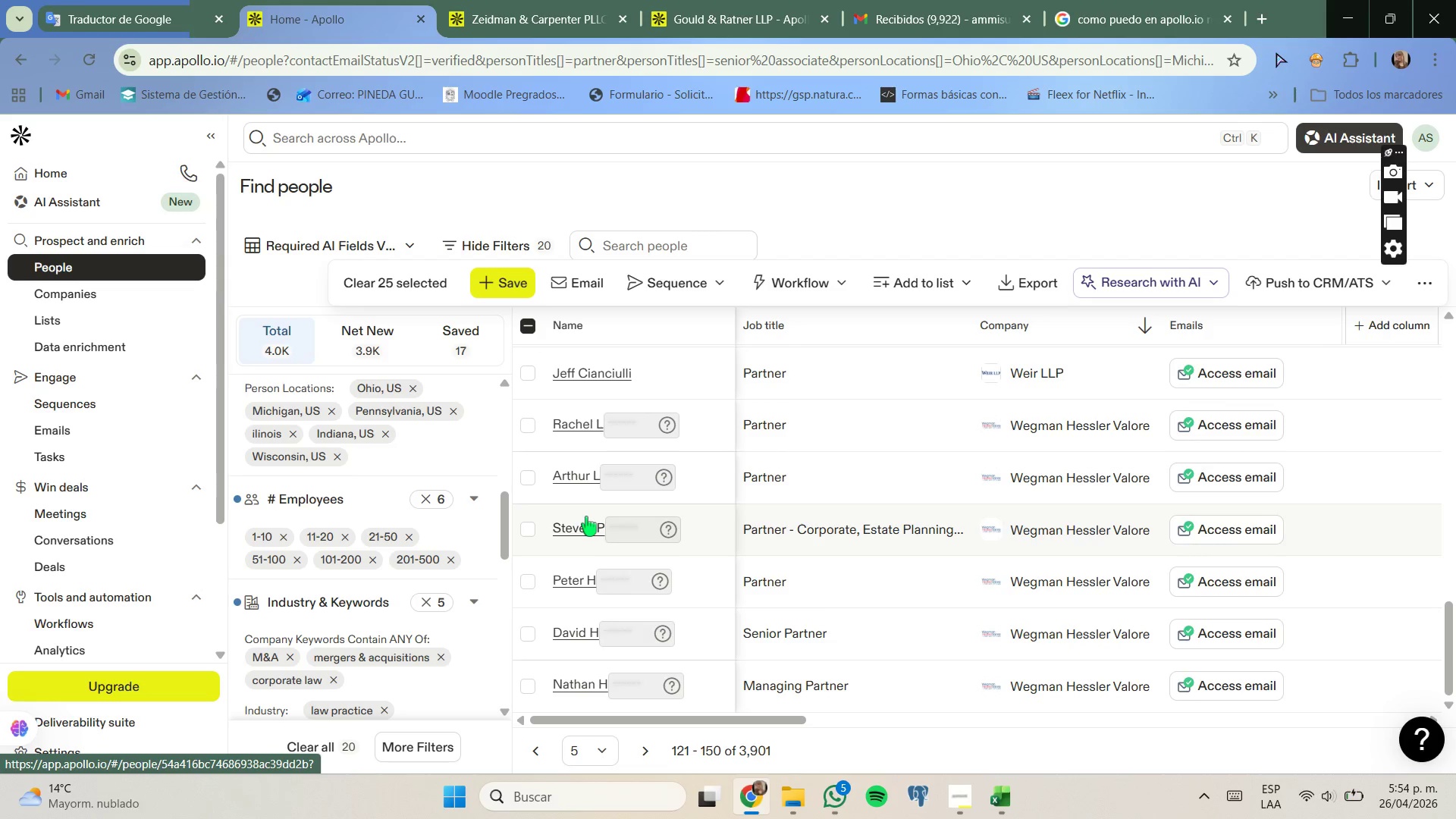 
left_click([533, 428])
 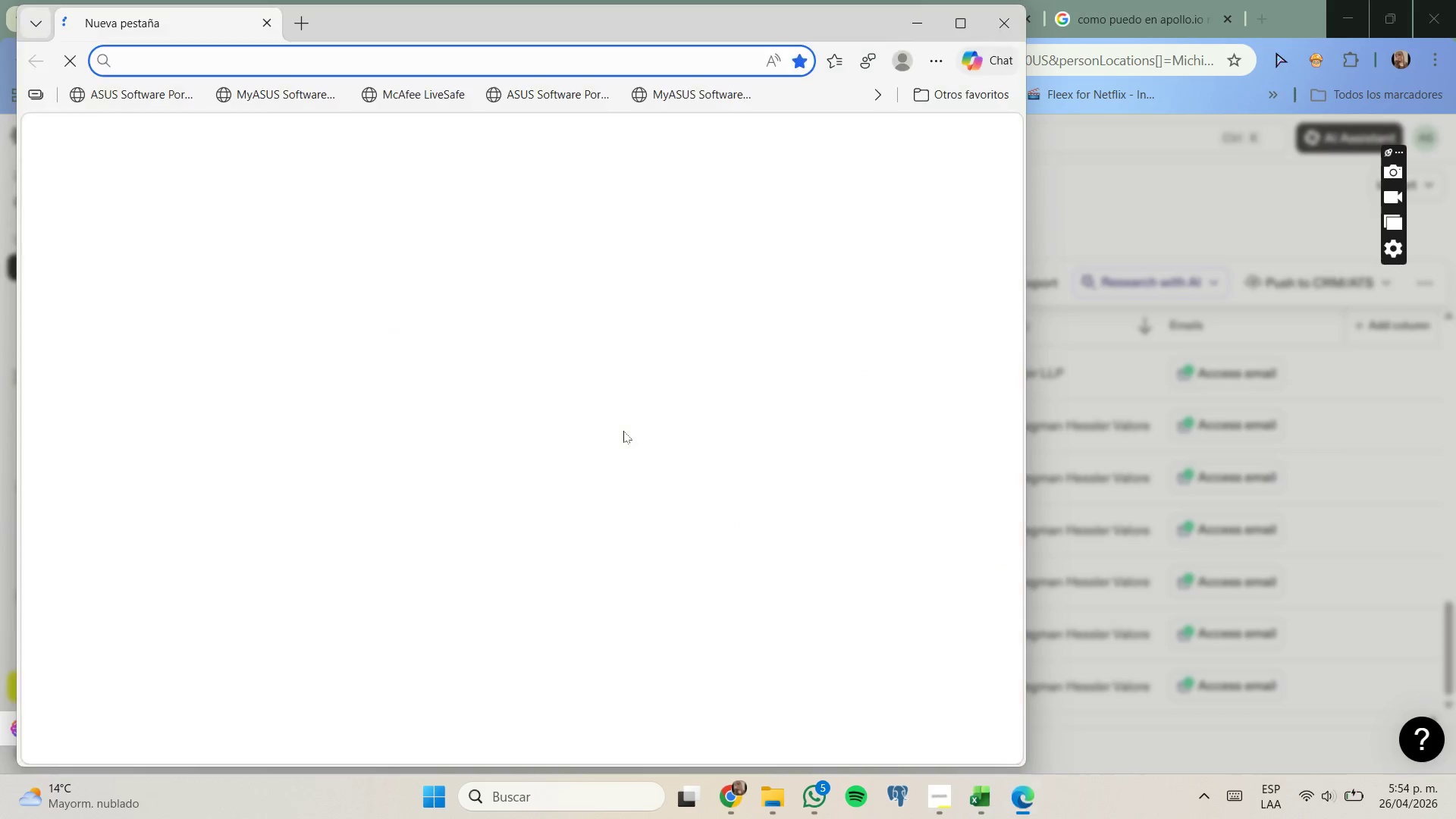 
left_click([916, 24])
 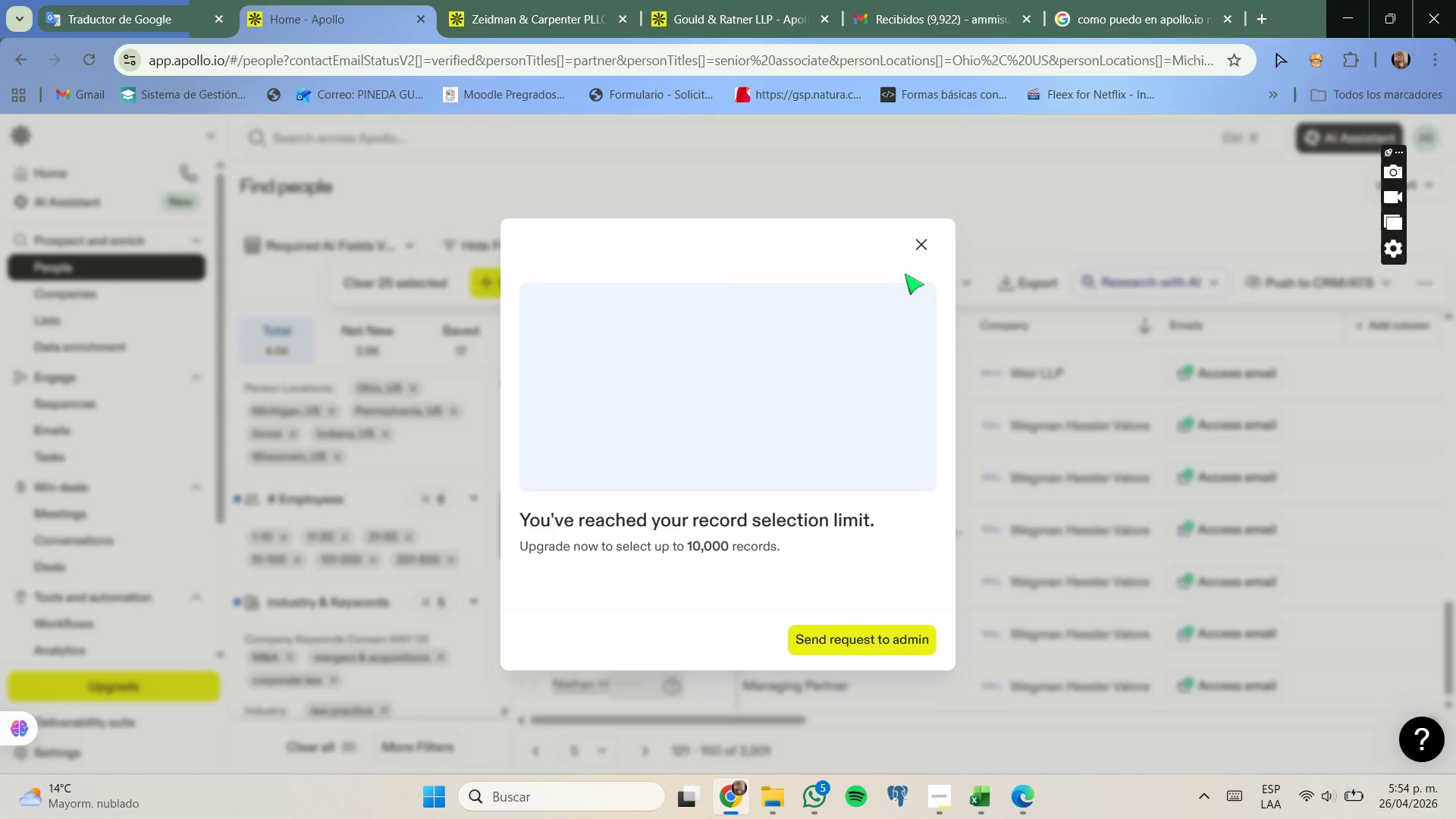 
left_click([918, 246])
 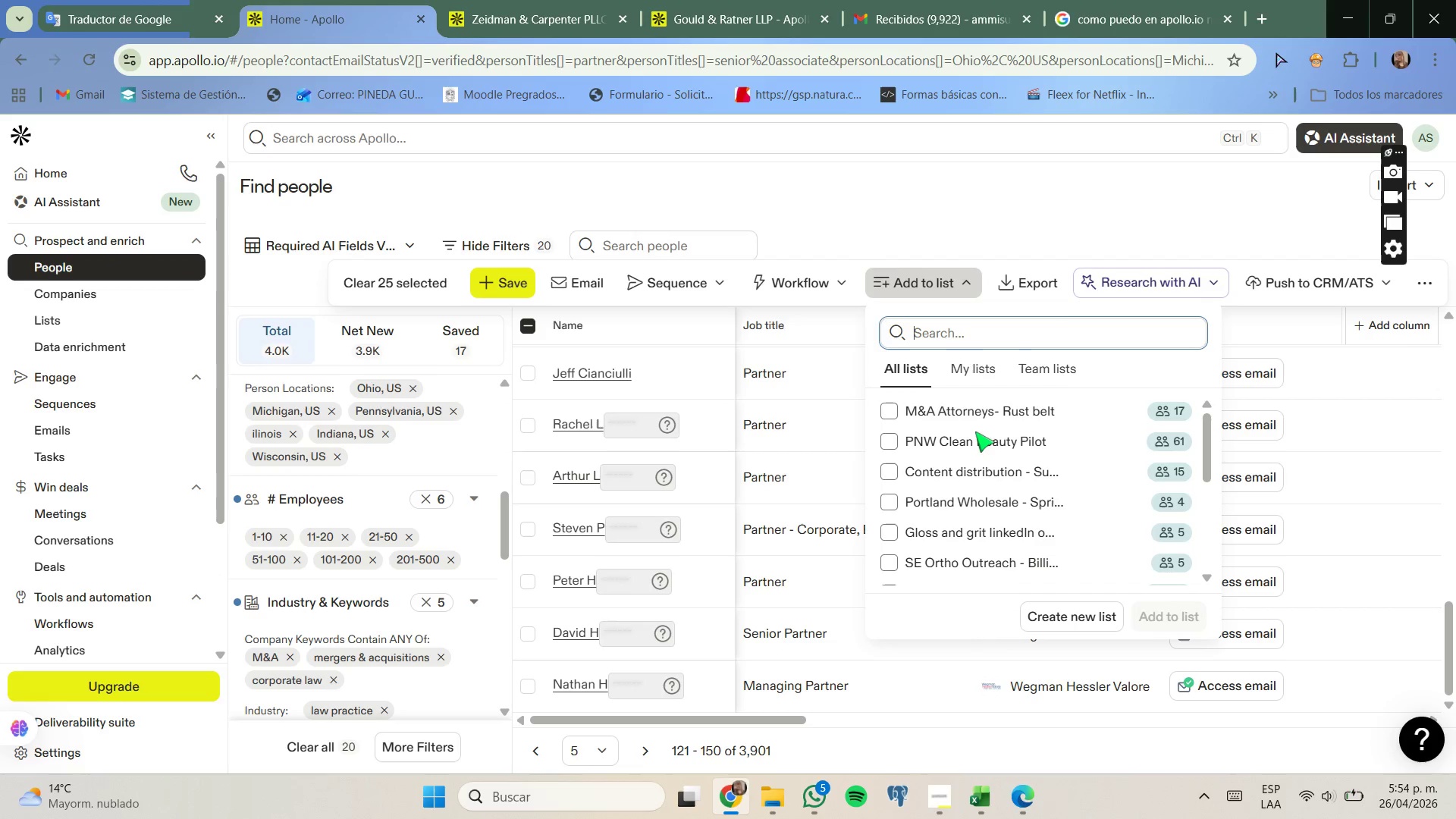 
left_click([1012, 410])
 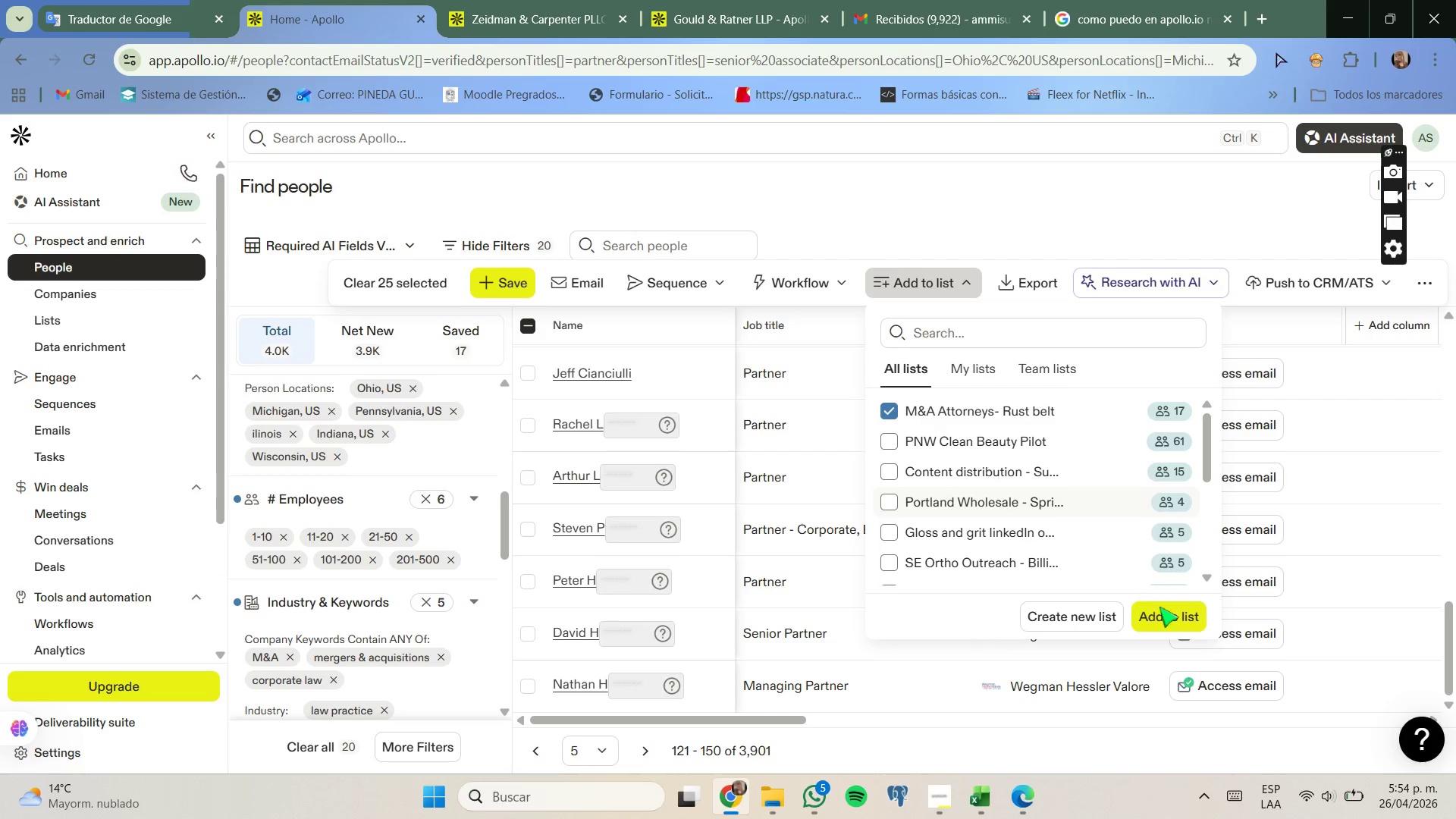 
left_click([1162, 613])
 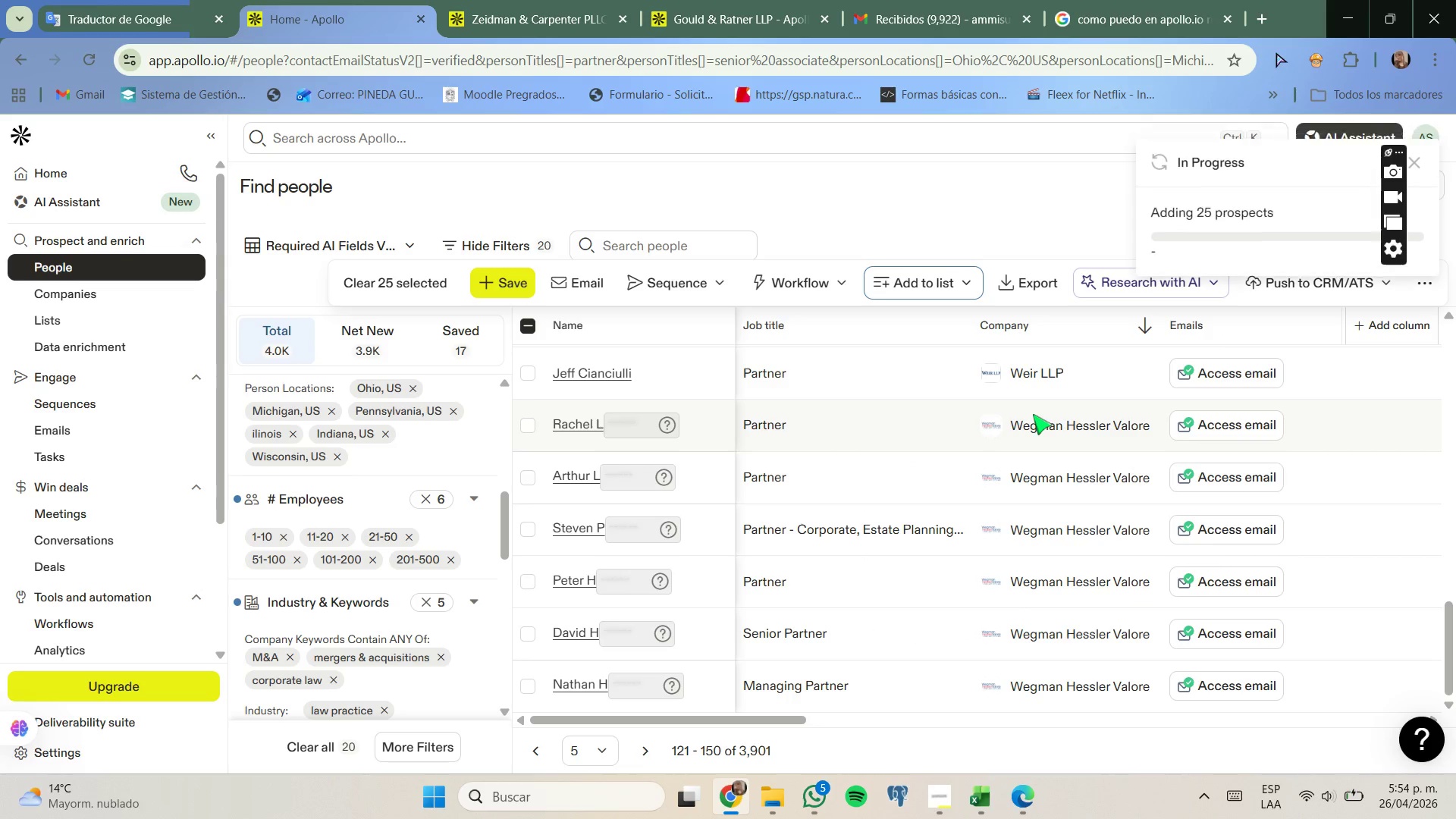 
wait(28.5)
 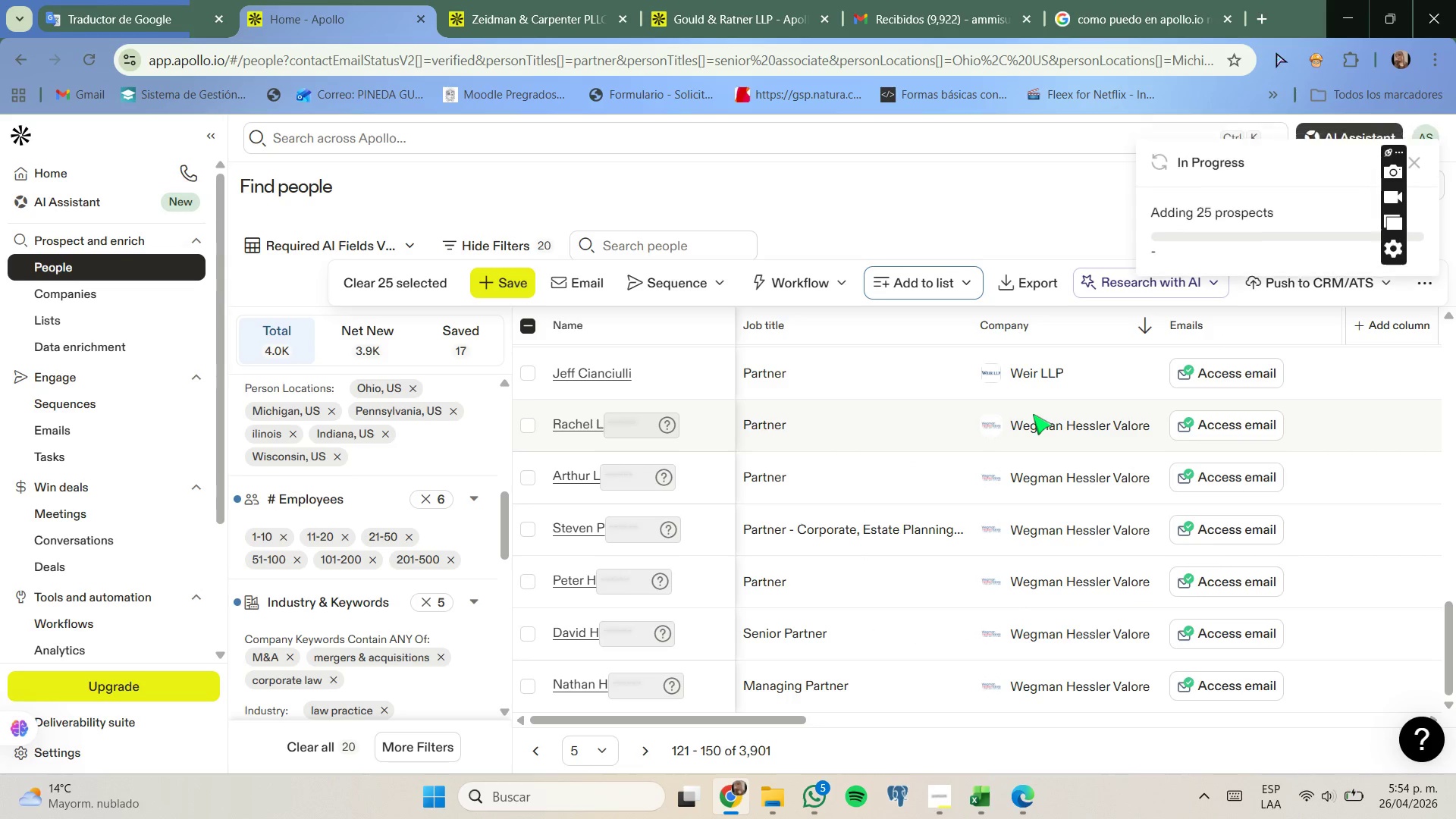 
scroll: coordinate [561, 485], scroll_direction: none, amount: 0.0
 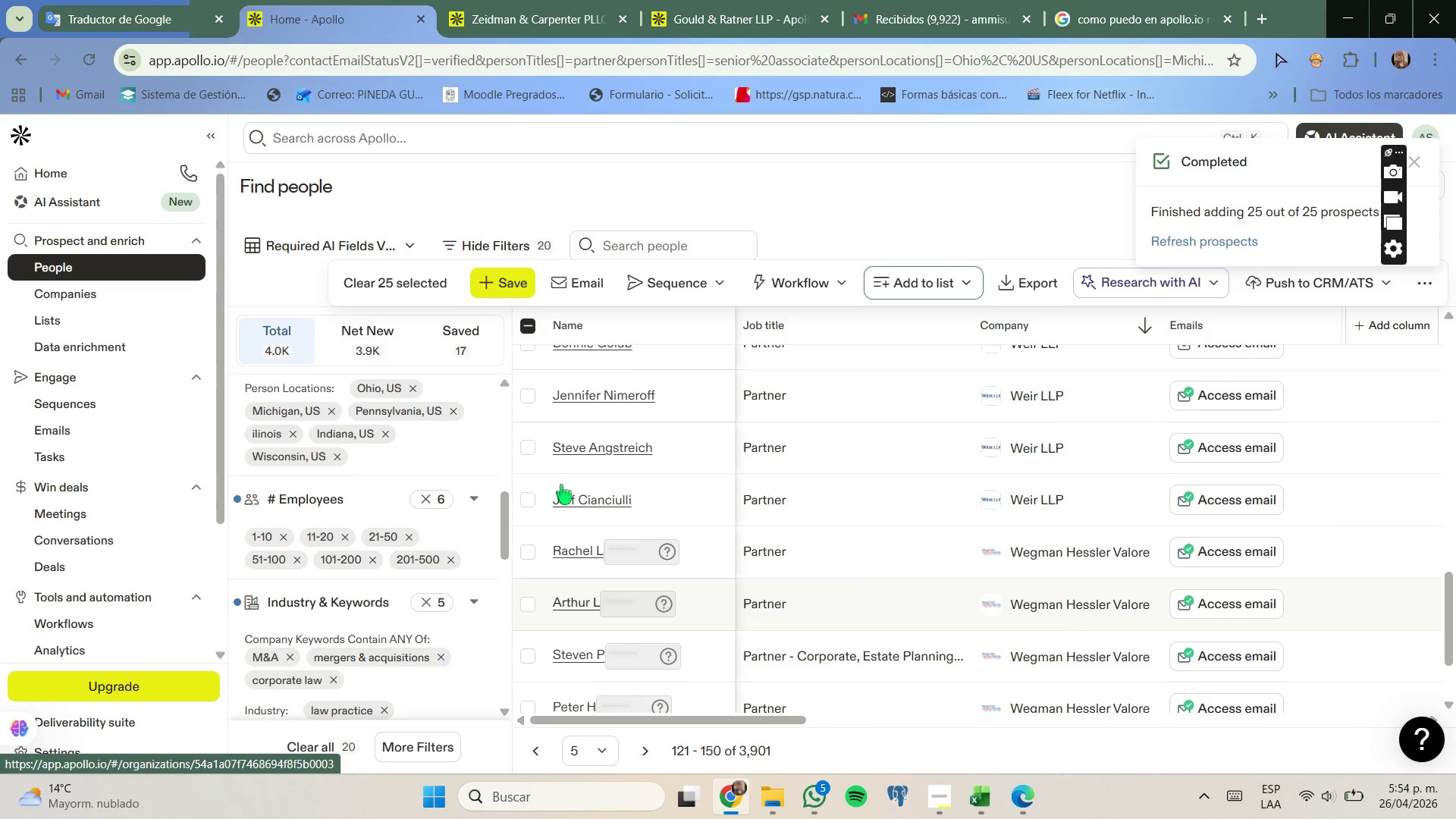 
scroll: coordinate [561, 485], scroll_direction: up, amount: 1.0
 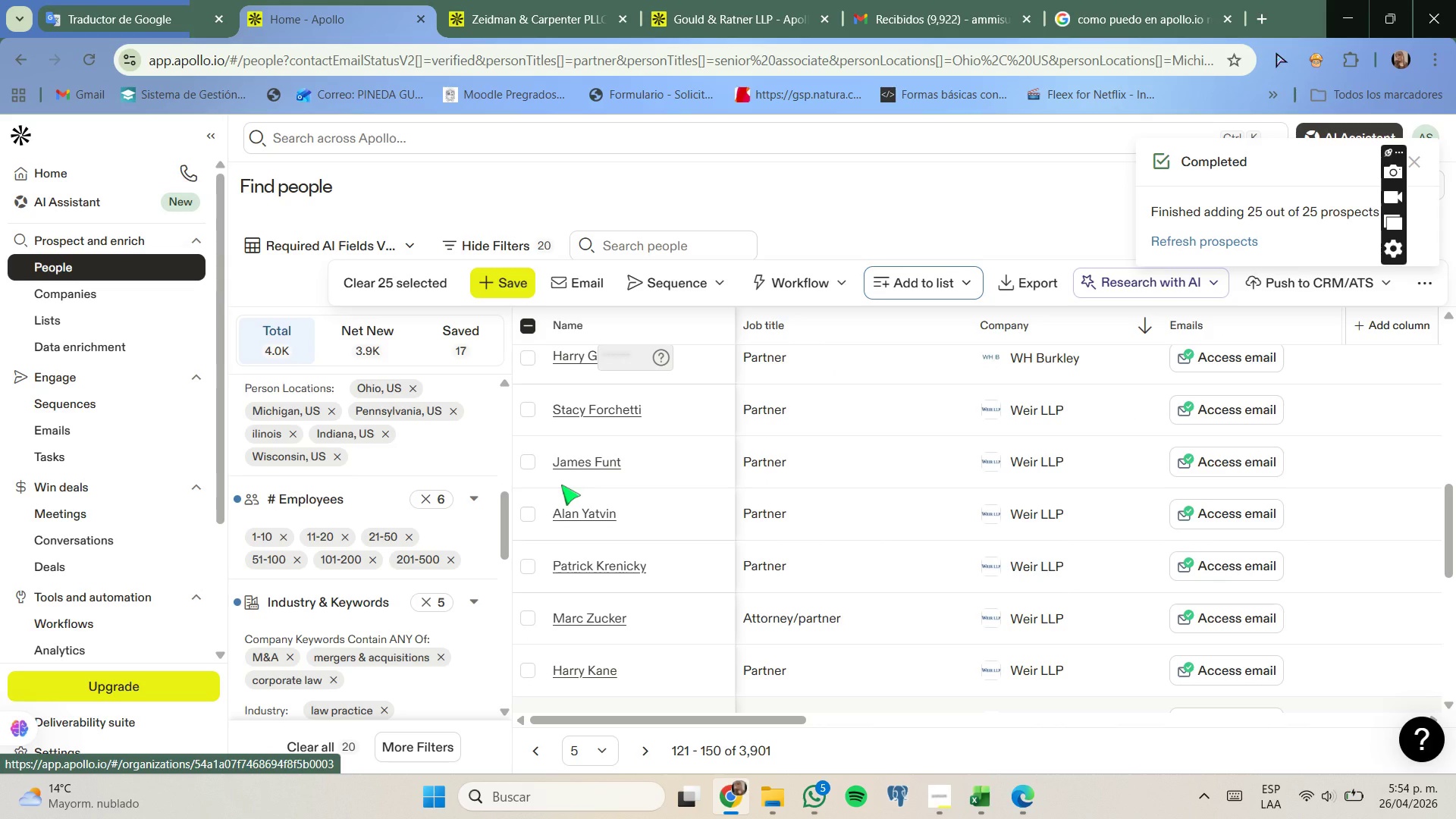 
scroll: coordinate [561, 485], scroll_direction: down, amount: 3.0
 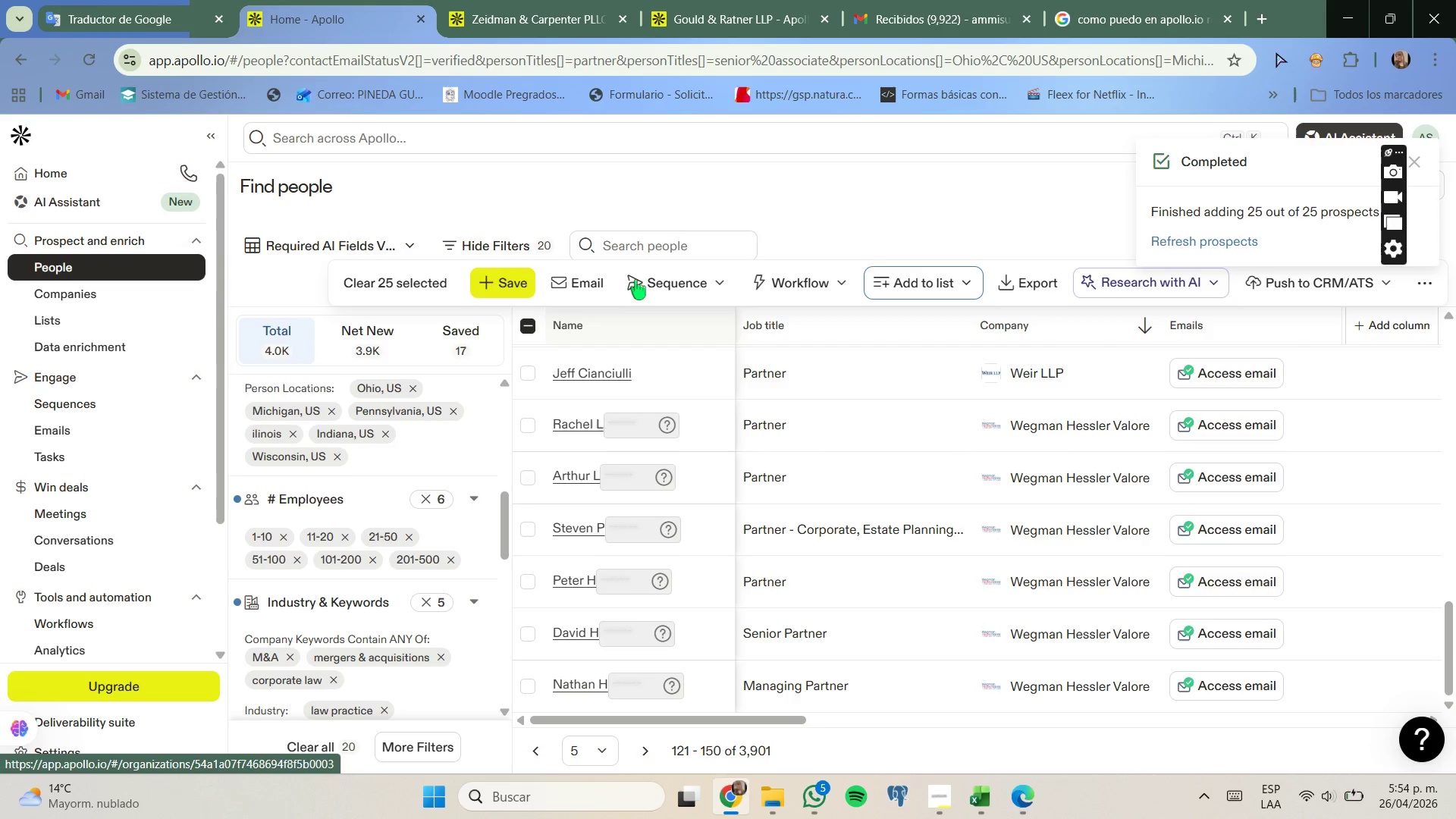 
left_click([530, 331])
 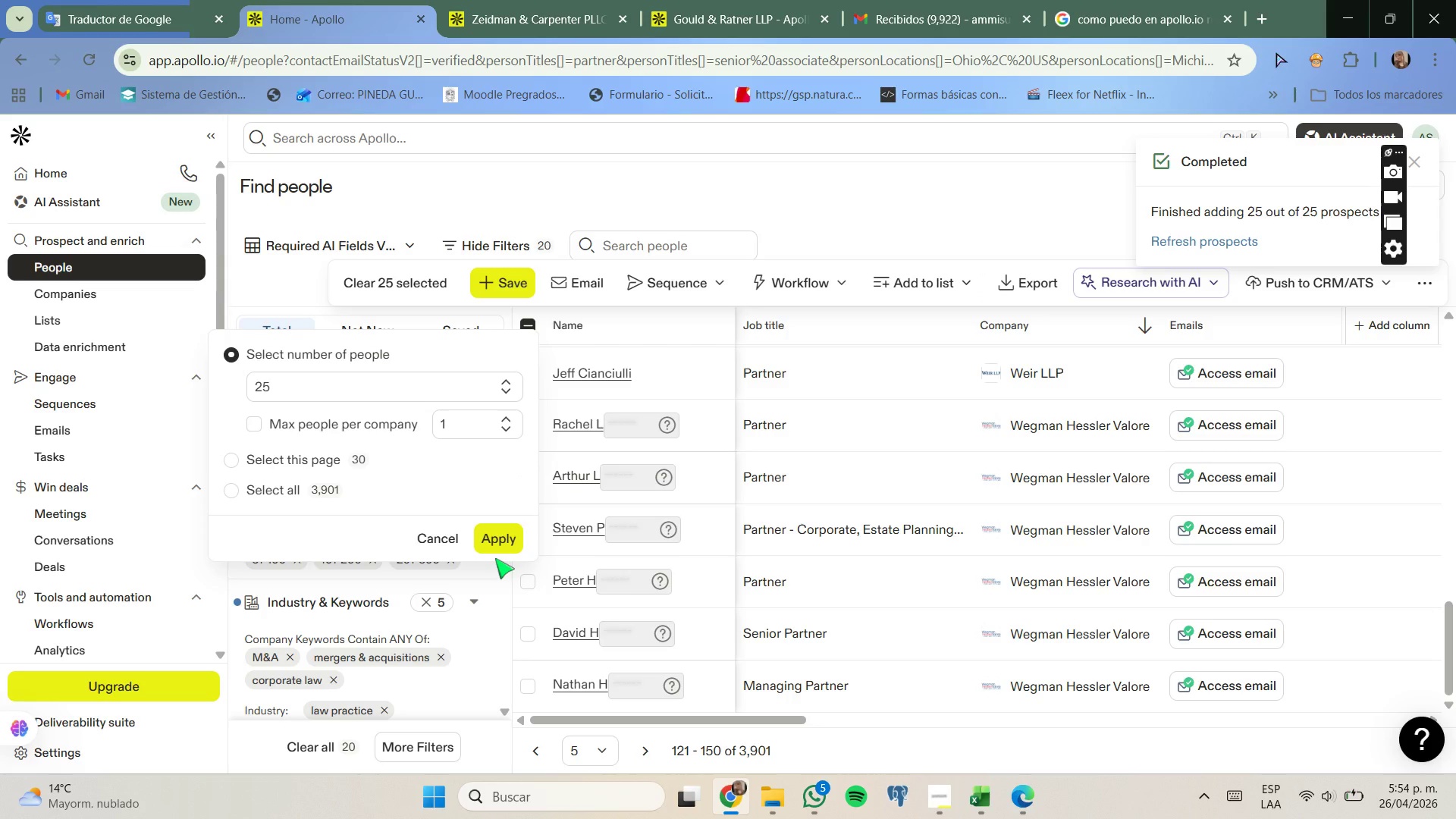 
wait(7.92)
 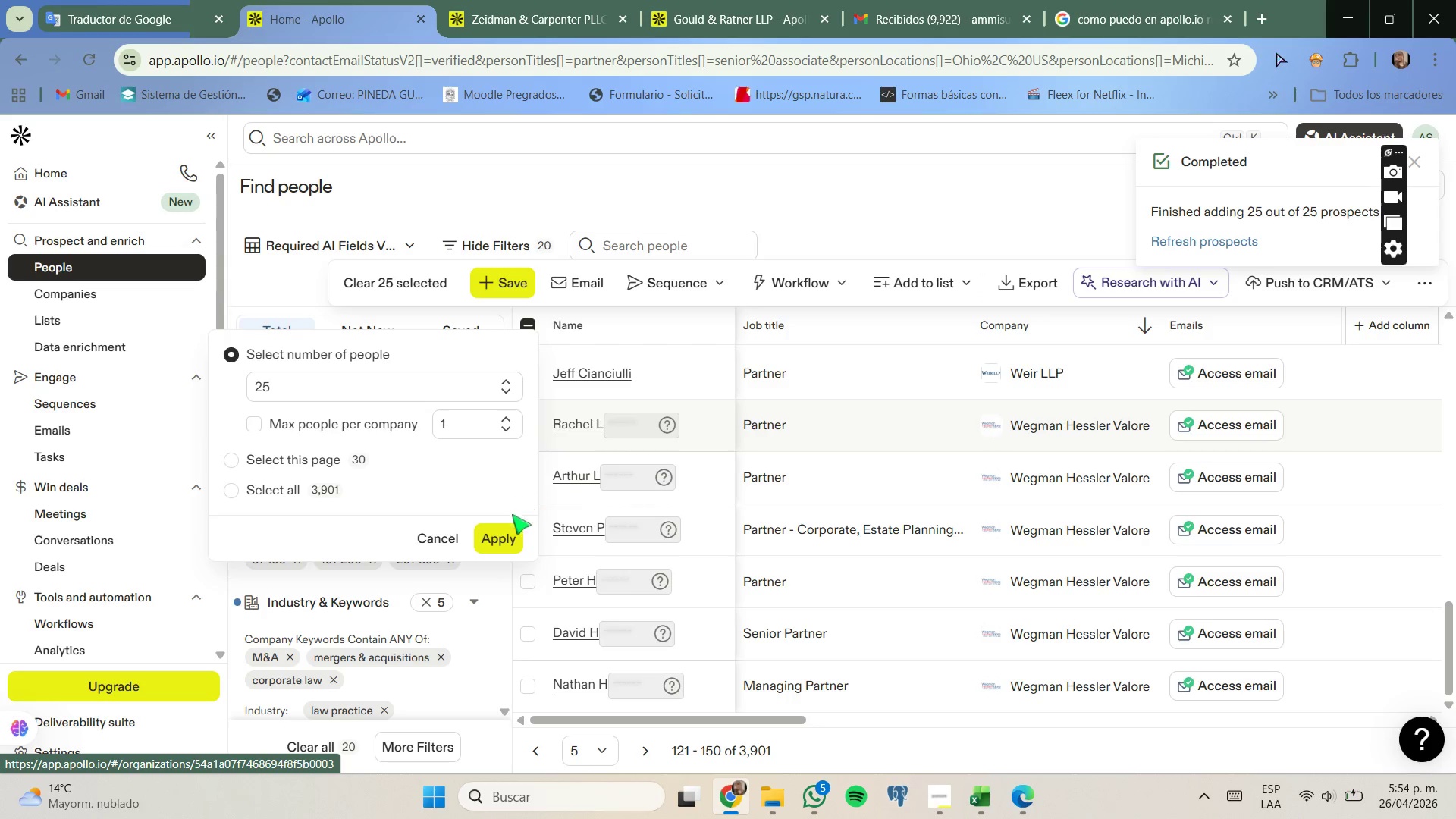 
left_click([328, 494])
 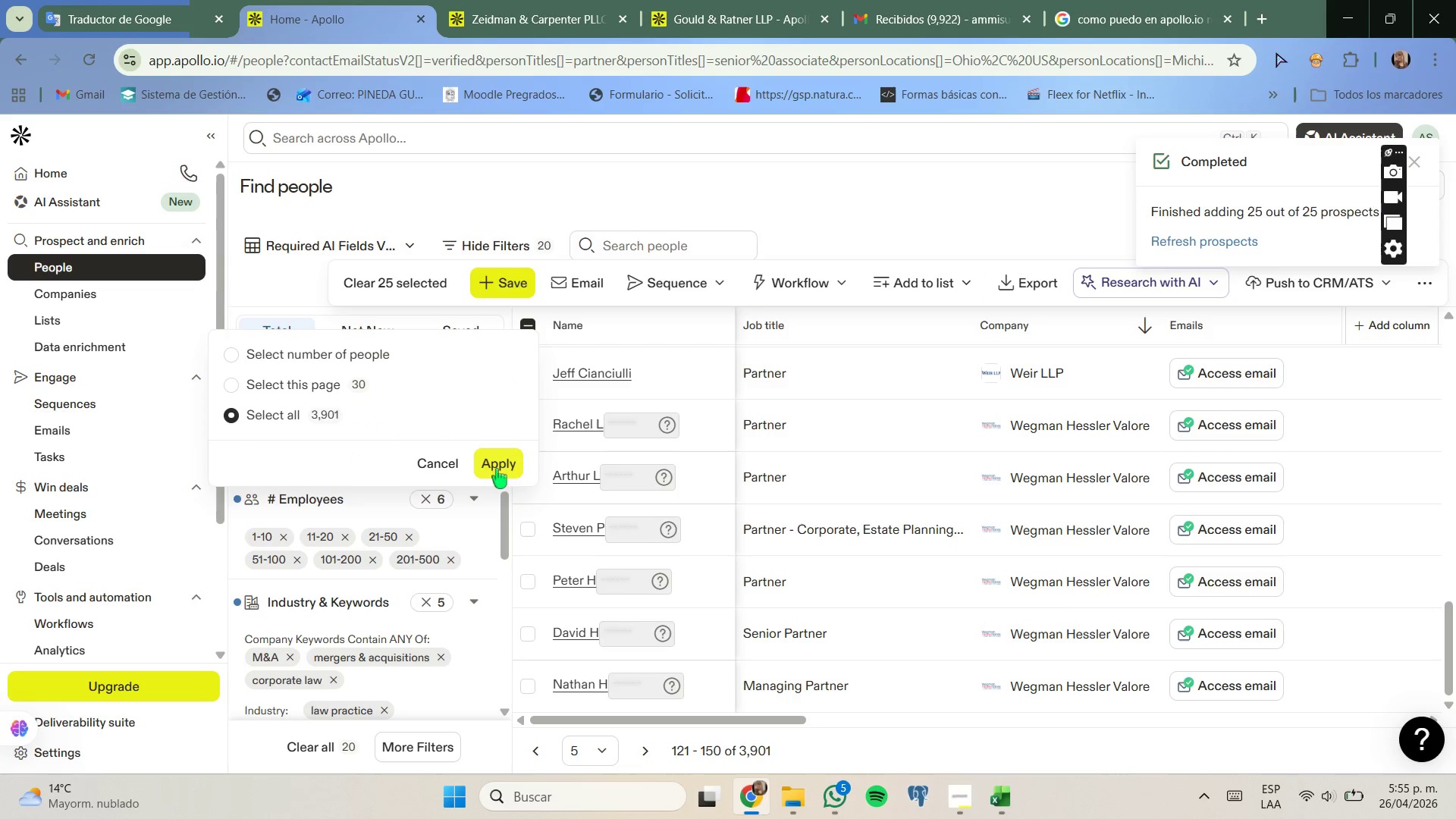 
left_click([497, 469])
 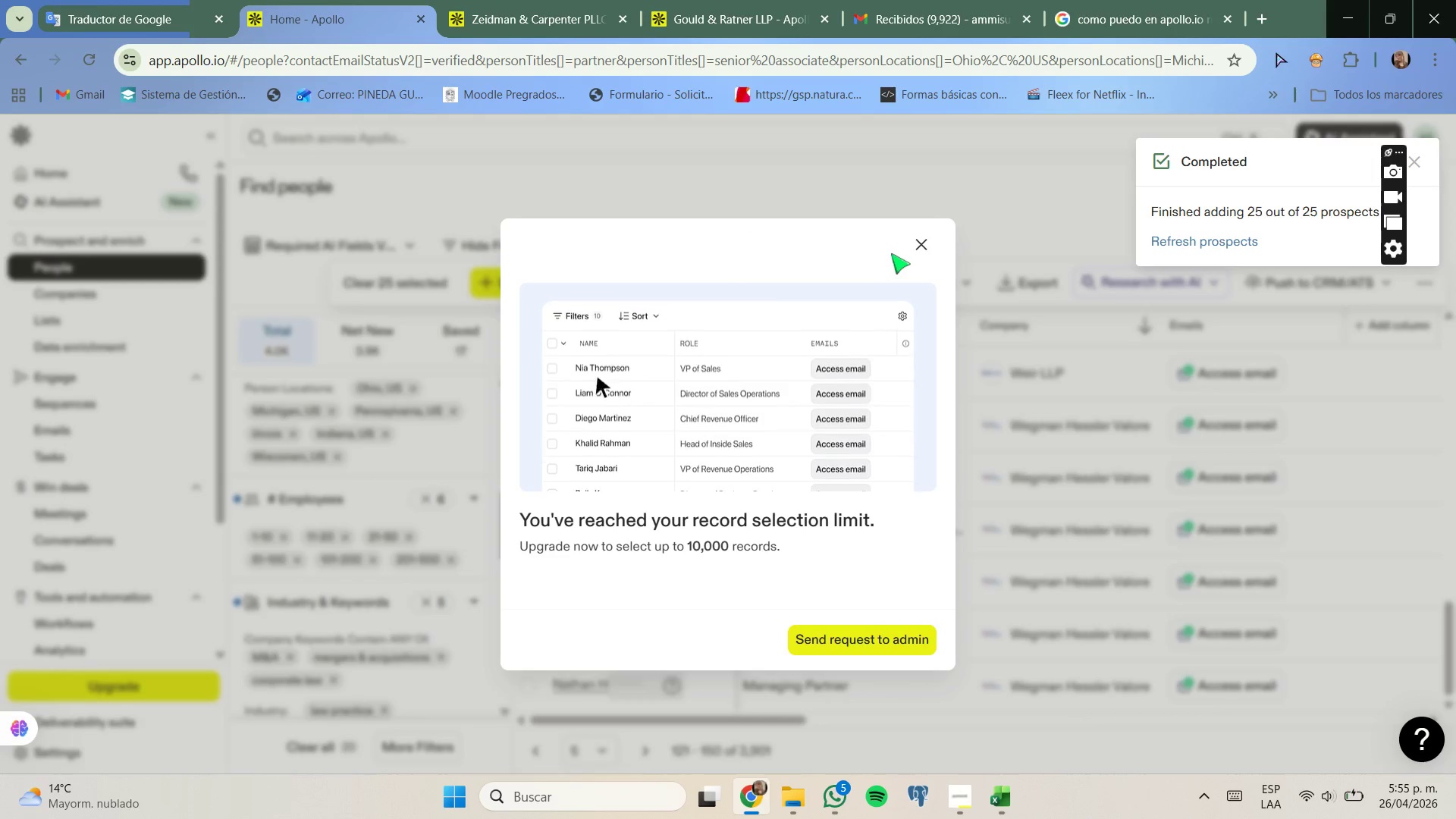 
left_click([908, 240])
 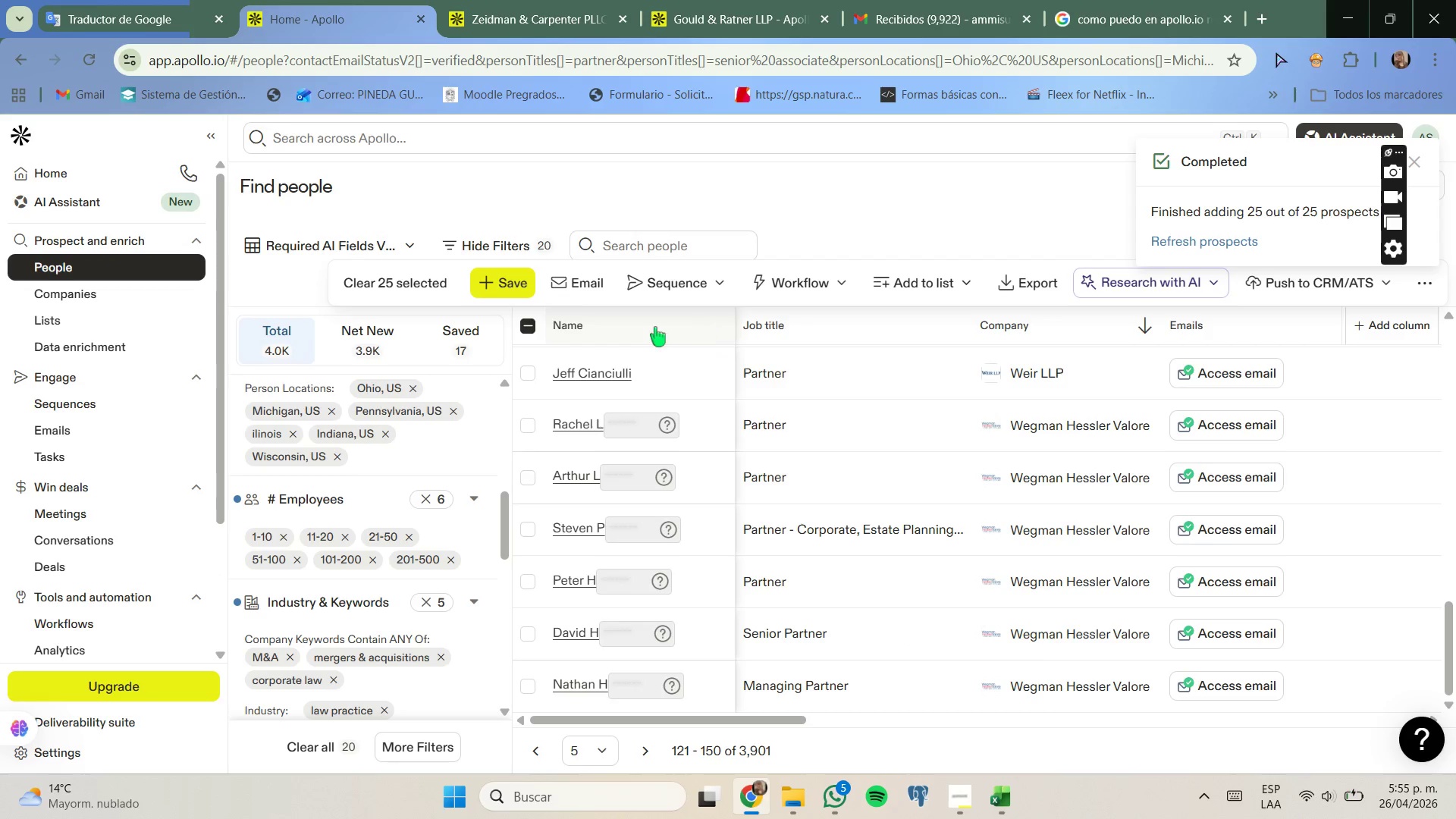 
left_click([530, 325])
 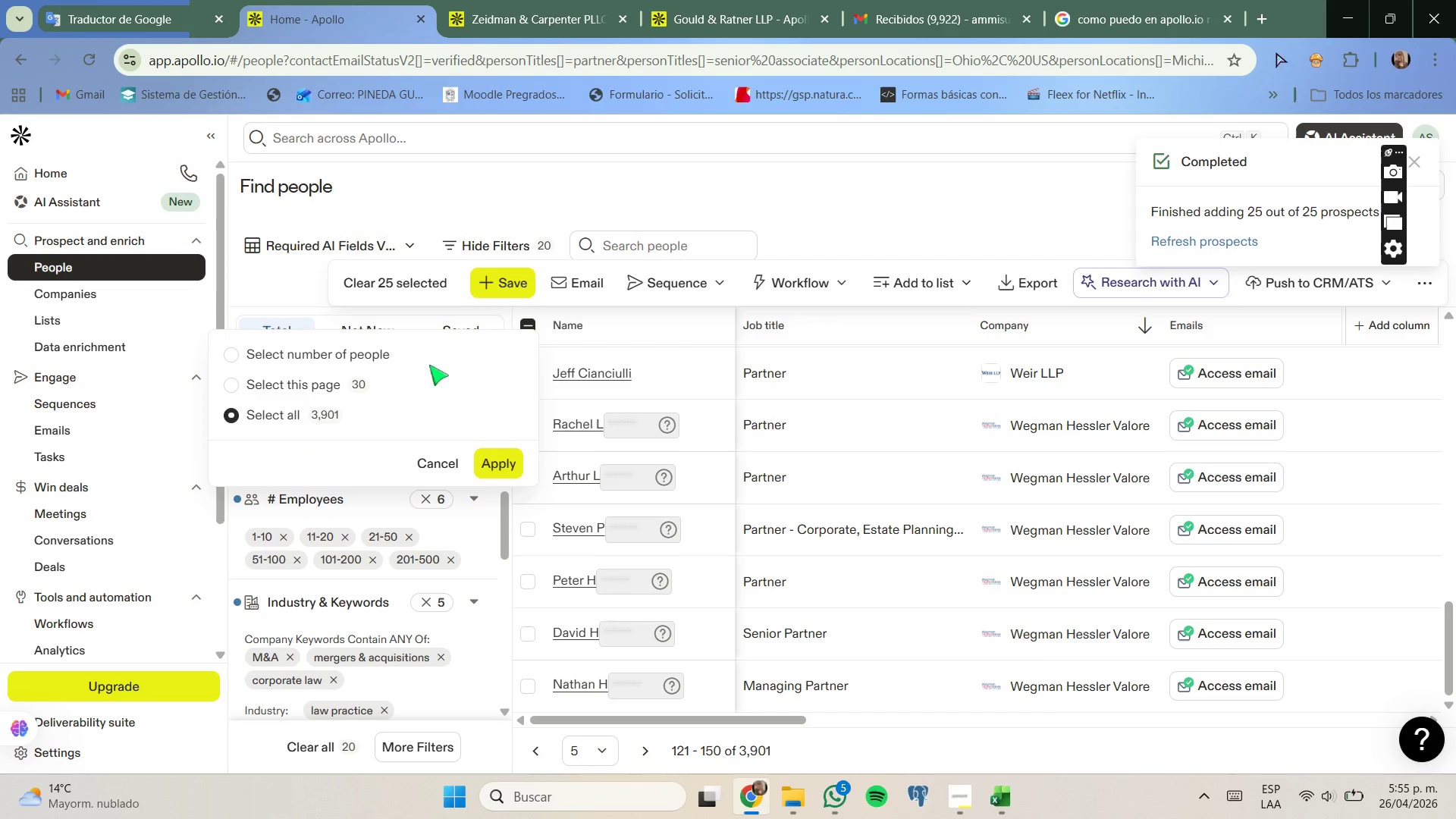 
left_click([362, 356])
 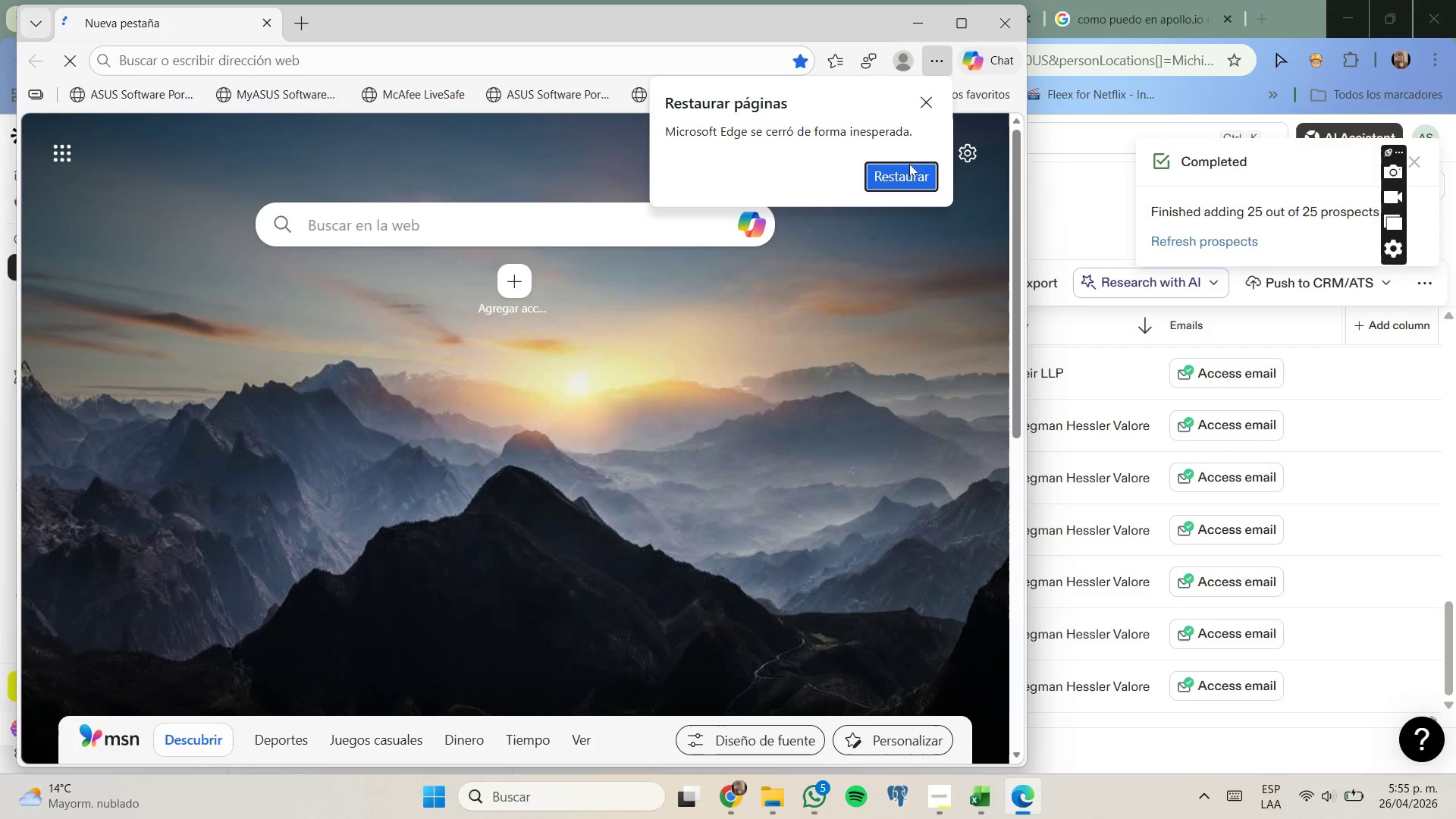 
left_click([1007, 7])
 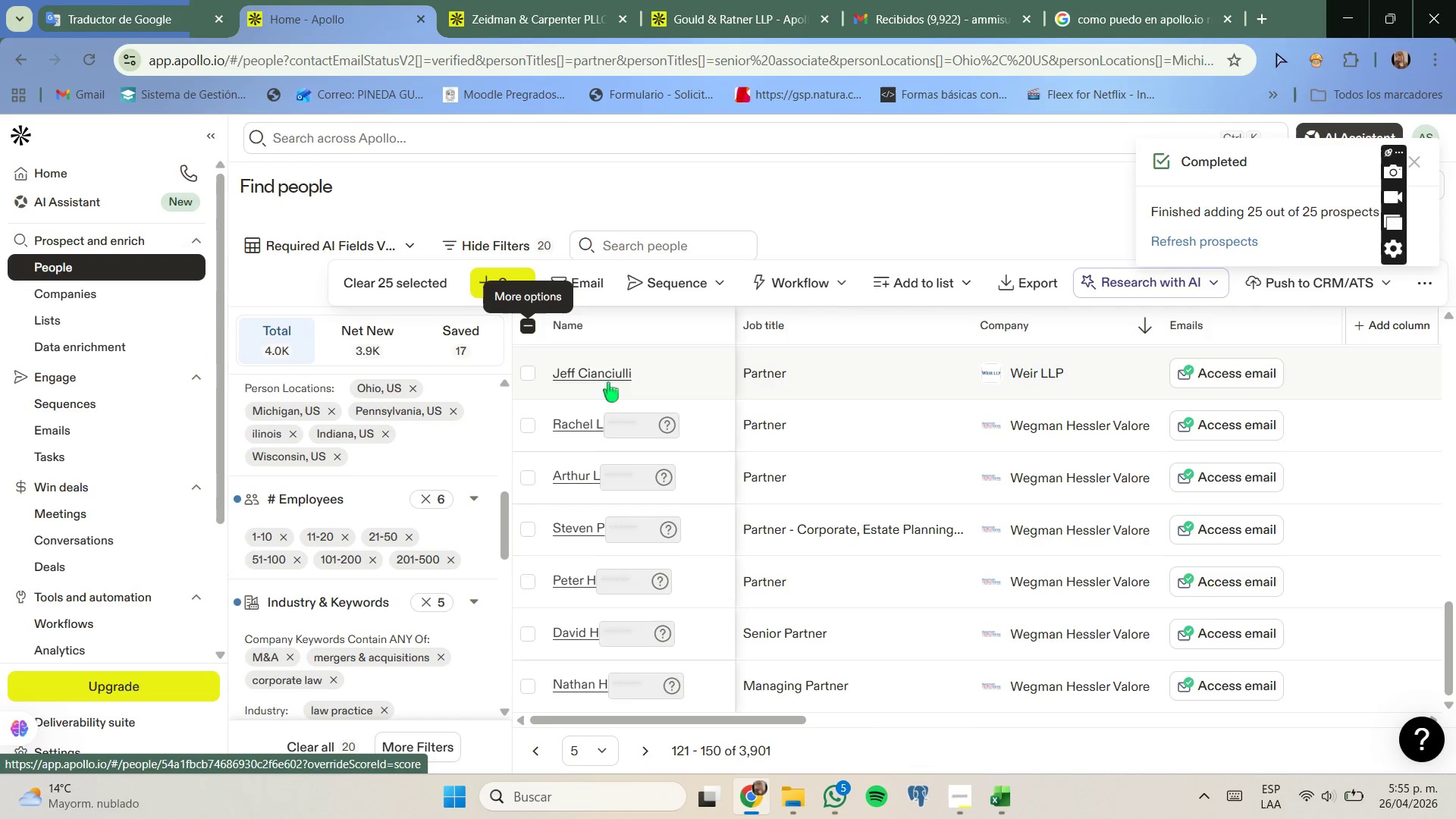 
left_click([406, 282])
 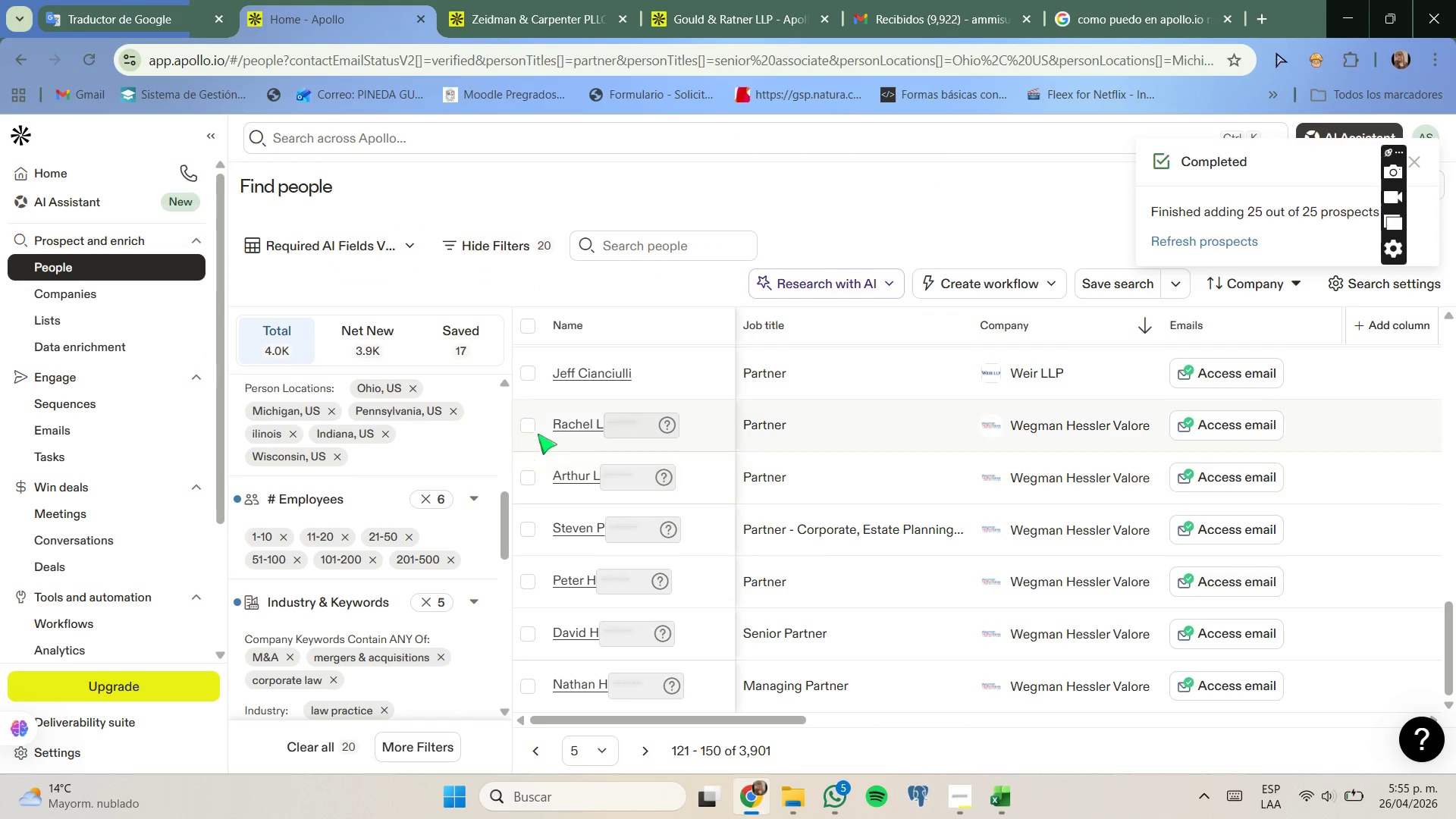 
left_click([526, 422])
 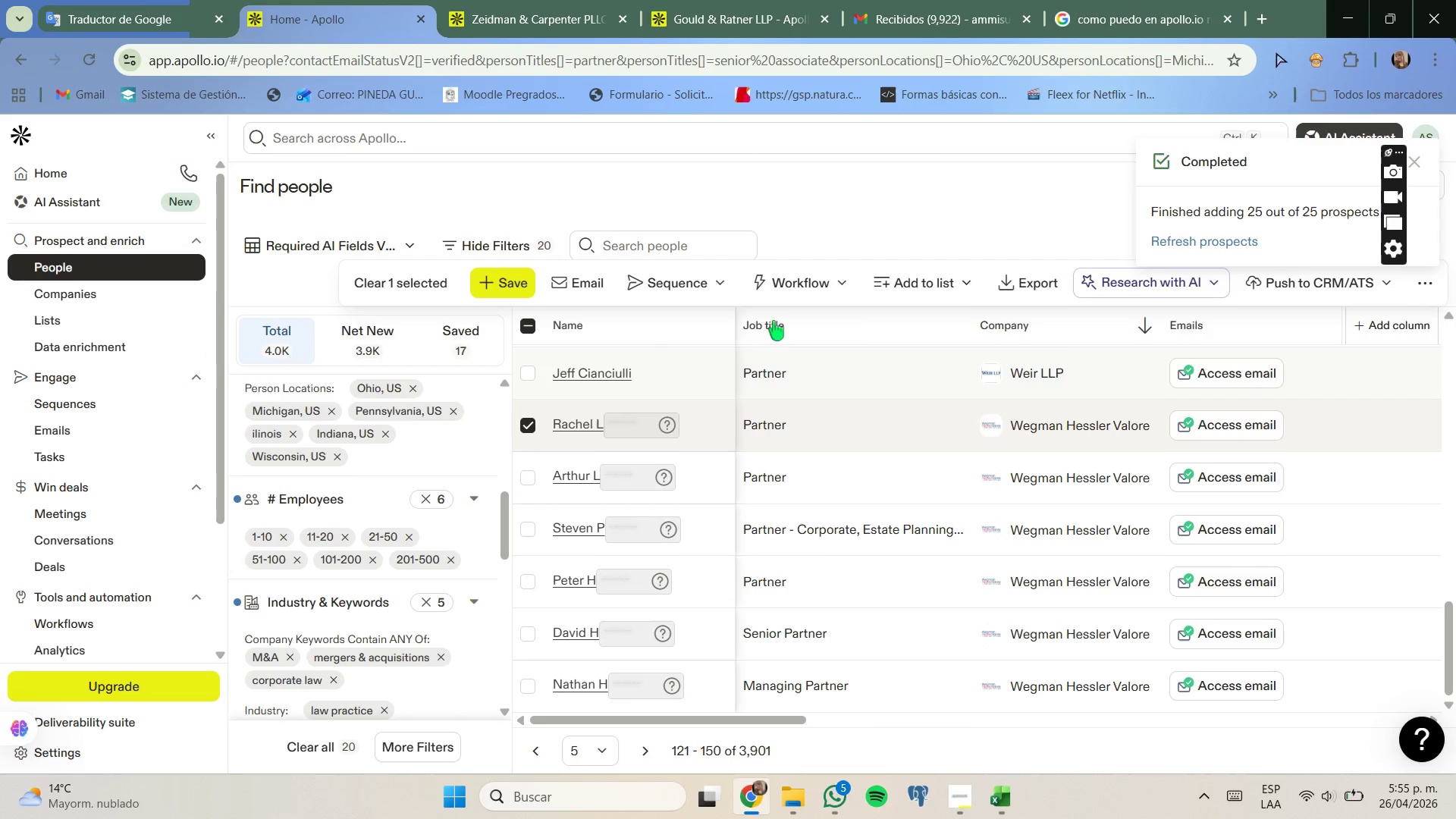 
left_click([898, 289])
 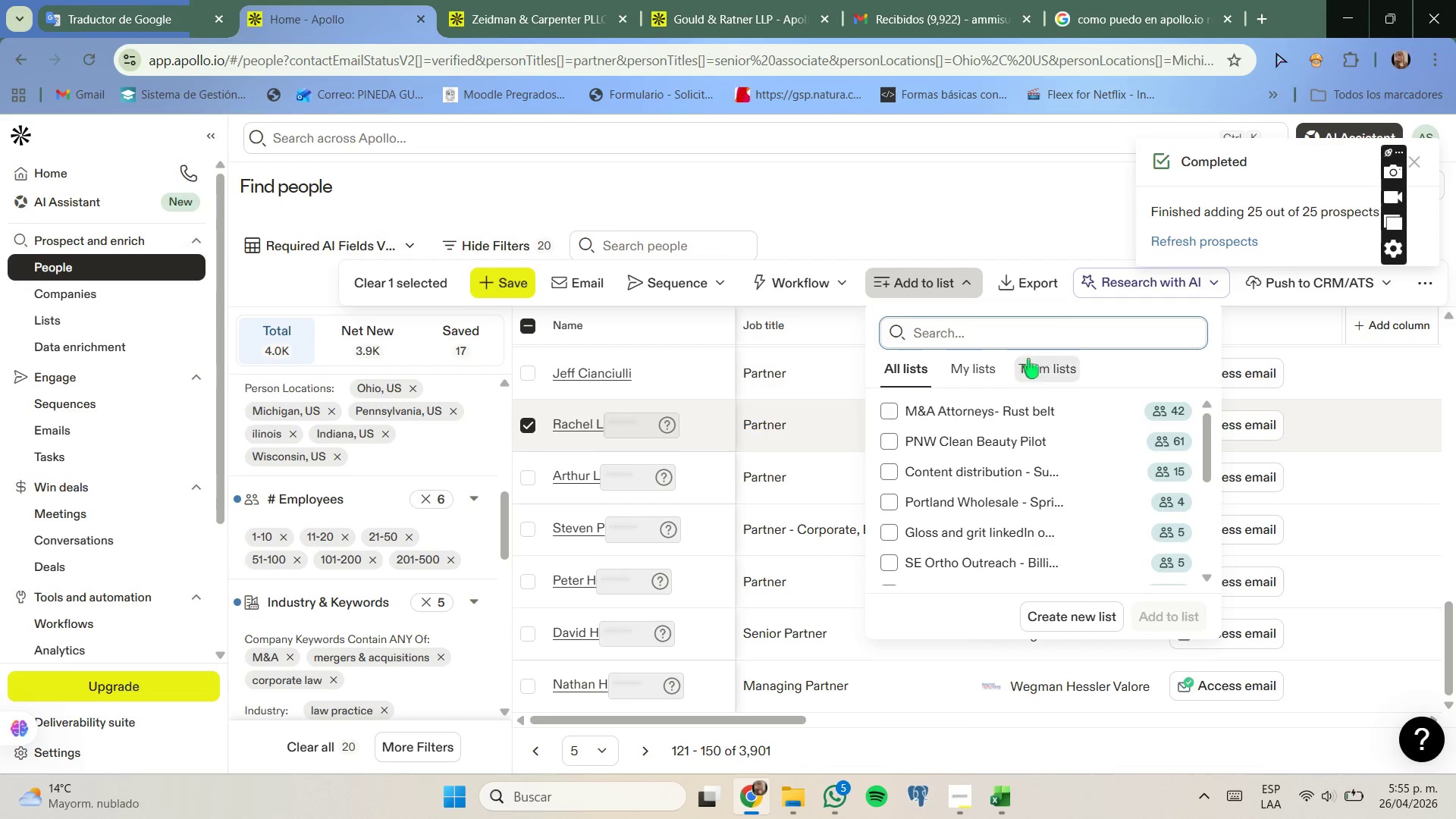 
left_click([1022, 407])
 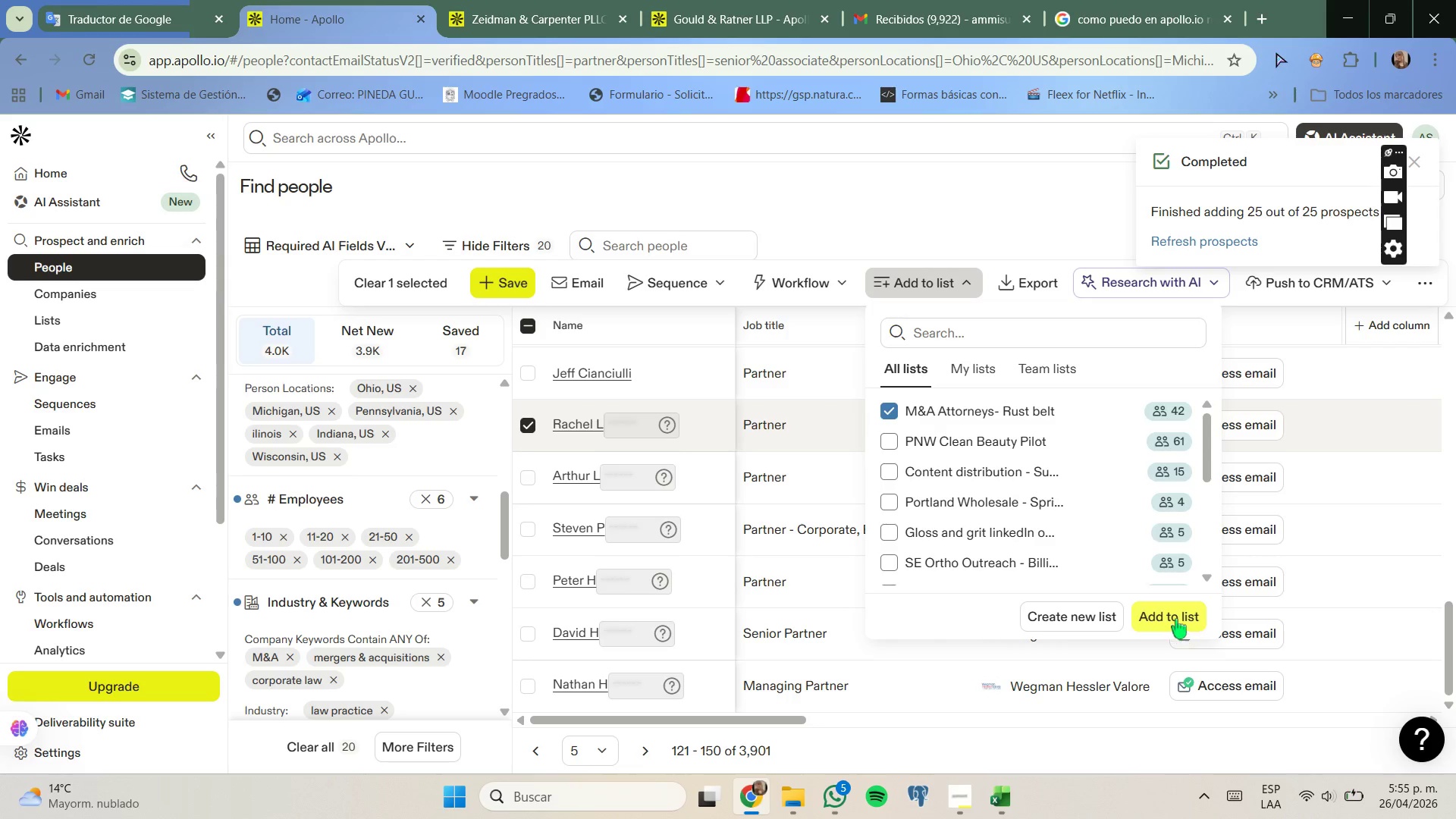 
left_click([1175, 617])
 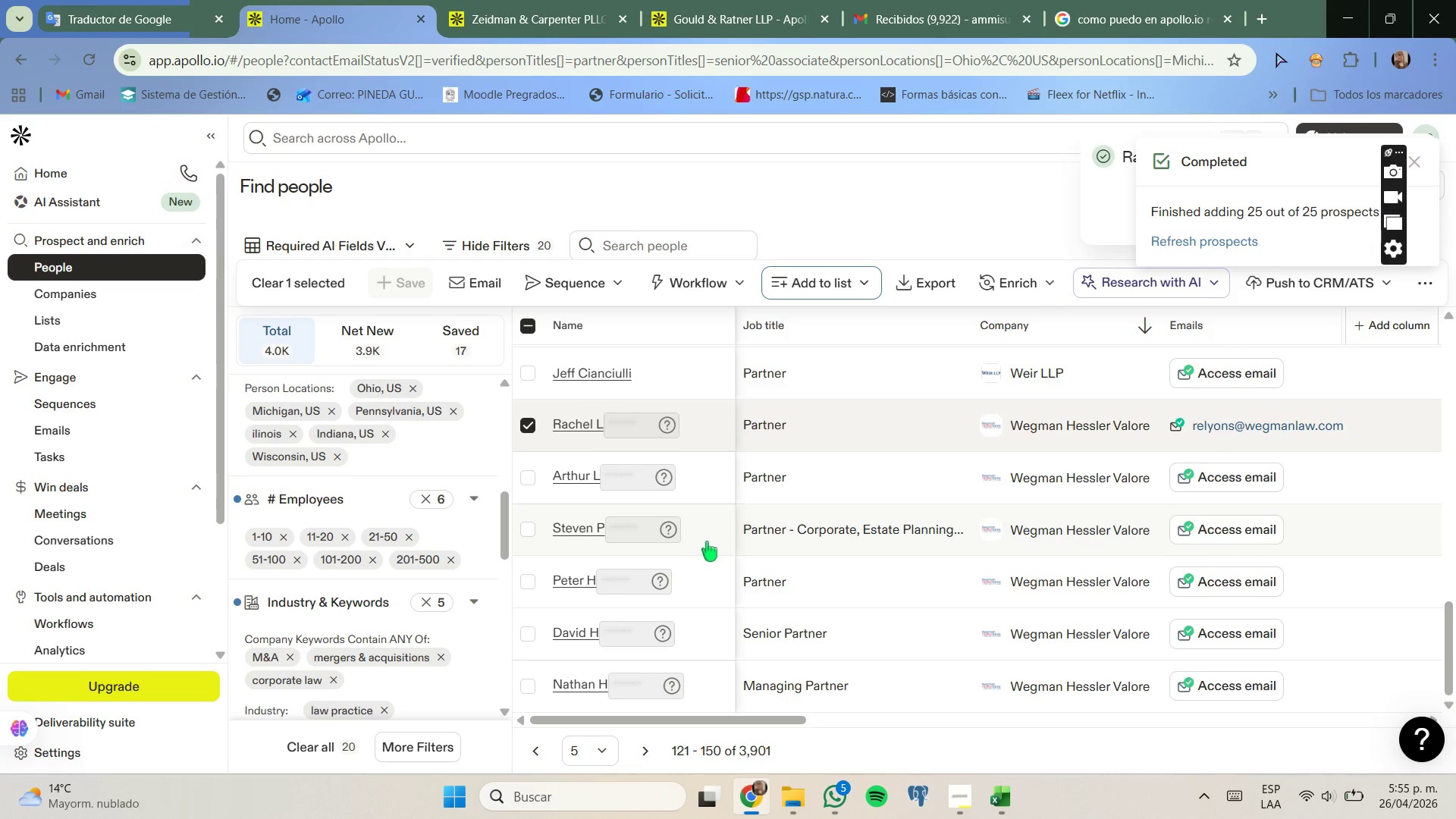 
wait(10.16)
 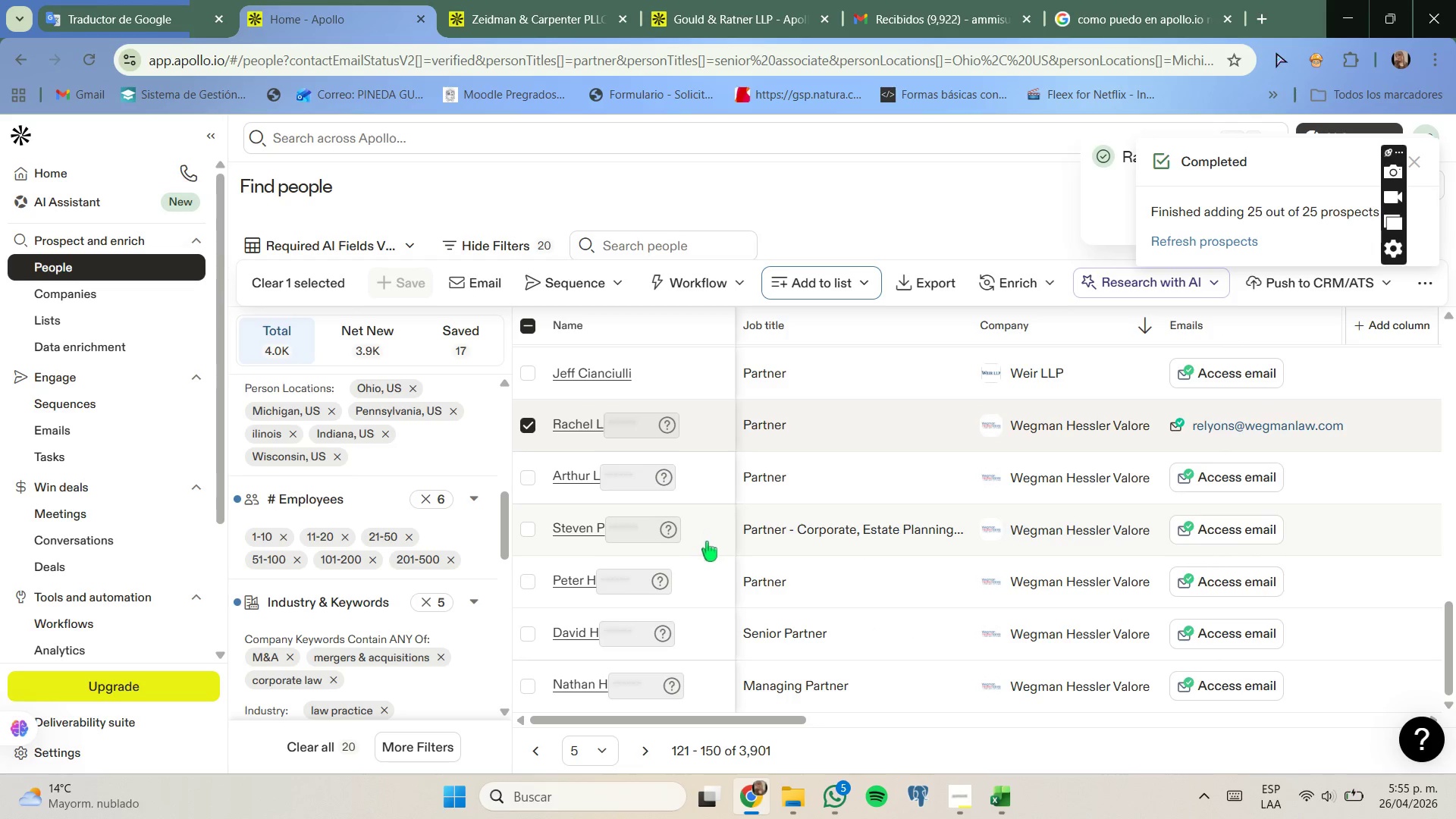 
left_click([647, 749])
 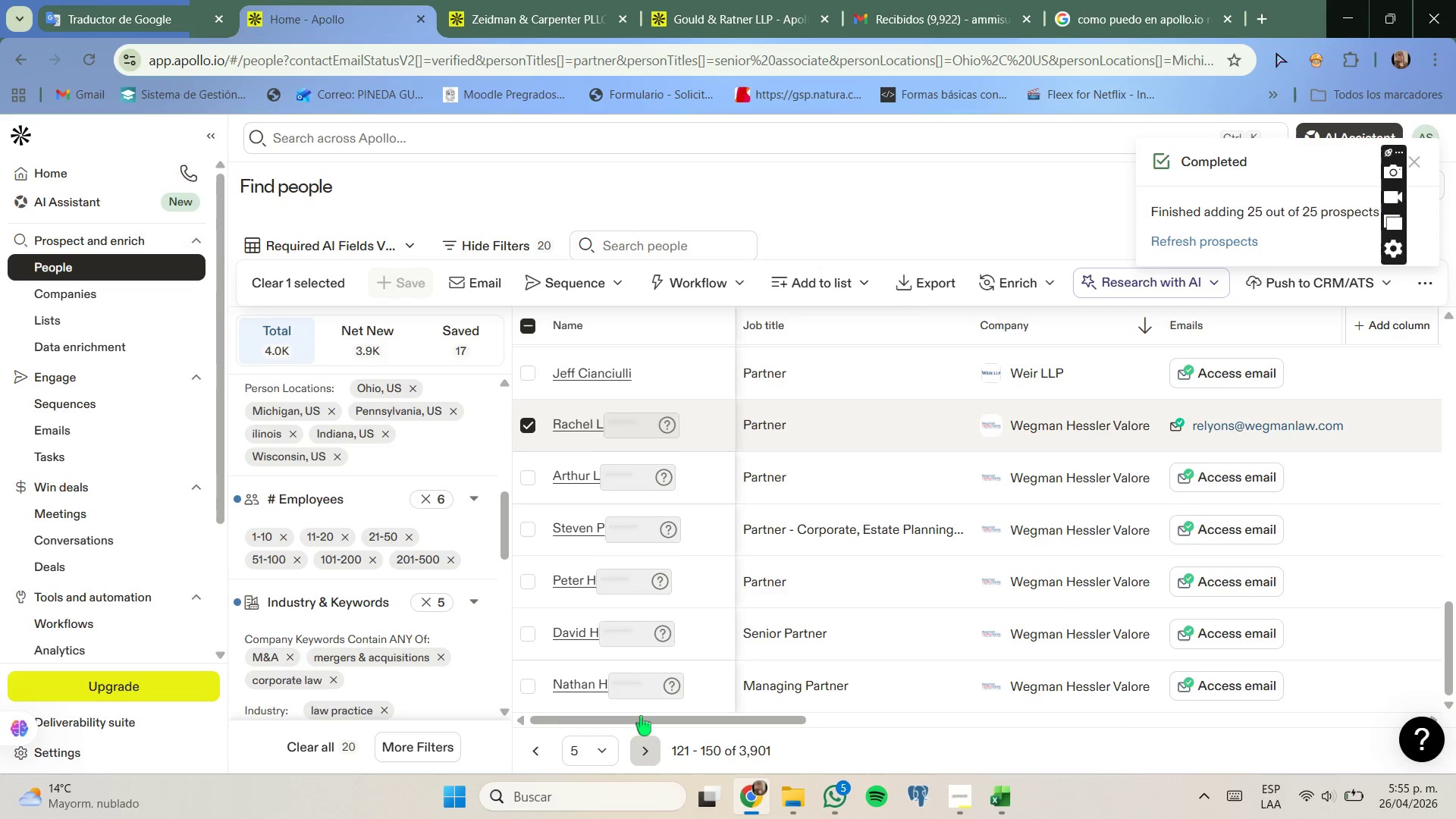 
mouse_move([631, 653])
 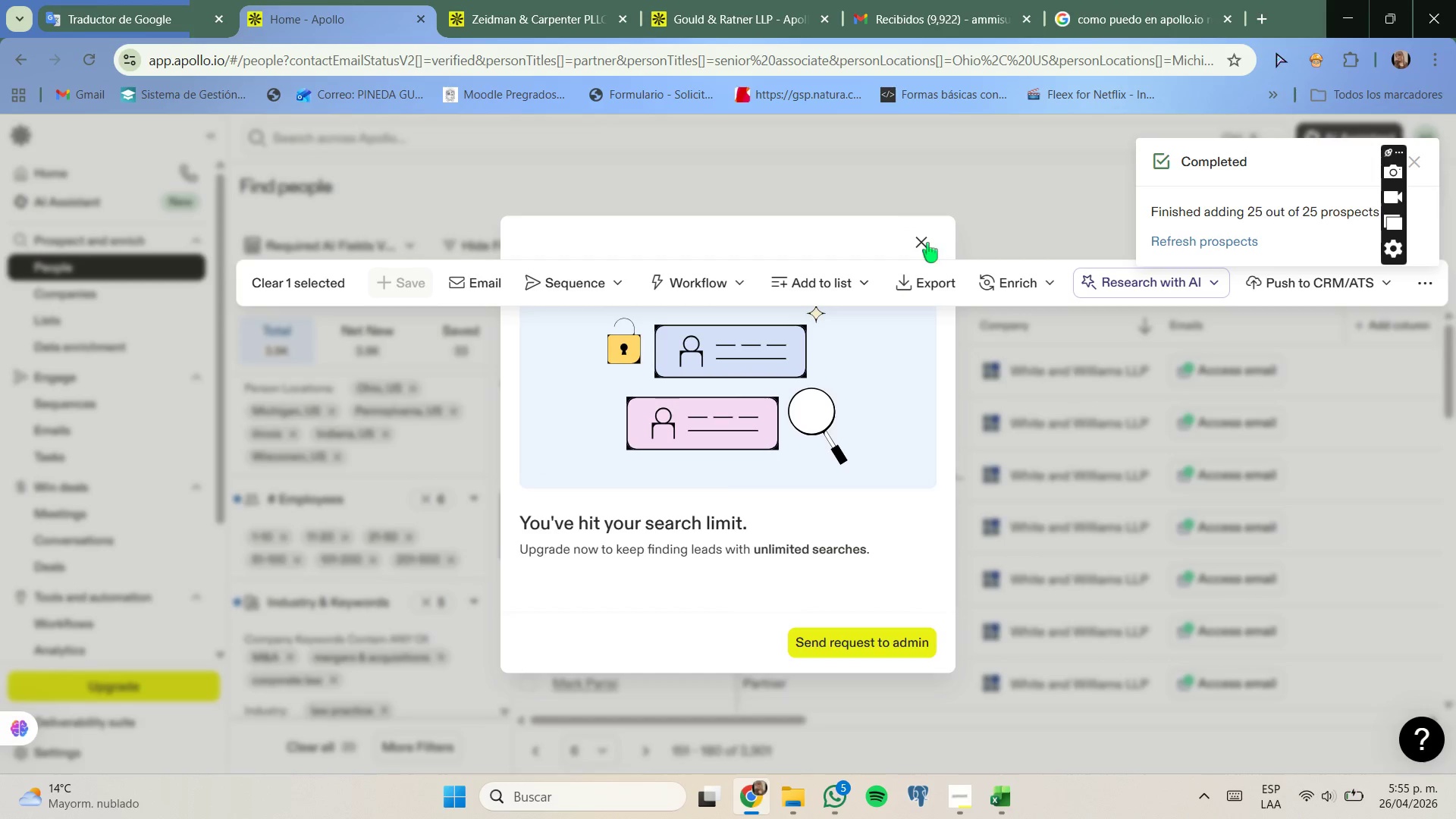 
left_click([927, 243])
 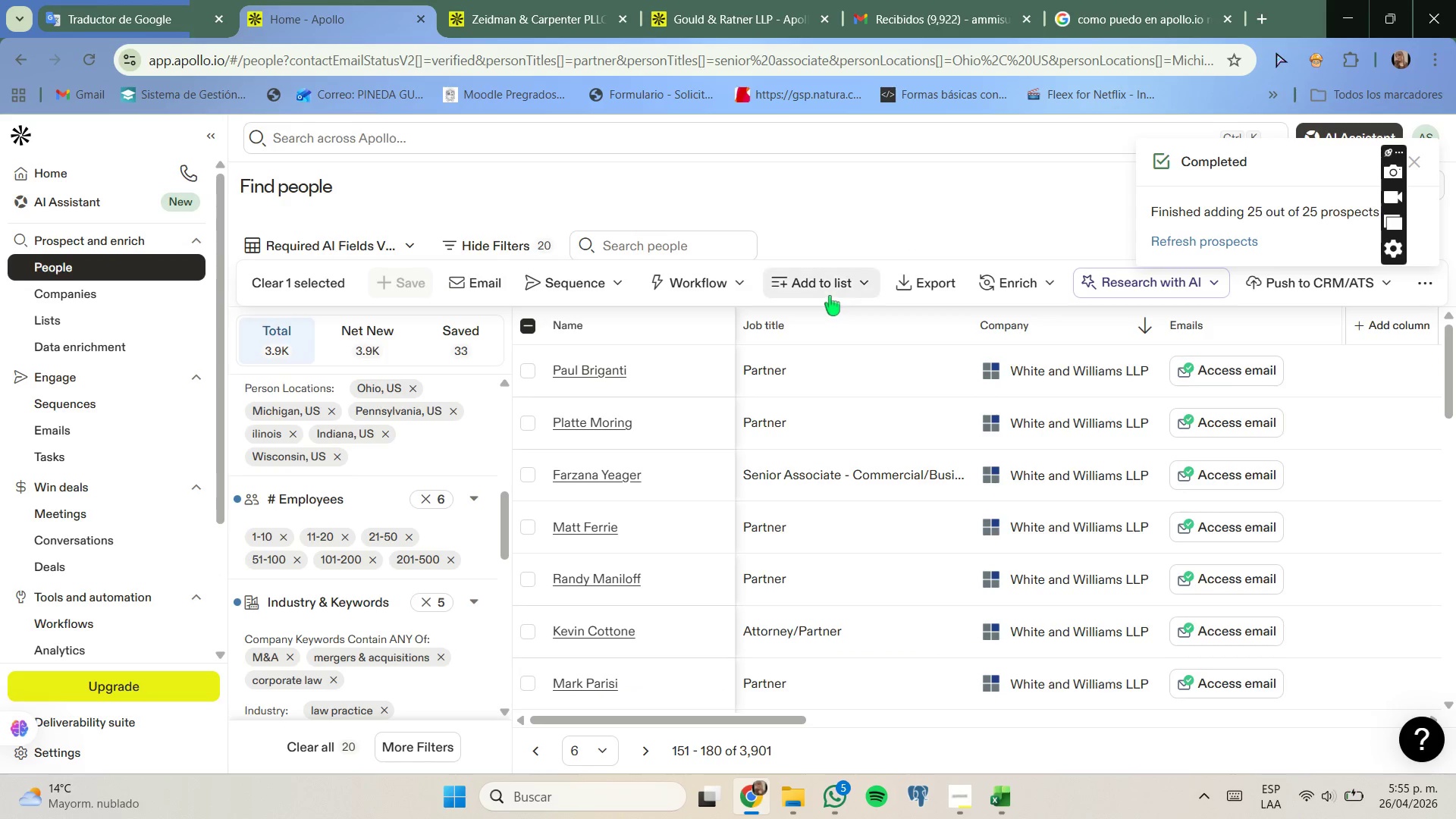 
wait(8.61)
 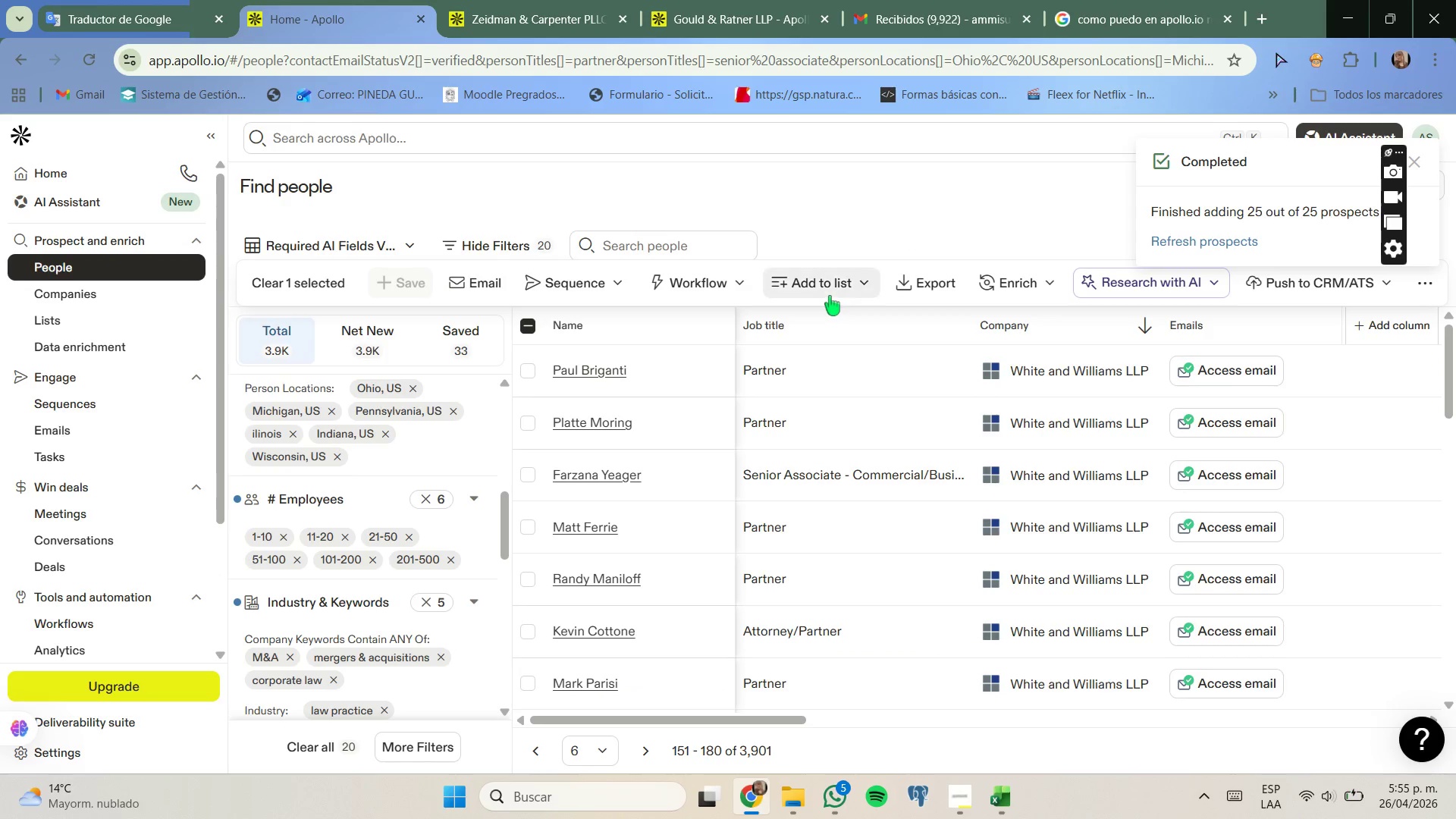 
left_click([1136, 329])
 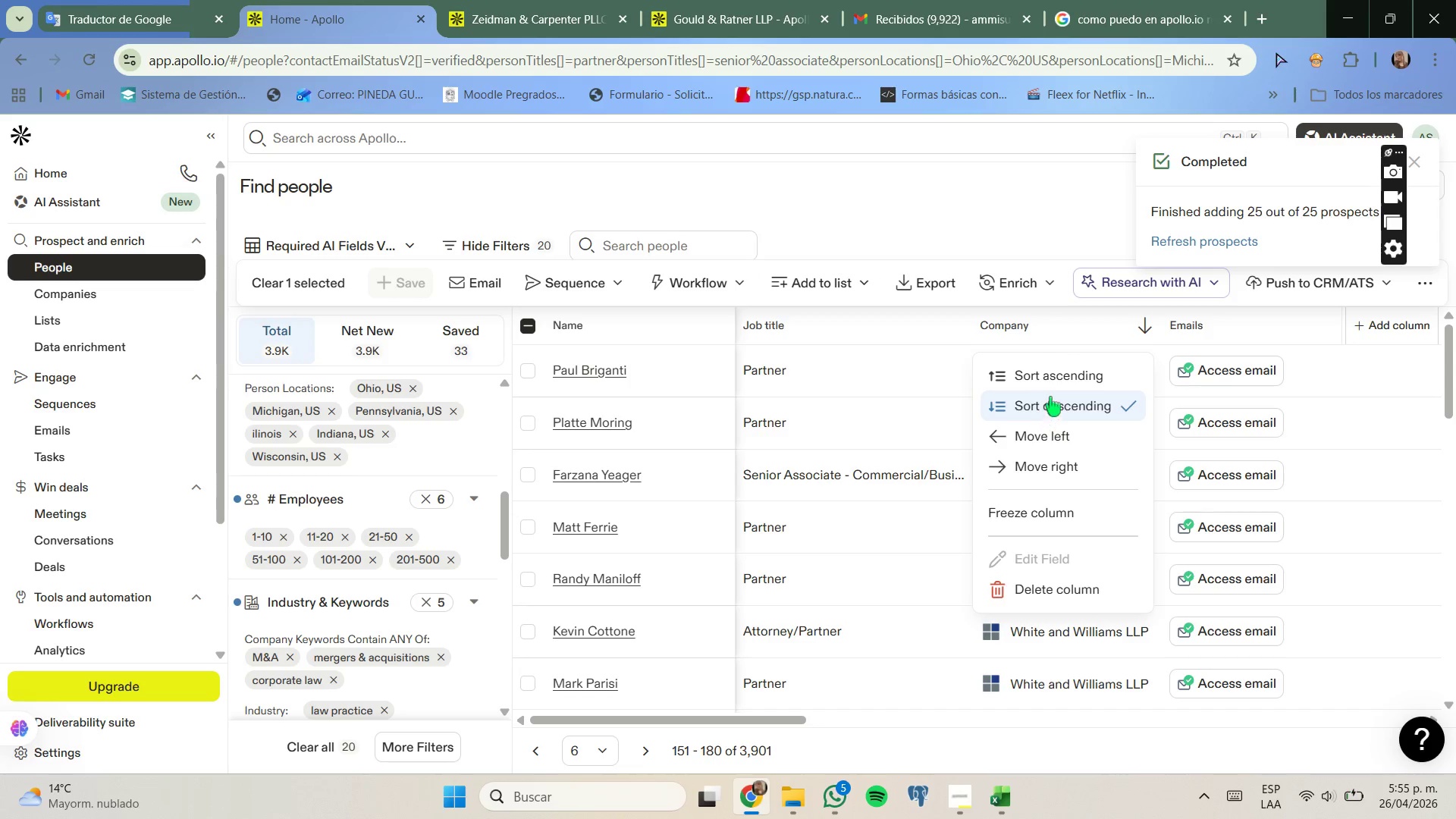 
left_click([1054, 384])
 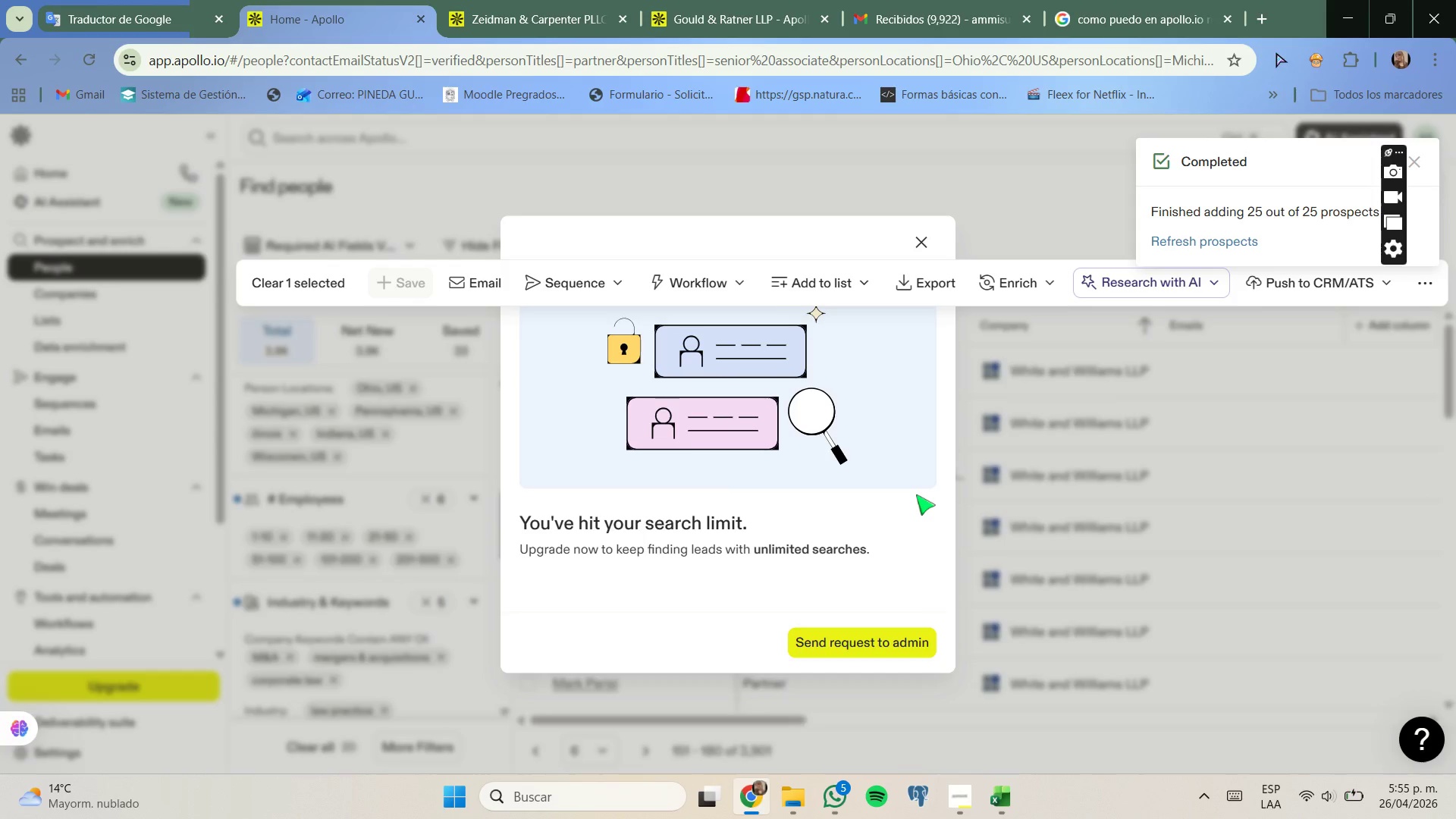 
left_click([925, 232])
 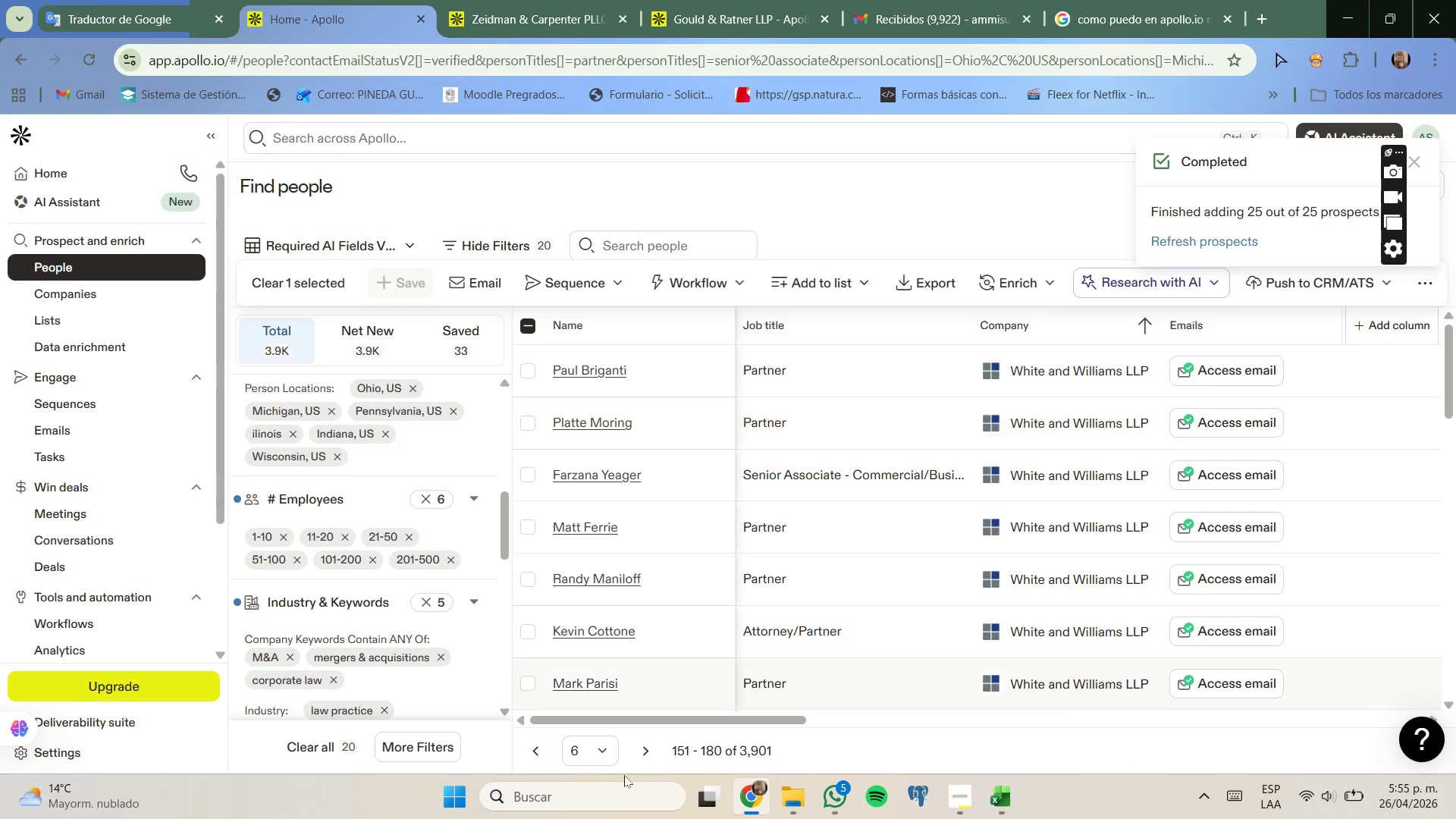 
left_click([599, 755])
 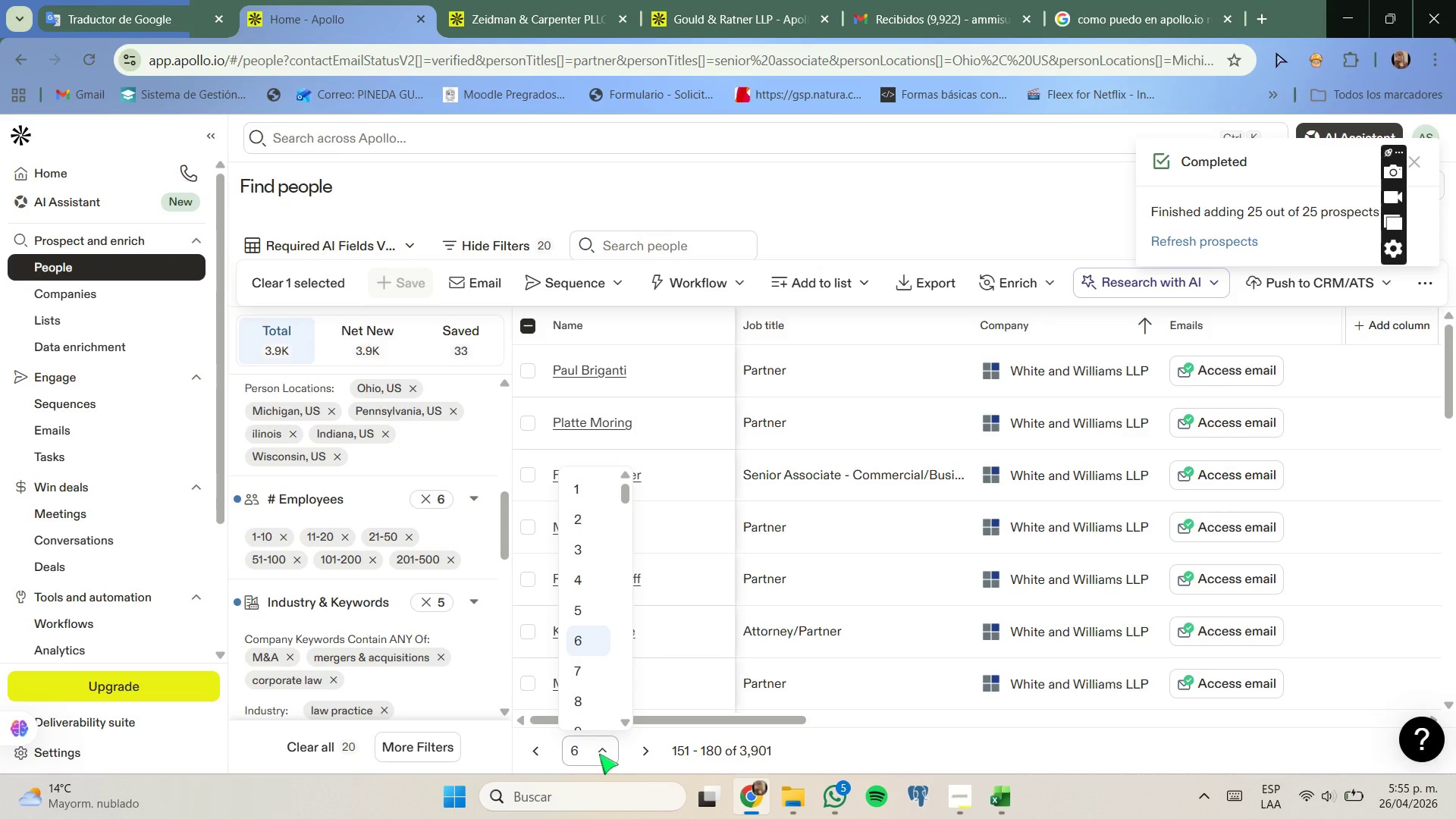 
left_click([601, 751])
 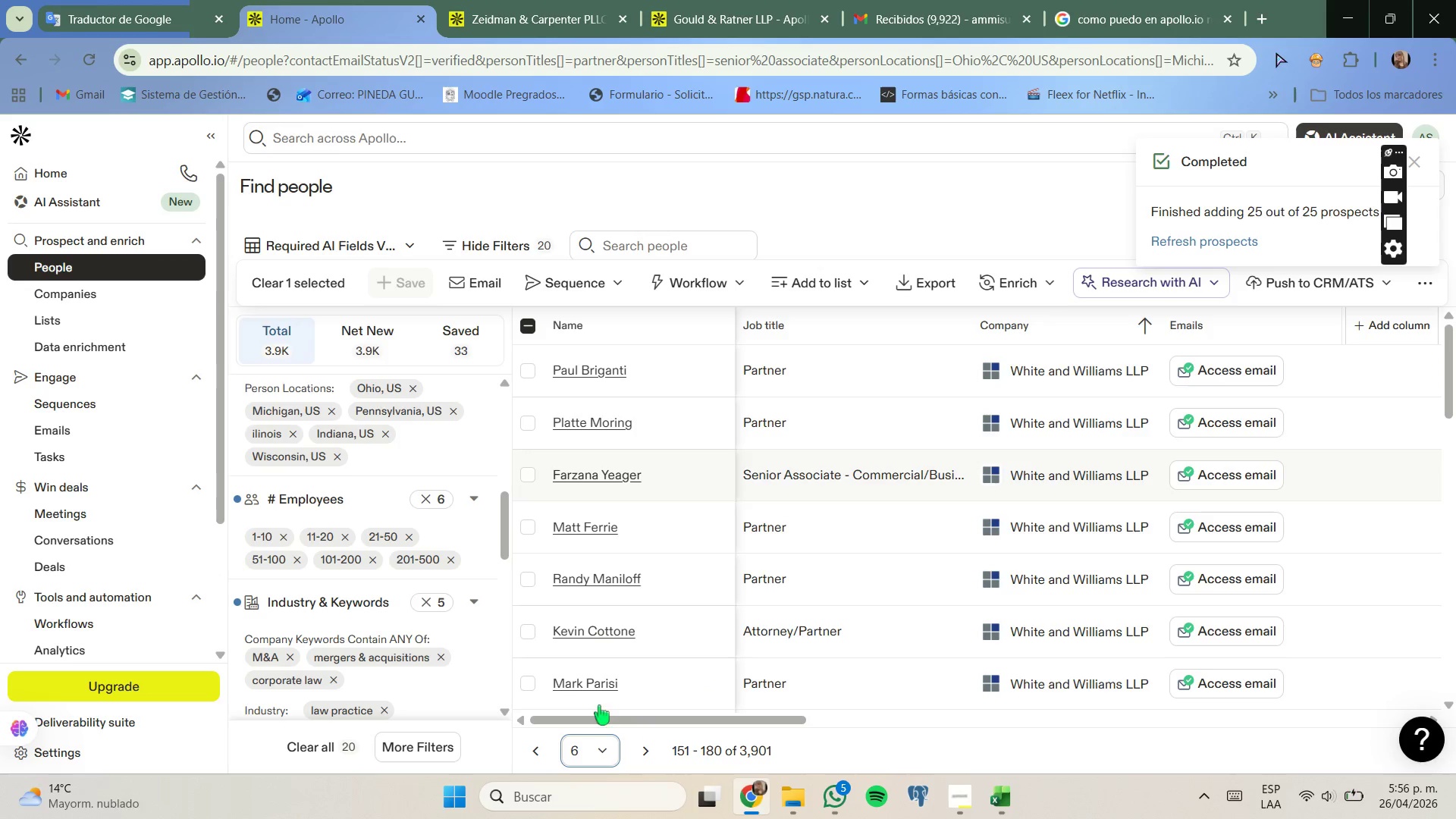 
left_click([599, 754])
 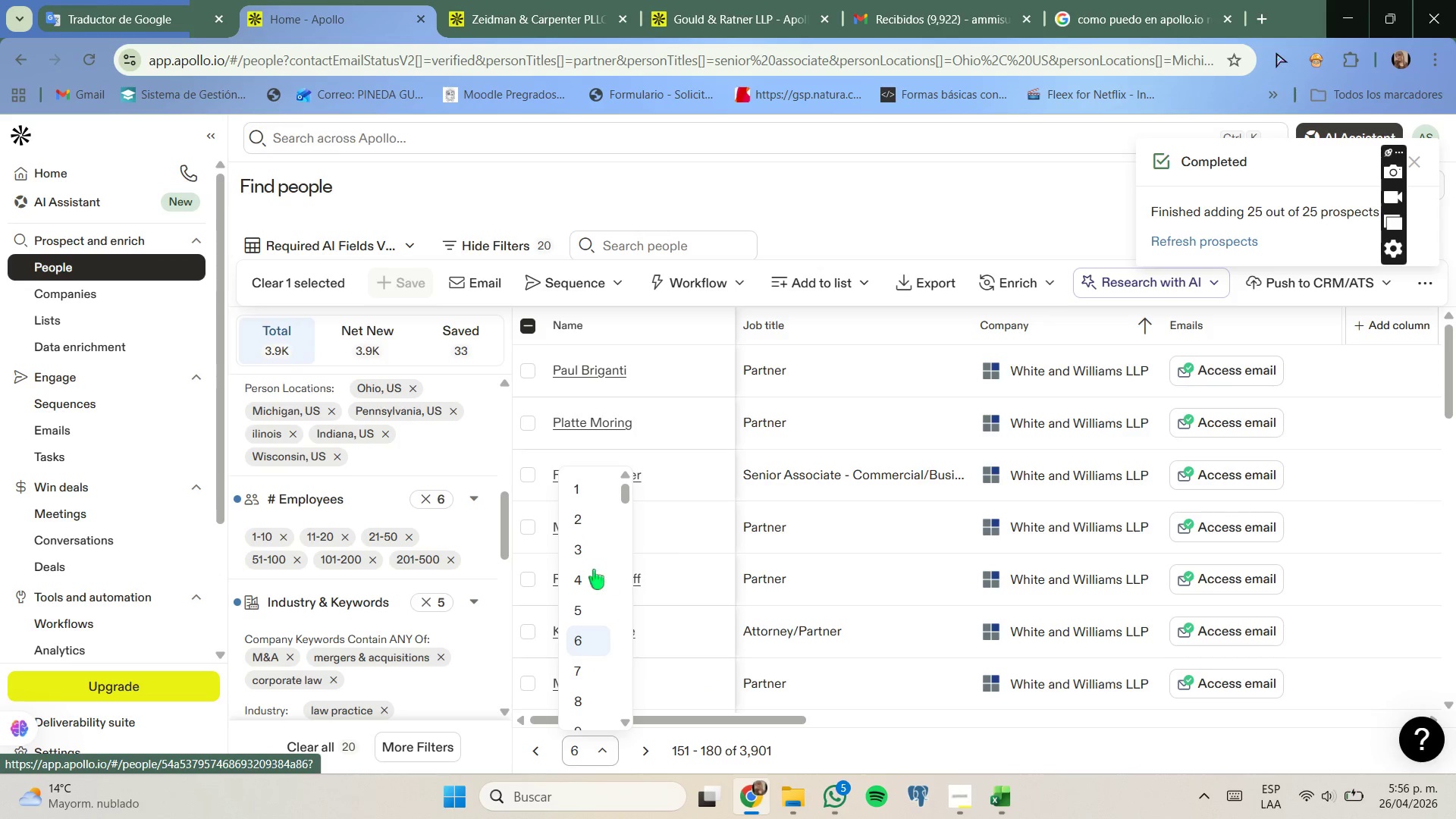 
left_click([592, 484])
 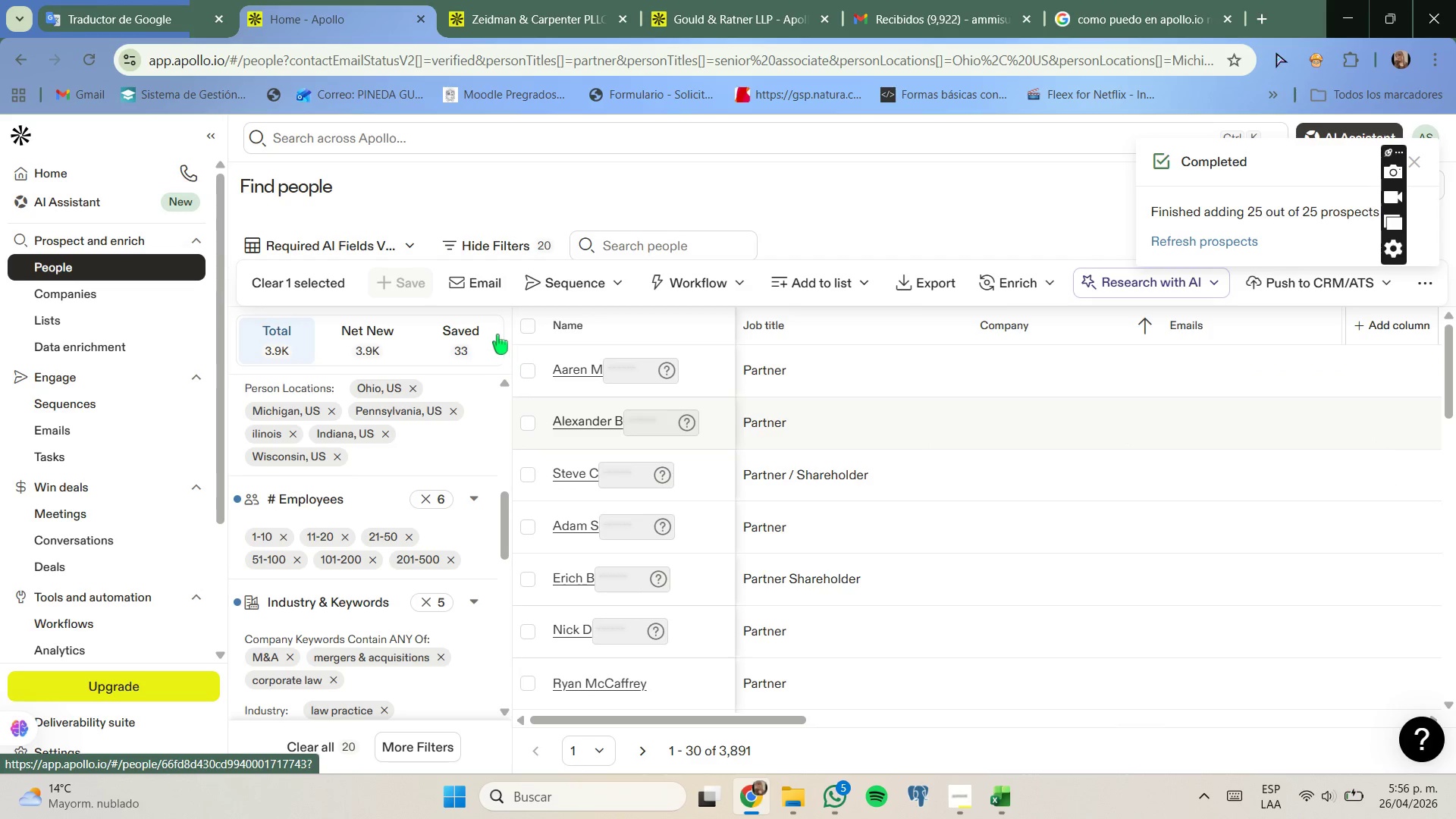 
left_click([331, 287])
 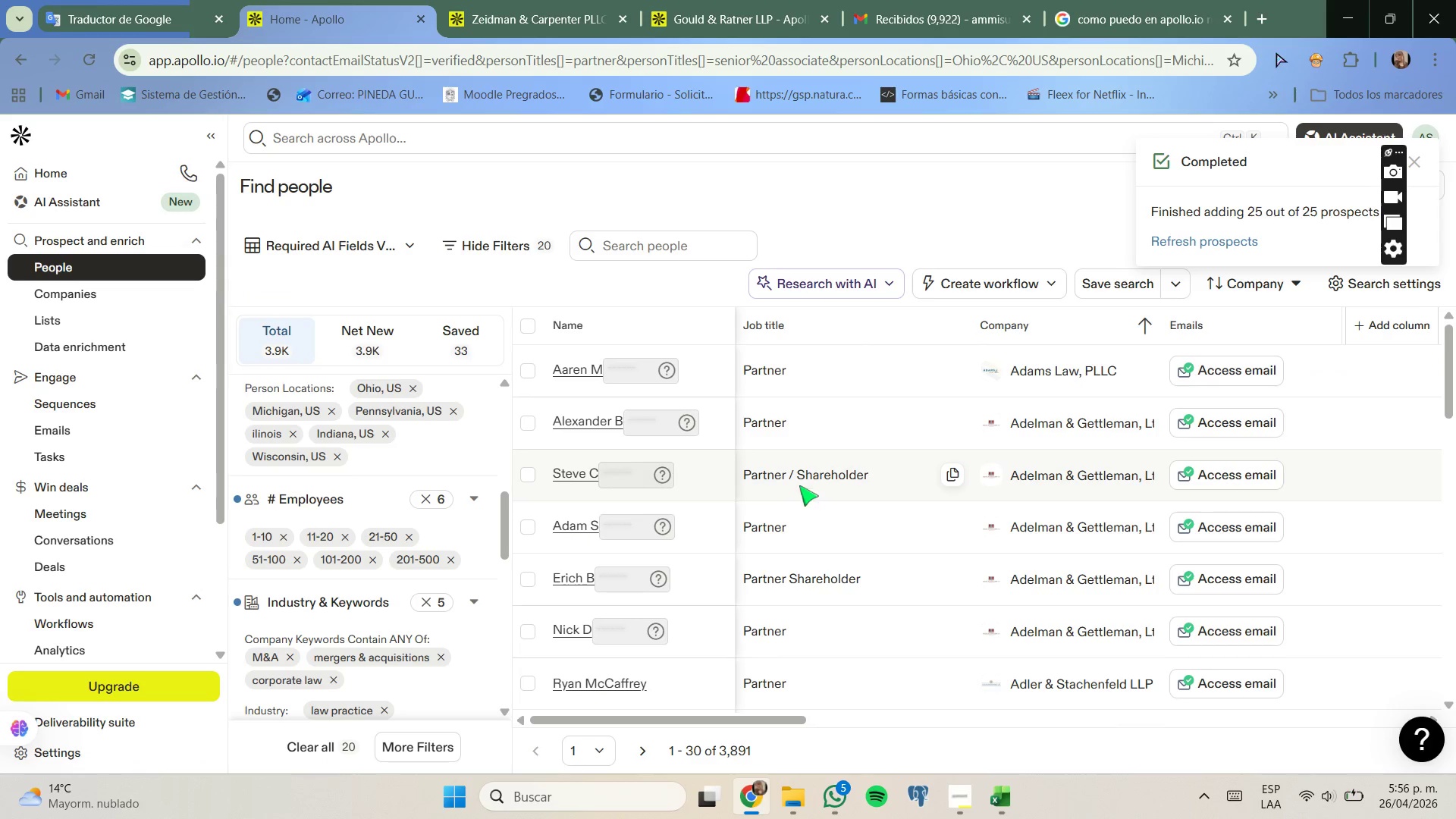 
scroll: coordinate [839, 511], scroll_direction: down, amount: 8.0
 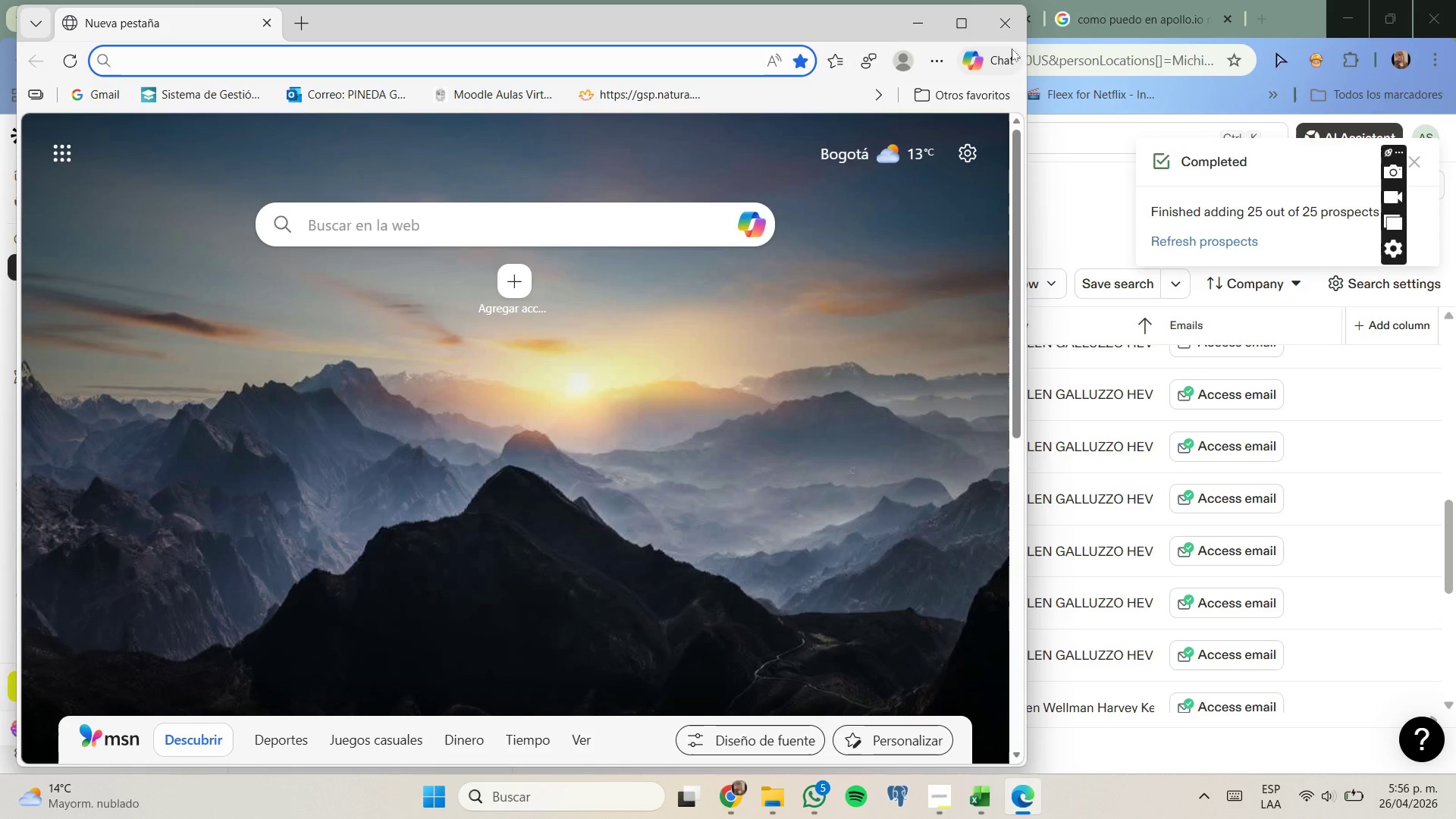 
left_click([1012, 30])
 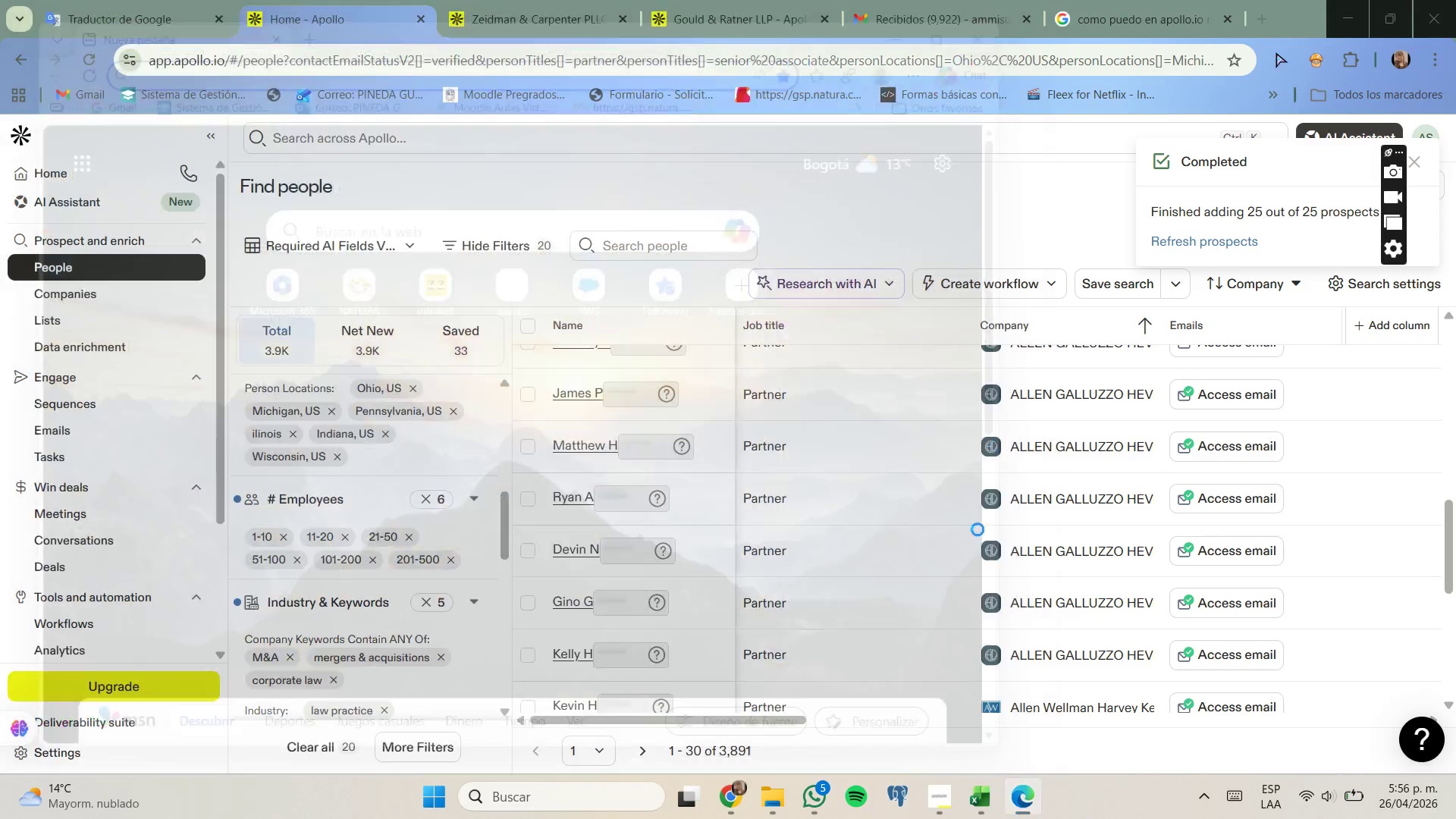 
scroll: coordinate [975, 566], scroll_direction: up, amount: 10.0
 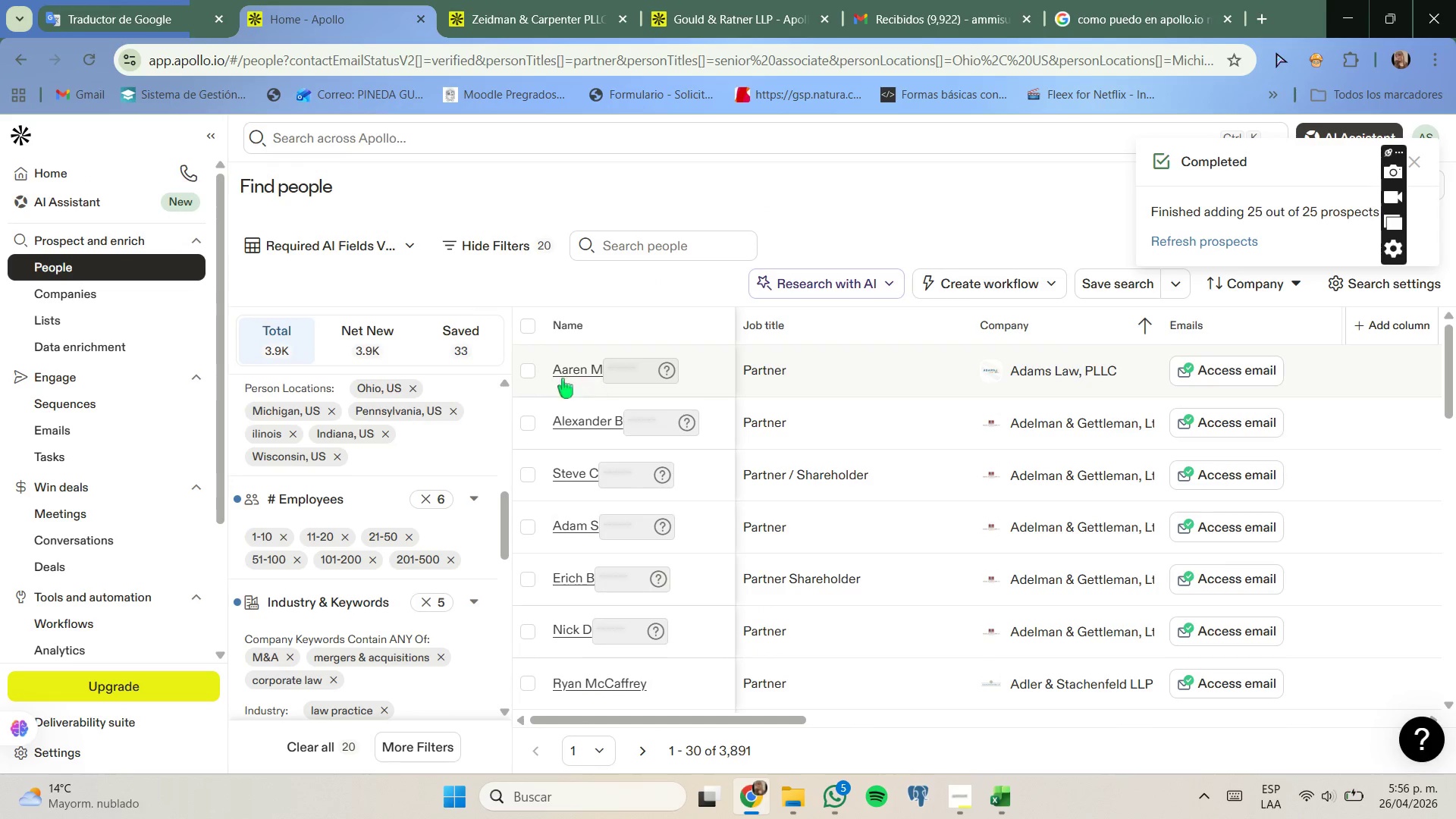 
left_click([529, 374])
 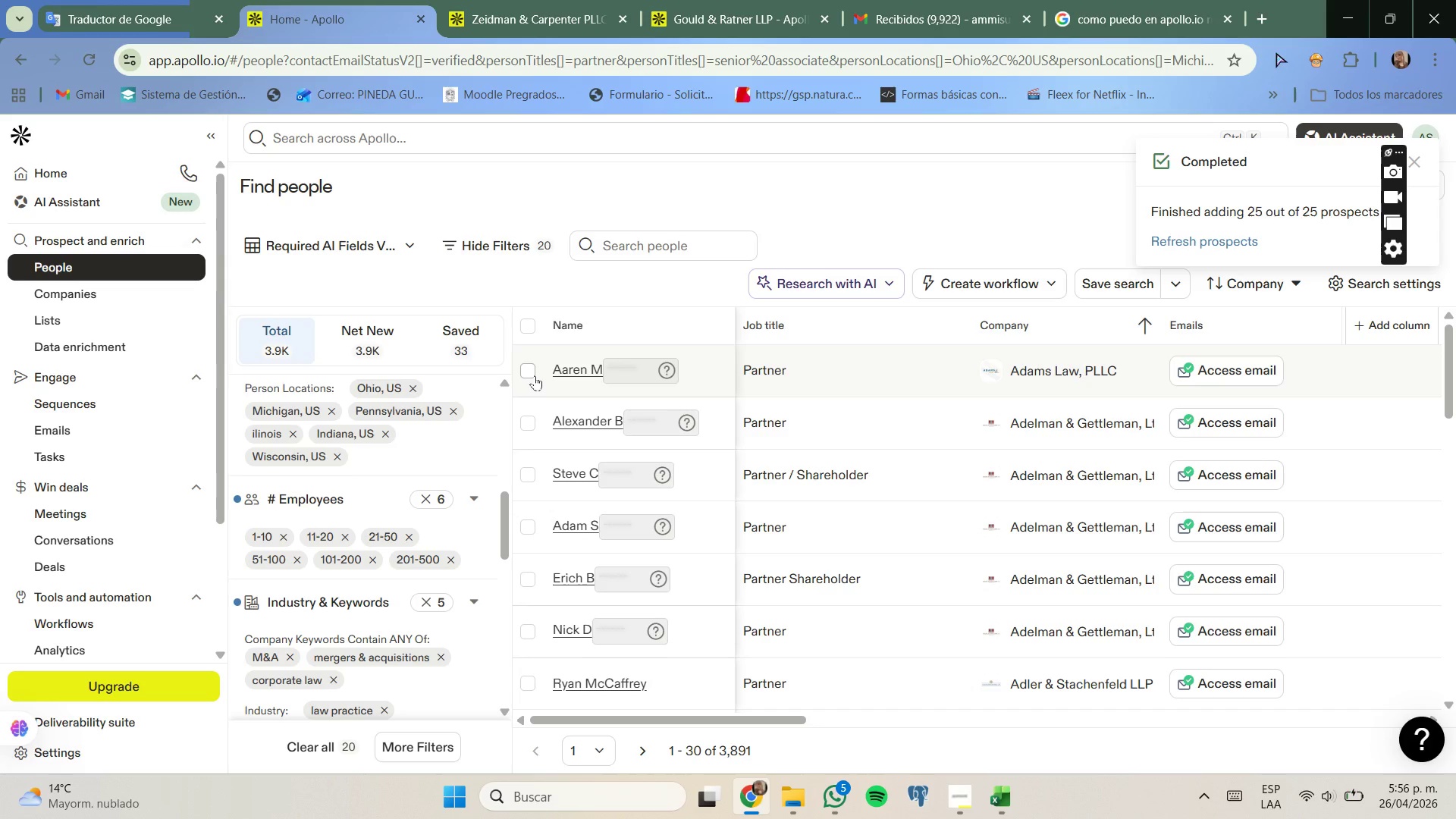 
mouse_move([537, 391])
 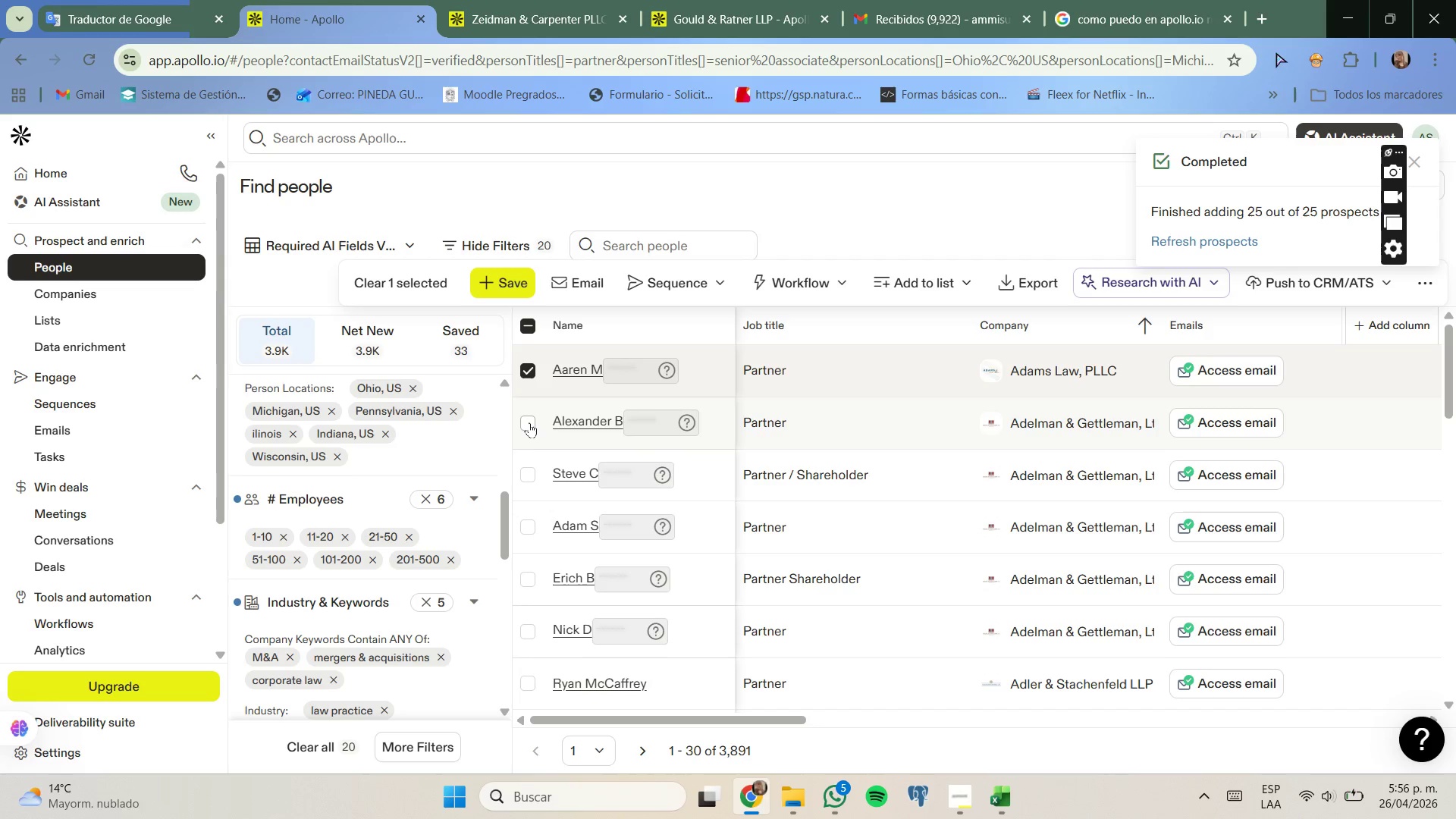 
left_click([529, 422])
 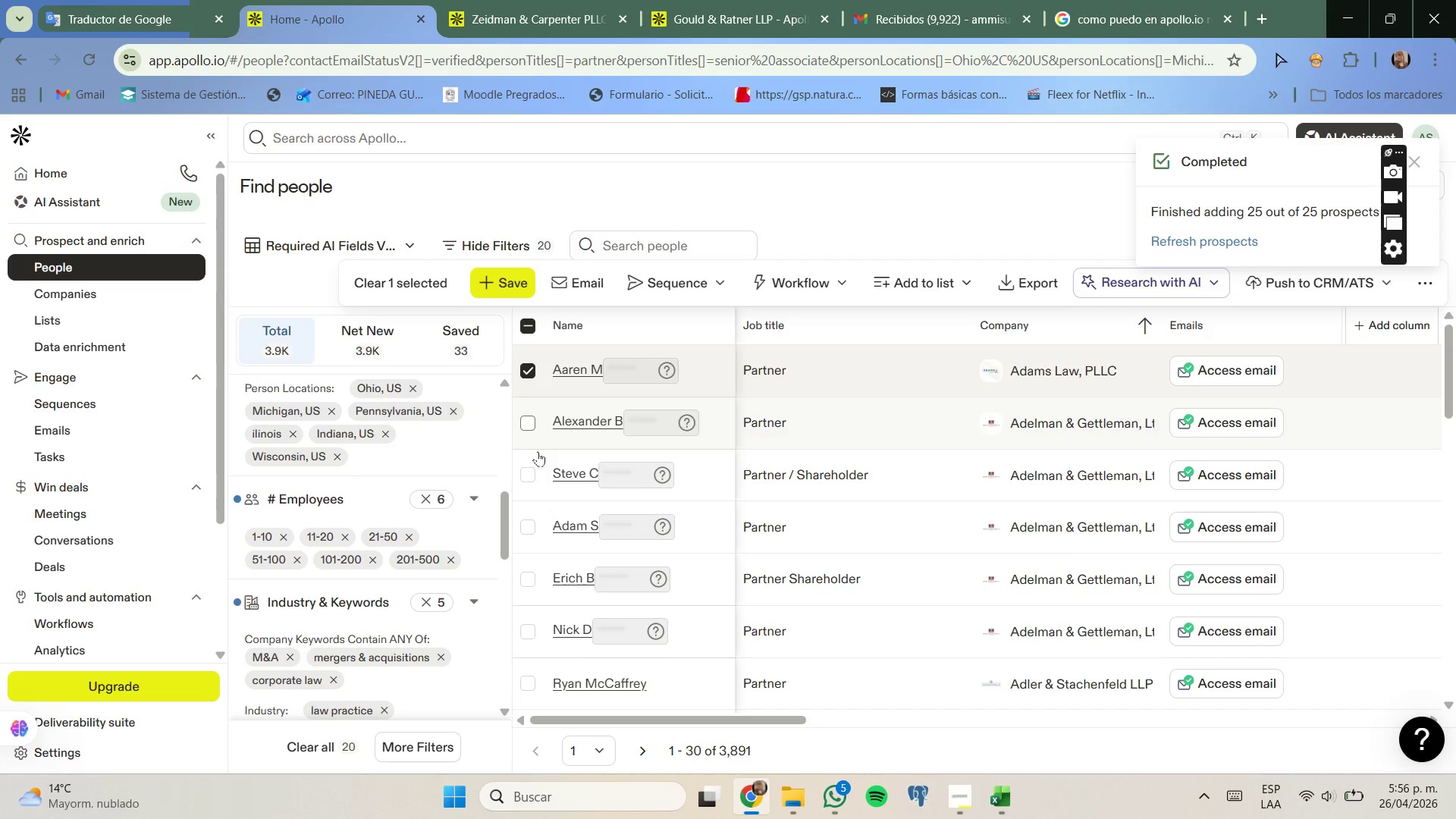 
scroll: coordinate [538, 451], scroll_direction: none, amount: 0.0
 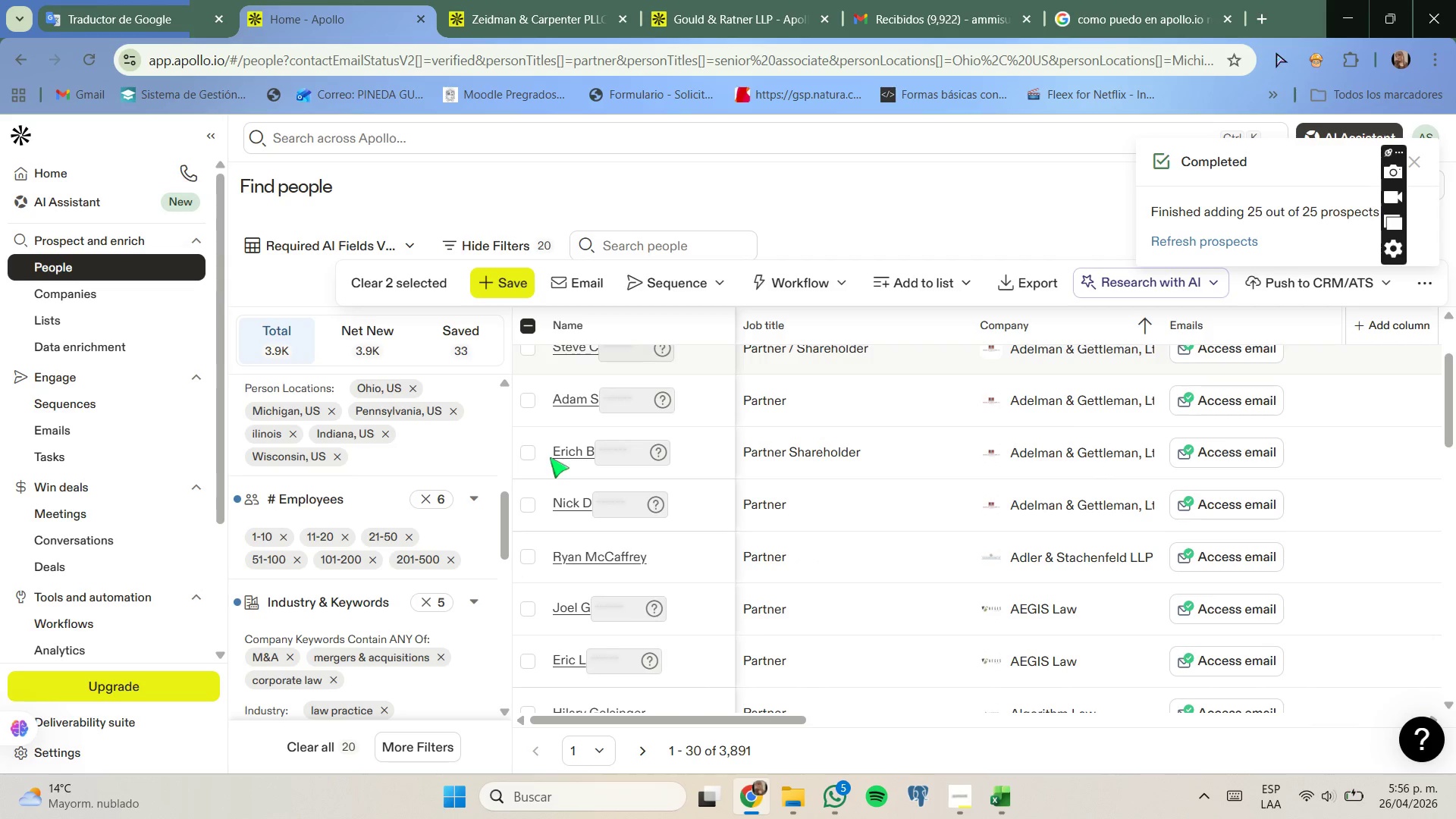 
scroll: coordinate [550, 457], scroll_direction: down, amount: 1.0
 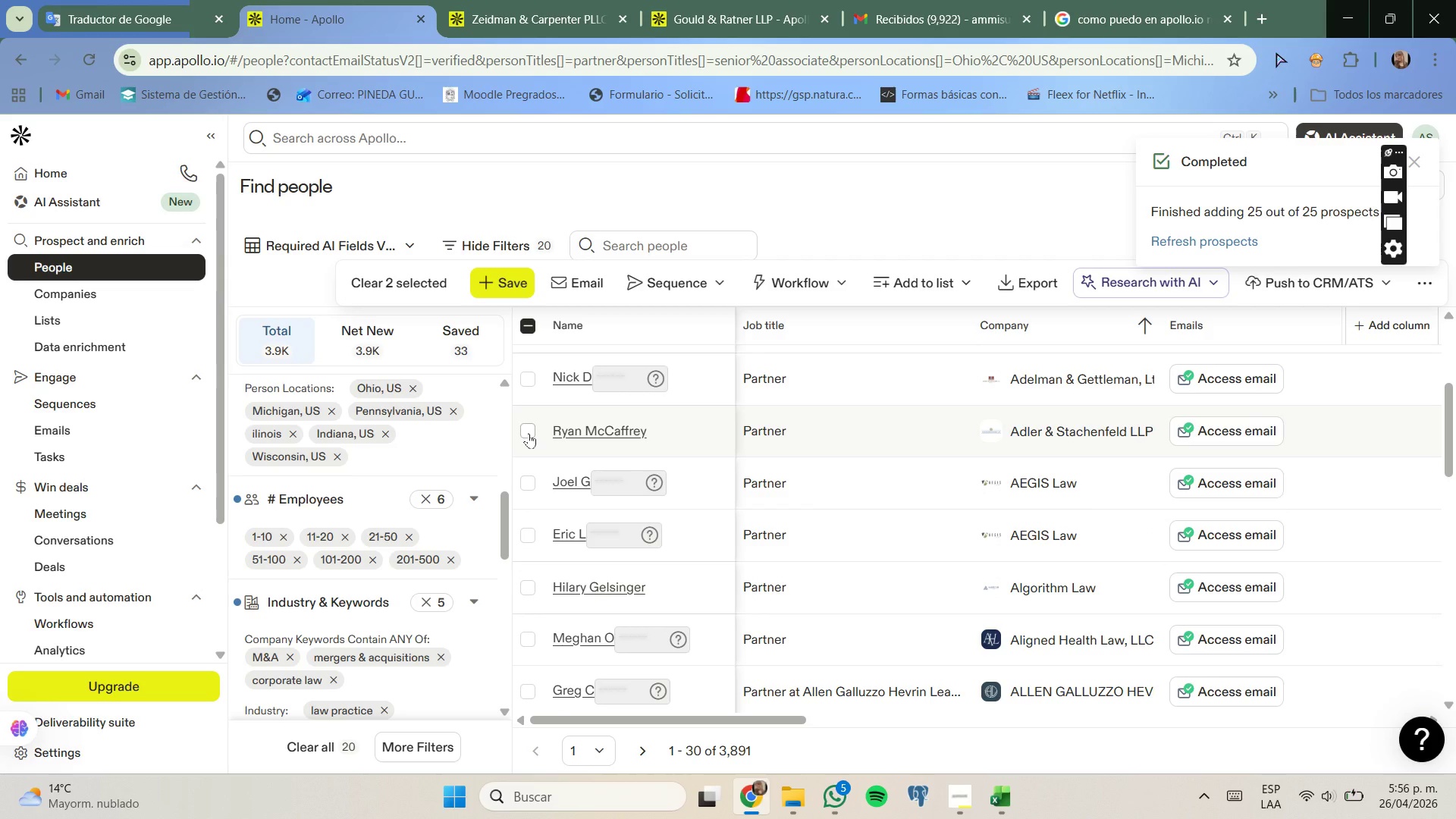 
left_click([529, 433])
 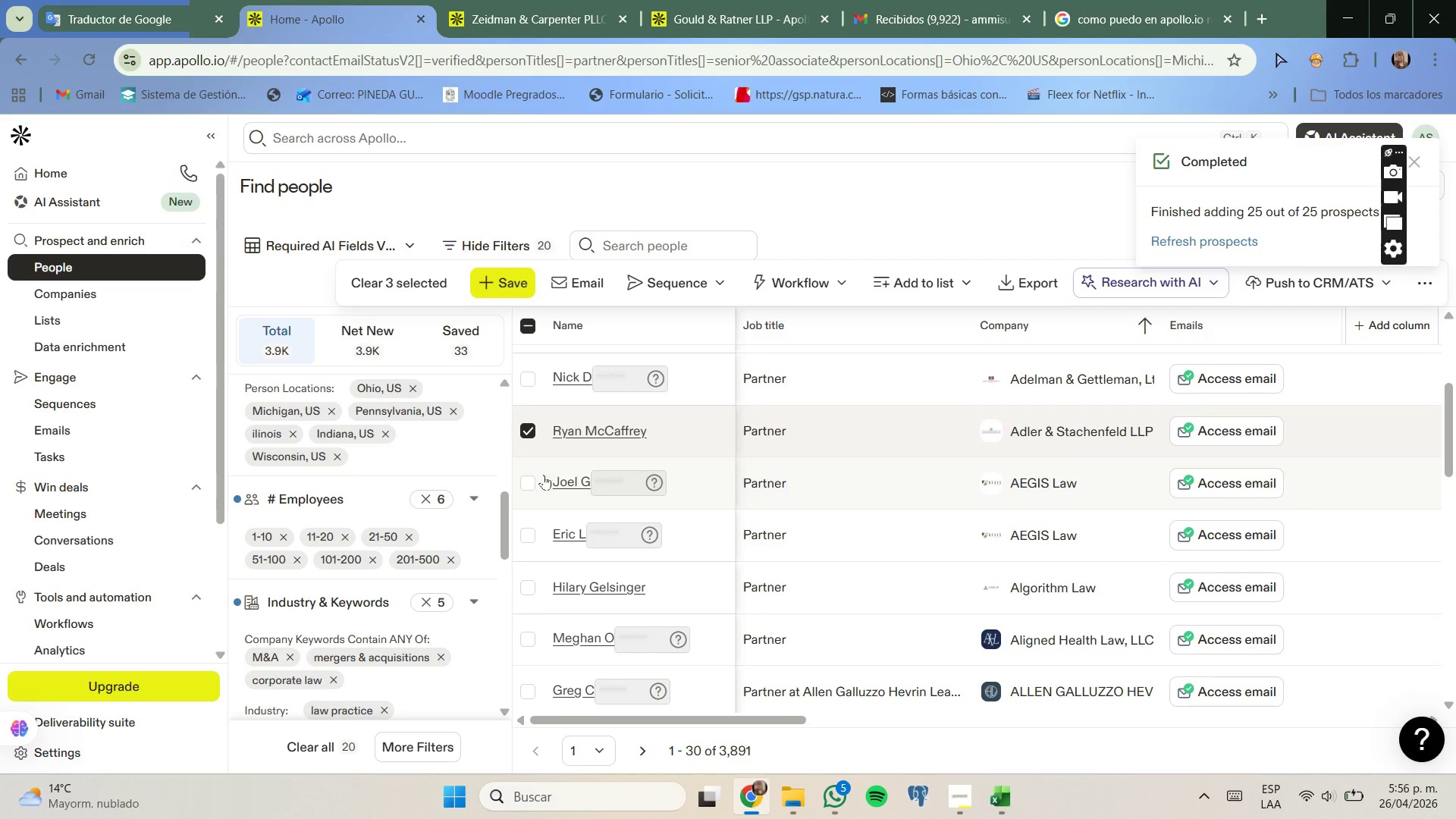 
left_click([536, 475])
 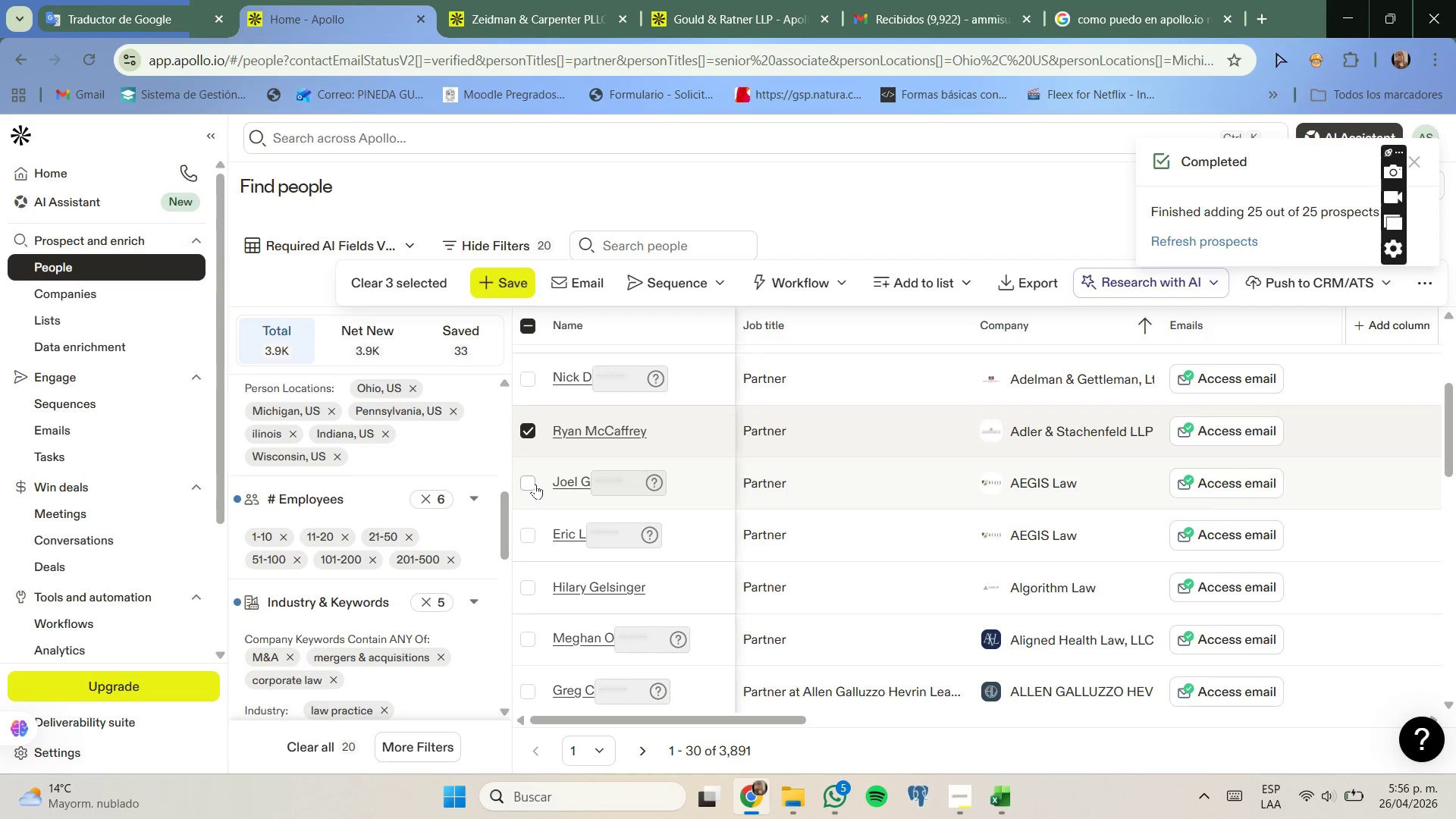 
left_click([535, 484])
 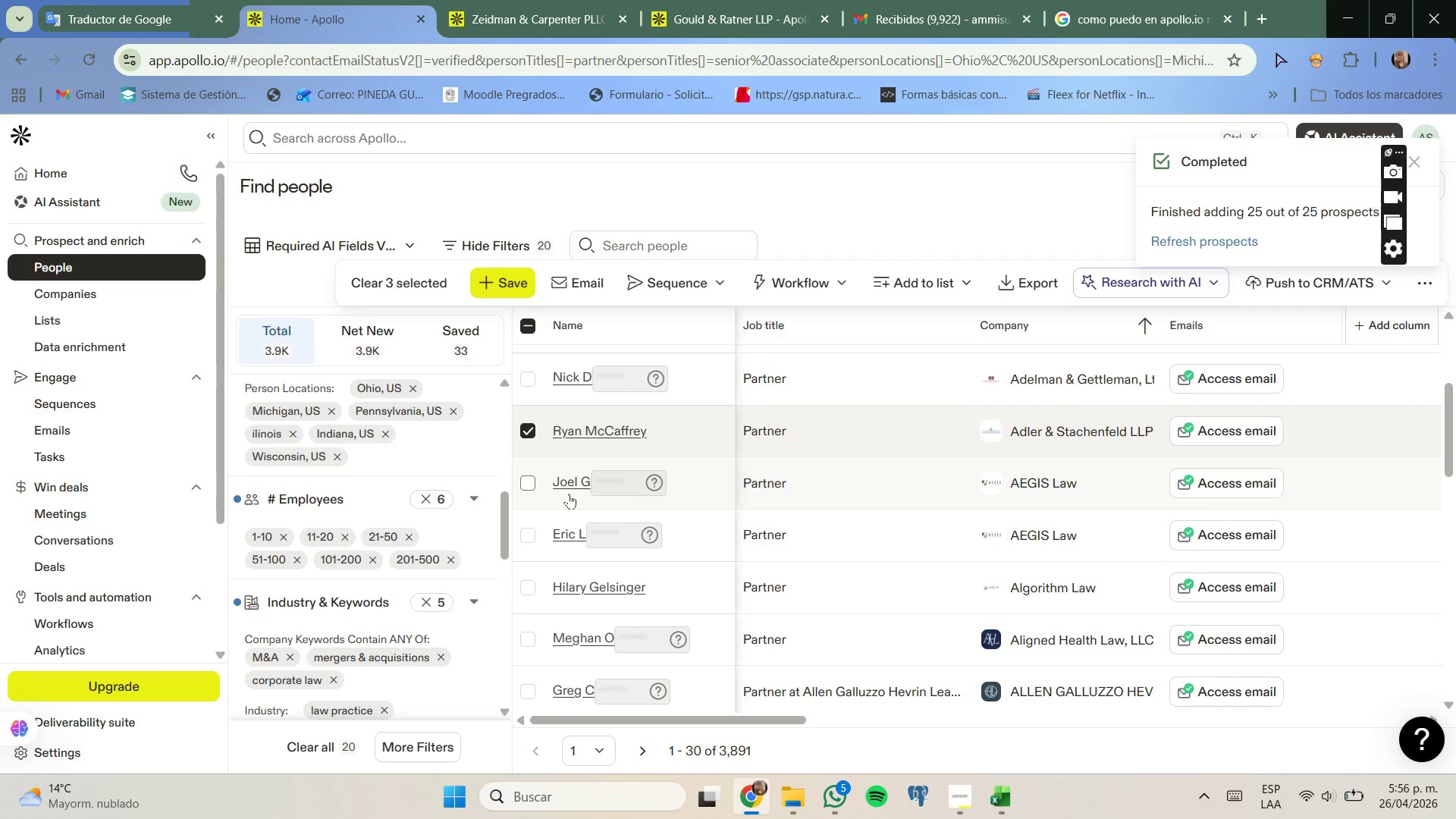 
scroll: coordinate [569, 494], scroll_direction: up, amount: 5.0
 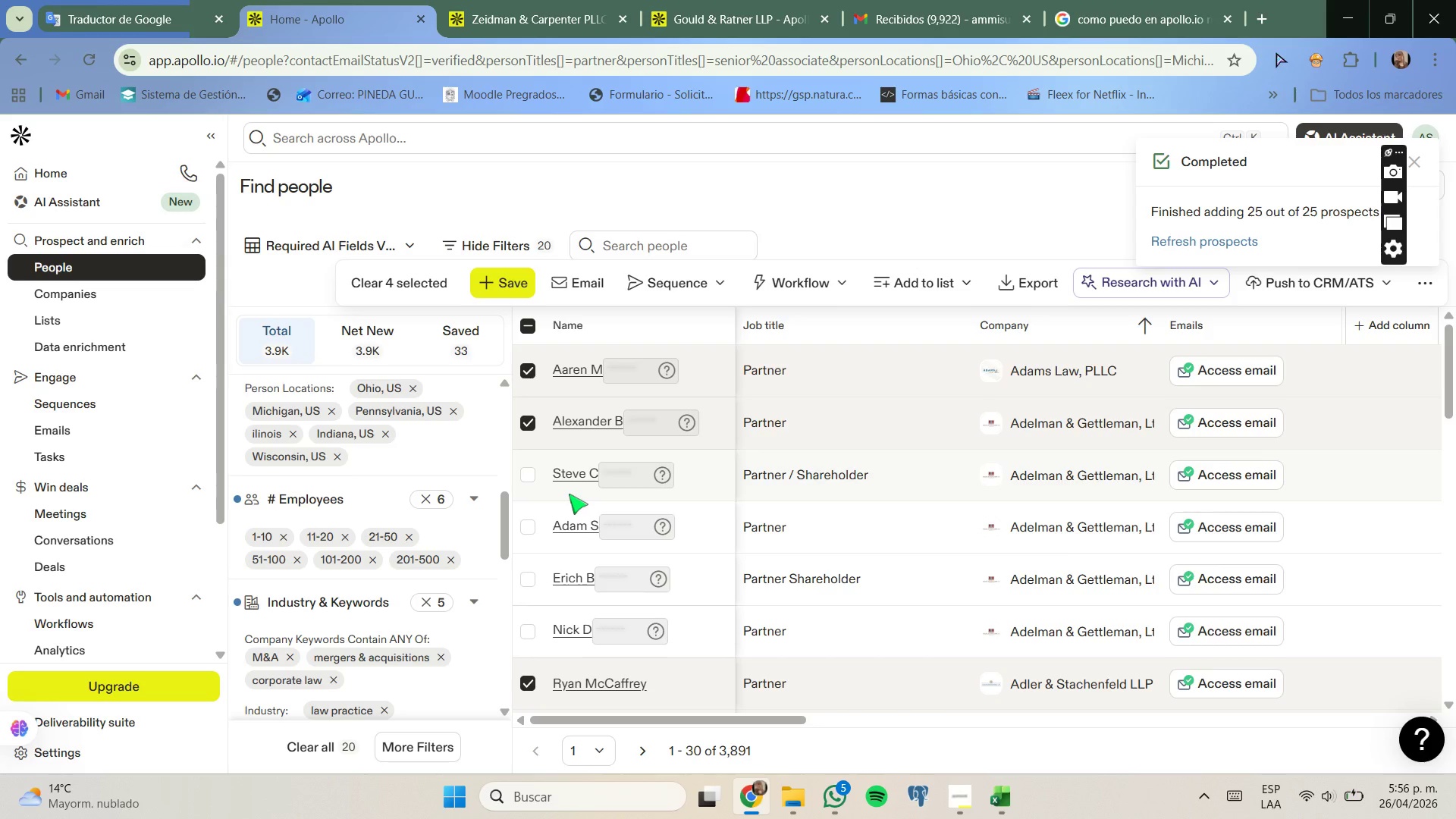 
scroll: coordinate [569, 494], scroll_direction: down, amount: 2.0
 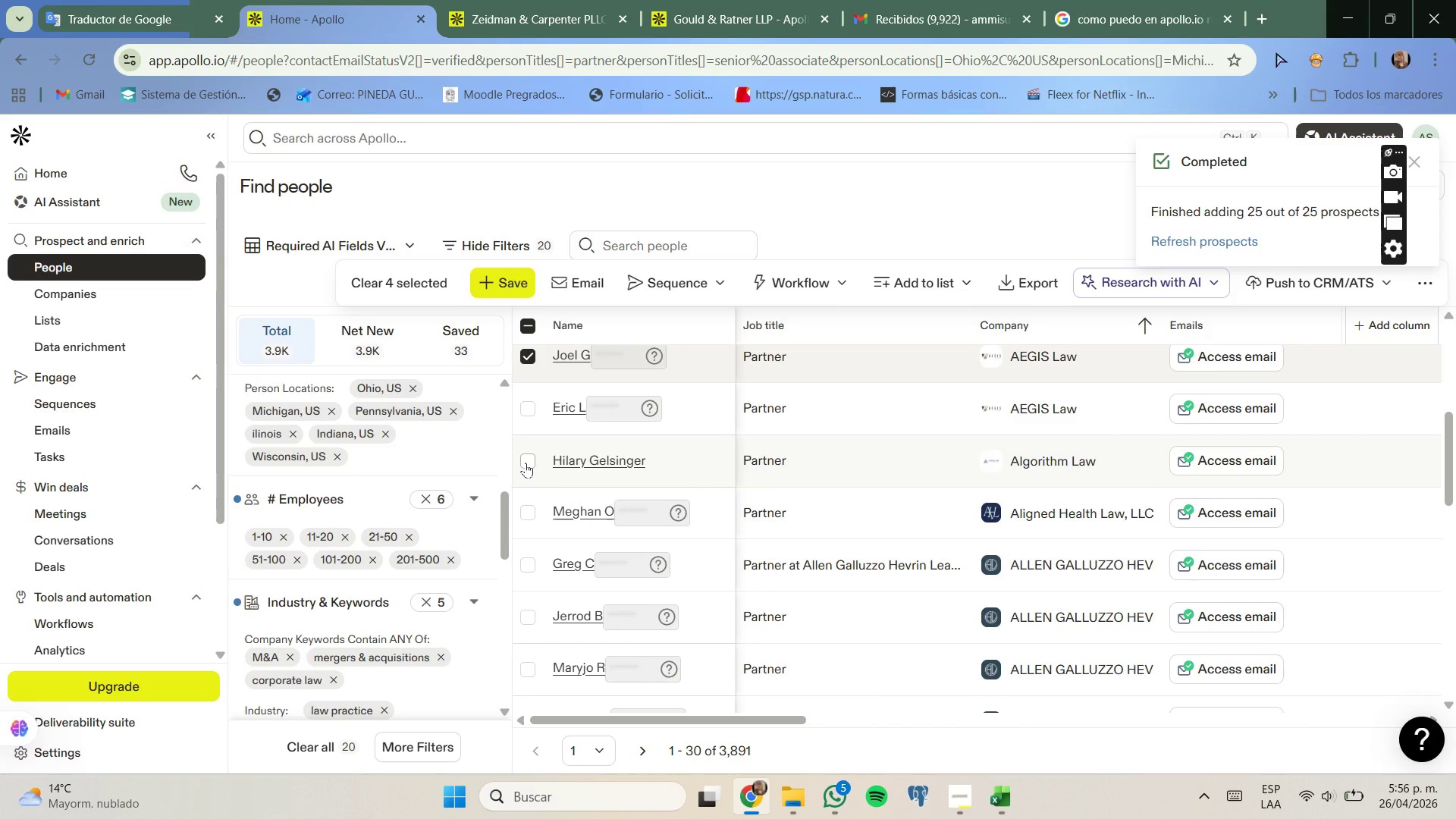 
left_click([526, 463])
 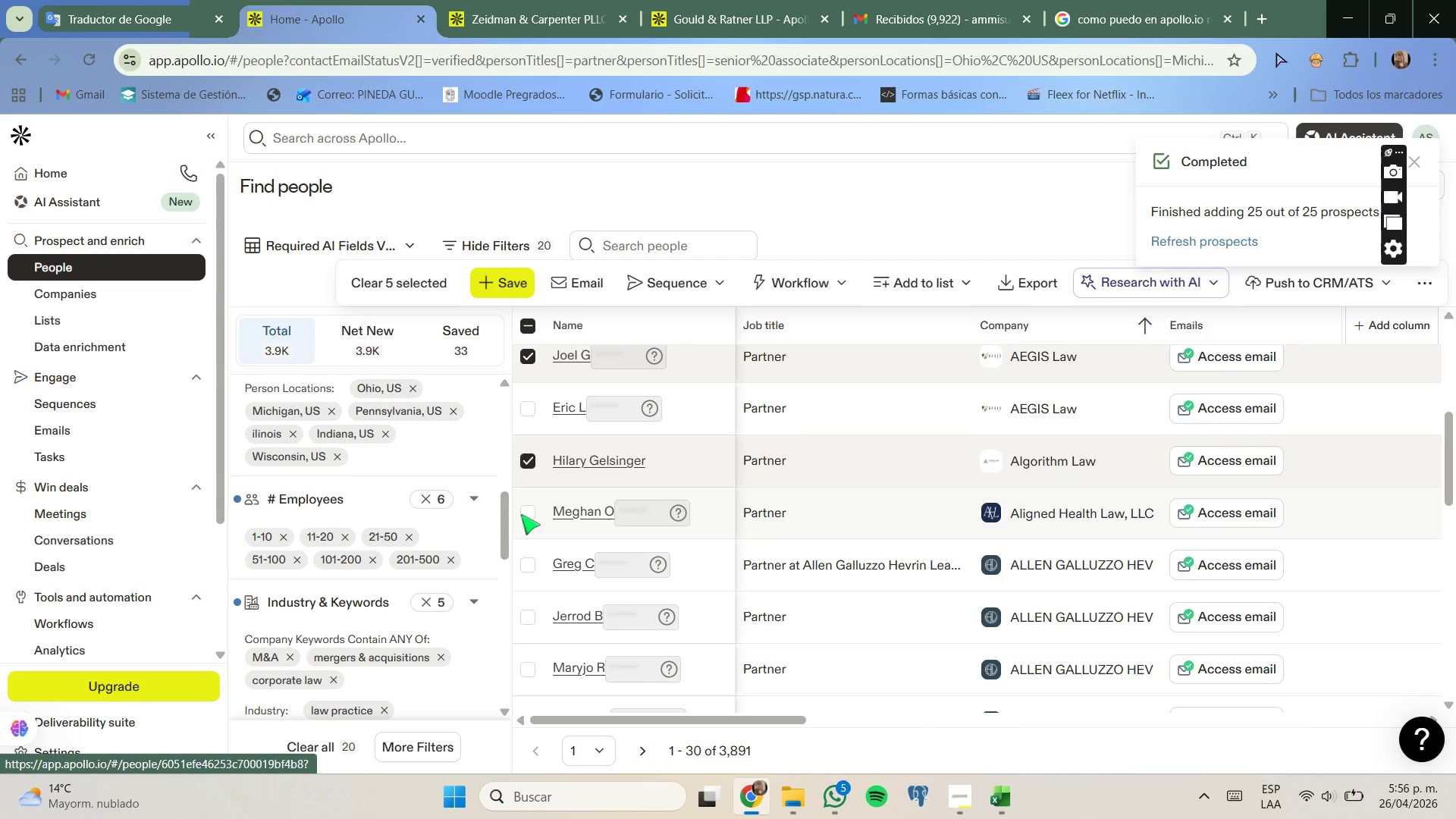 
left_click([523, 514])
 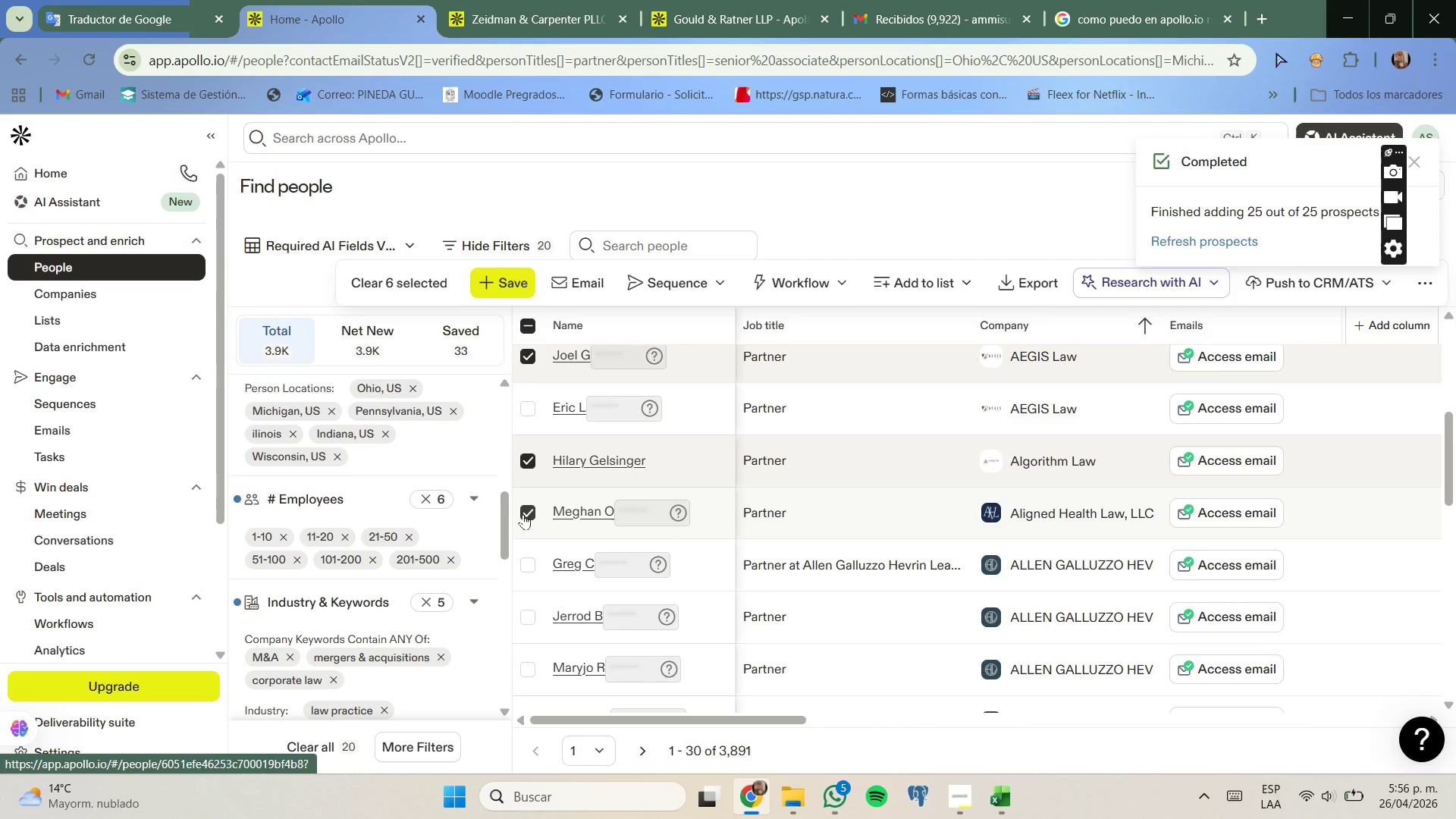 
scroll: coordinate [523, 514], scroll_direction: down, amount: 1.0
 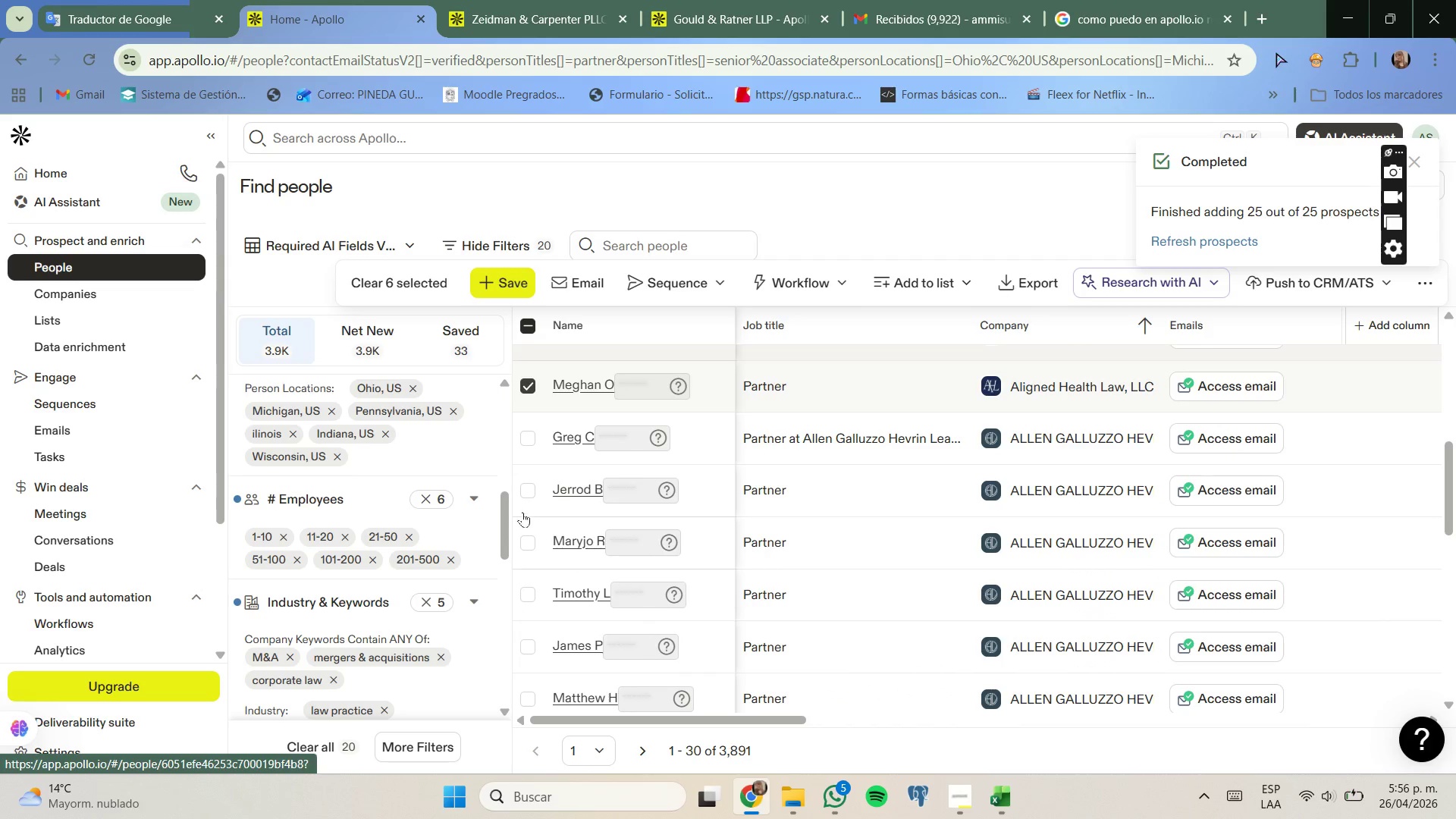 
left_click([529, 488])
 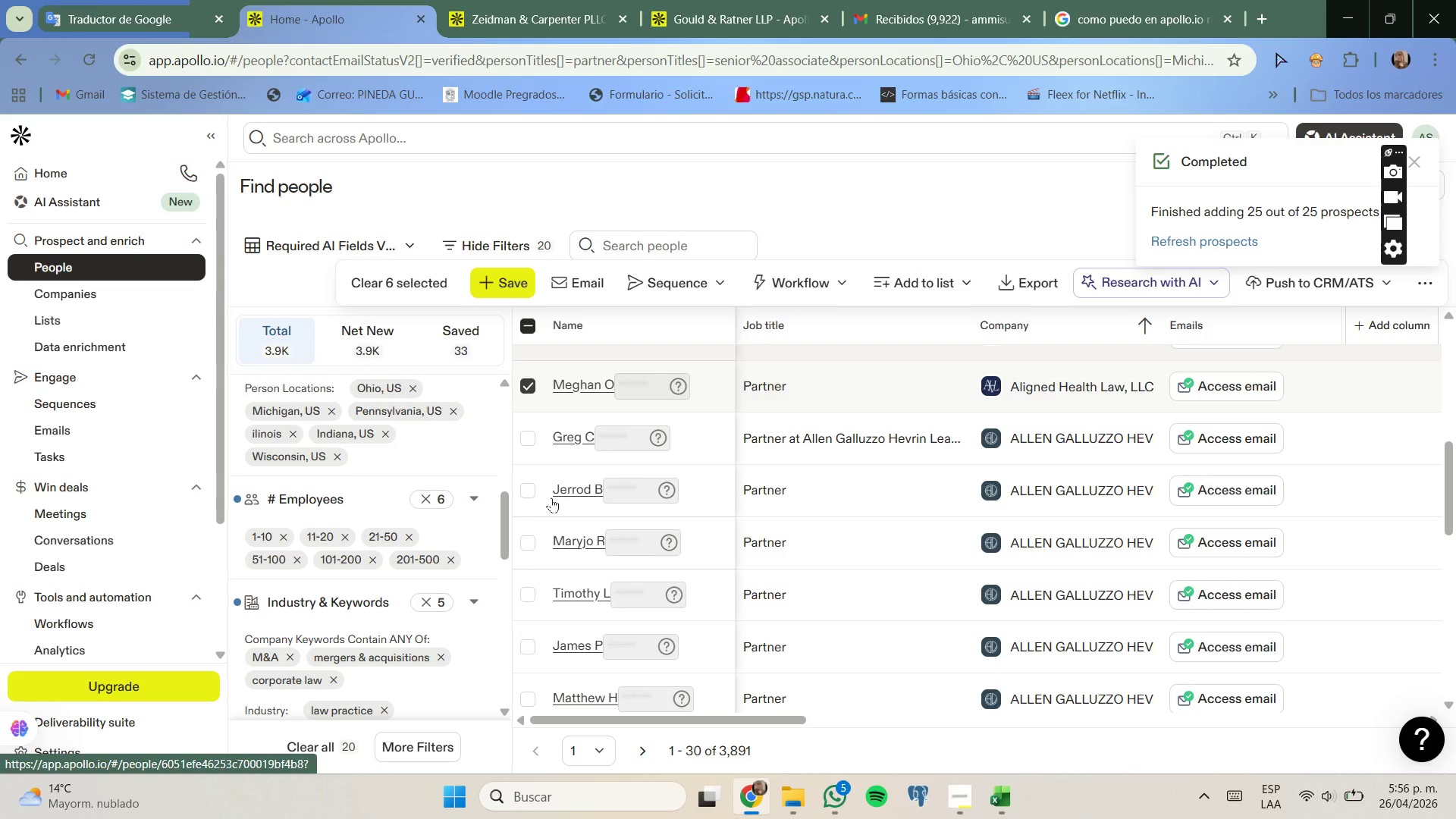 
scroll: coordinate [669, 522], scroll_direction: down, amount: 4.0
 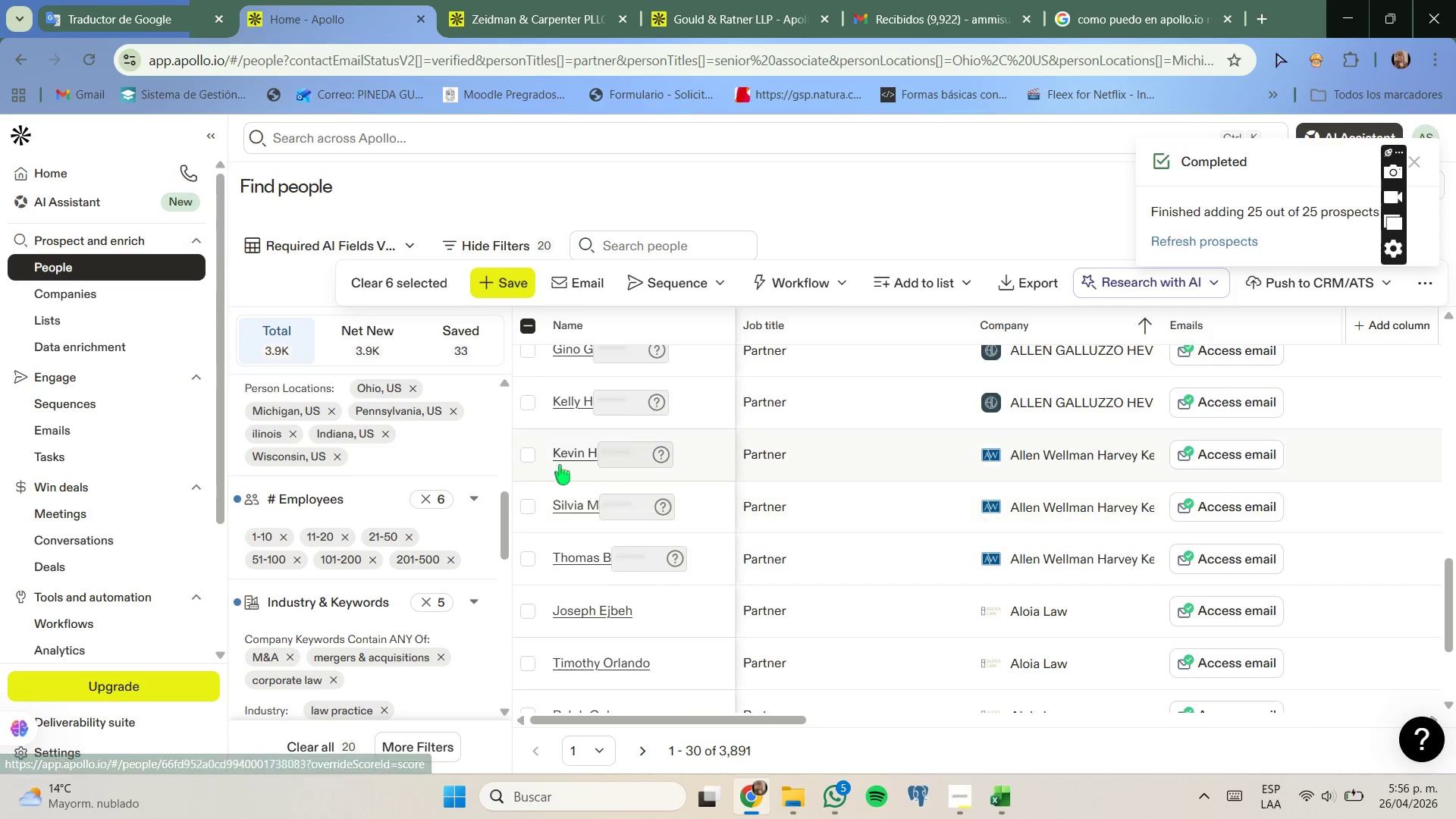 
left_click([531, 458])
 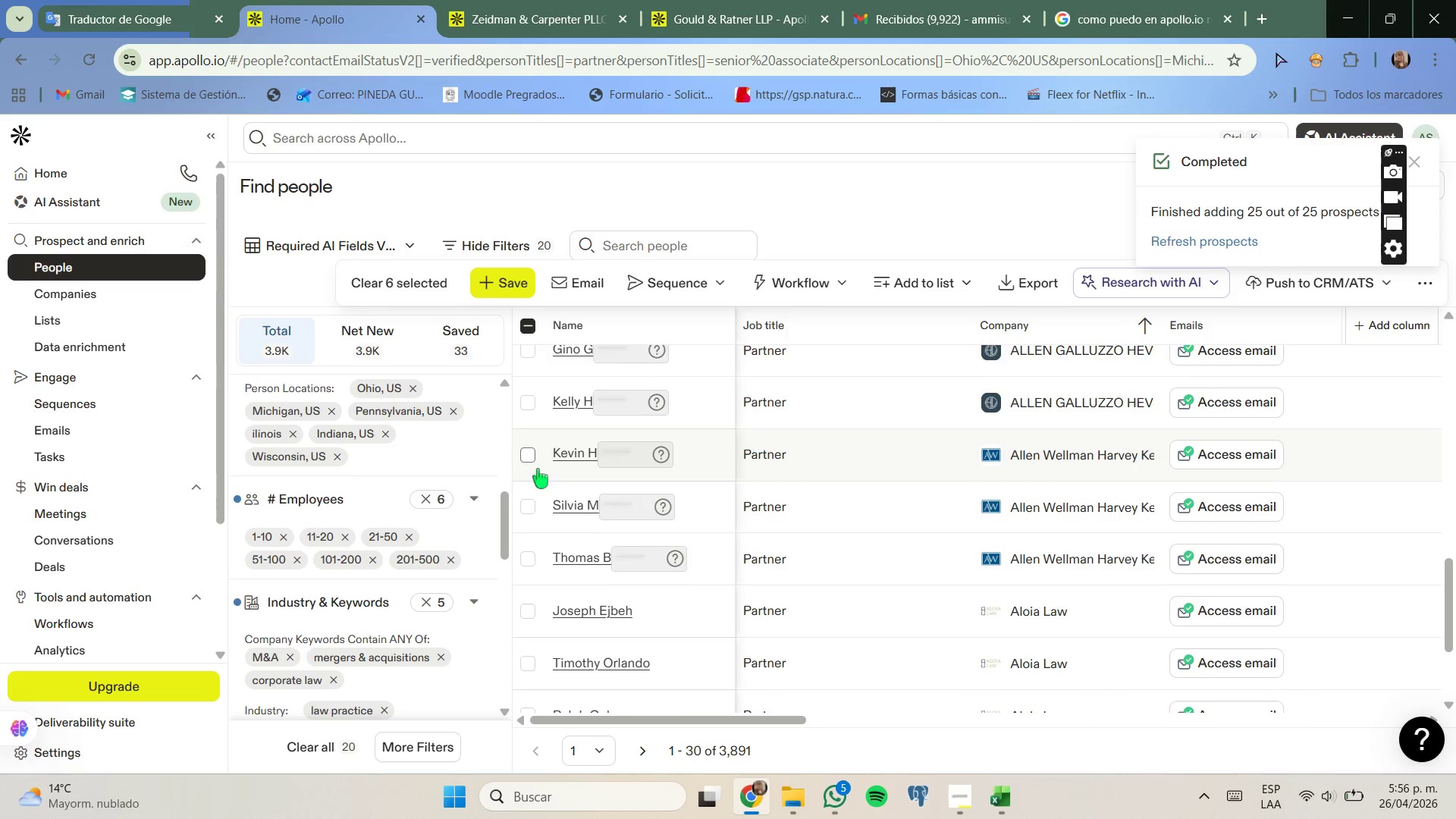 
scroll: coordinate [538, 469], scroll_direction: down, amount: 1.0
 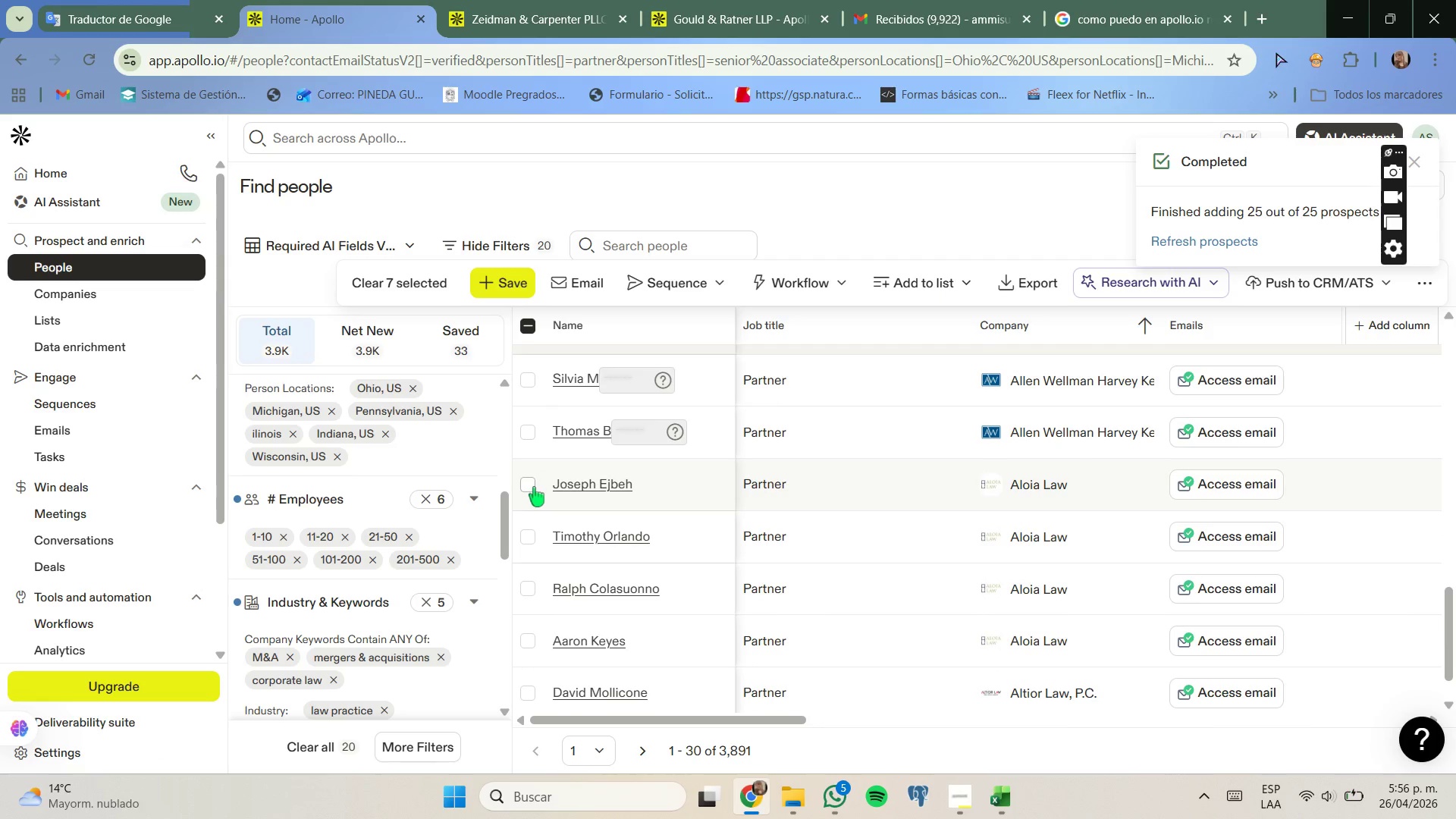 
left_click([533, 489])
 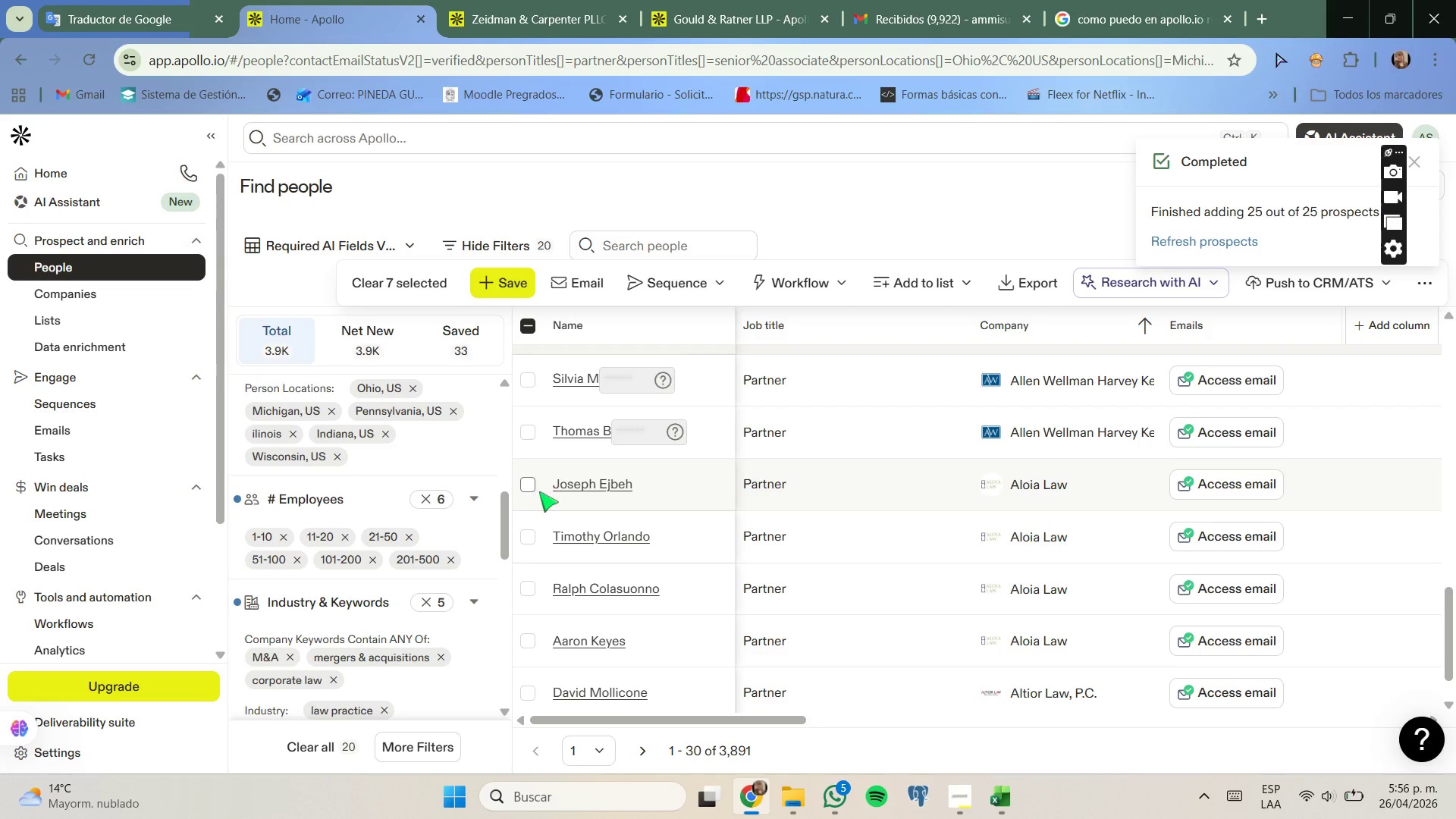 
scroll: coordinate [540, 493], scroll_direction: down, amount: 3.0
 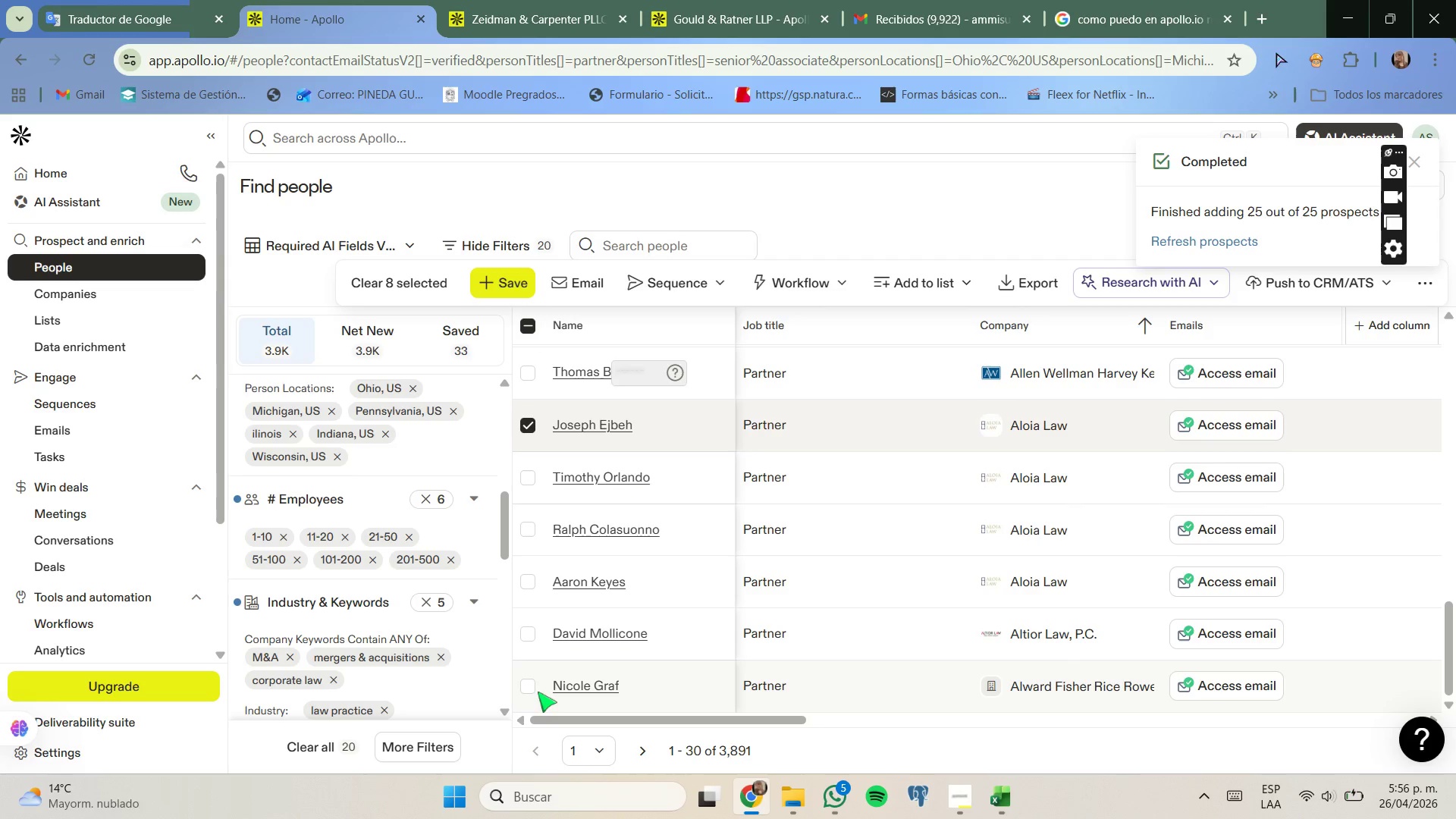 
left_click([534, 689])
 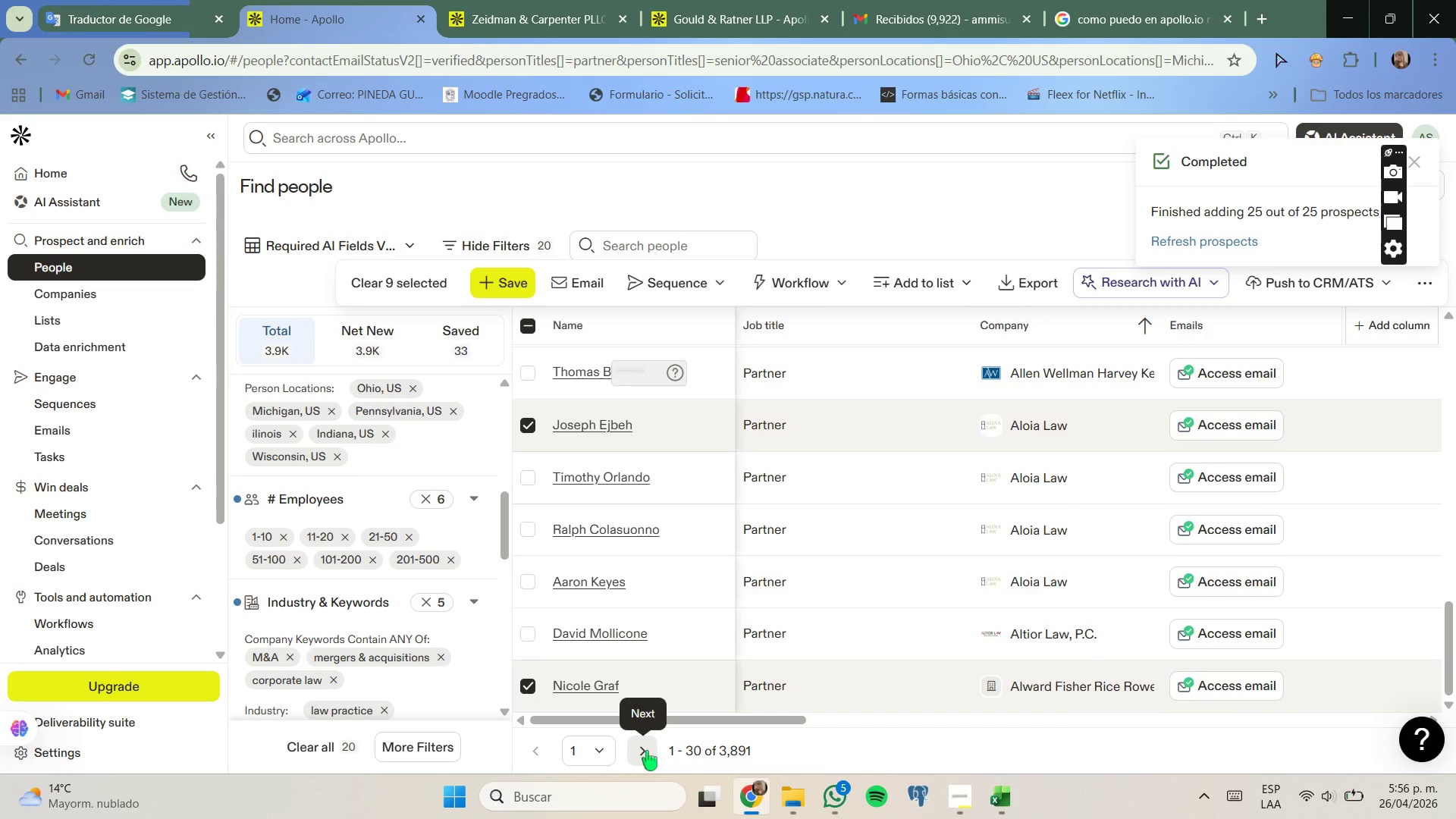 
left_click([647, 751])
 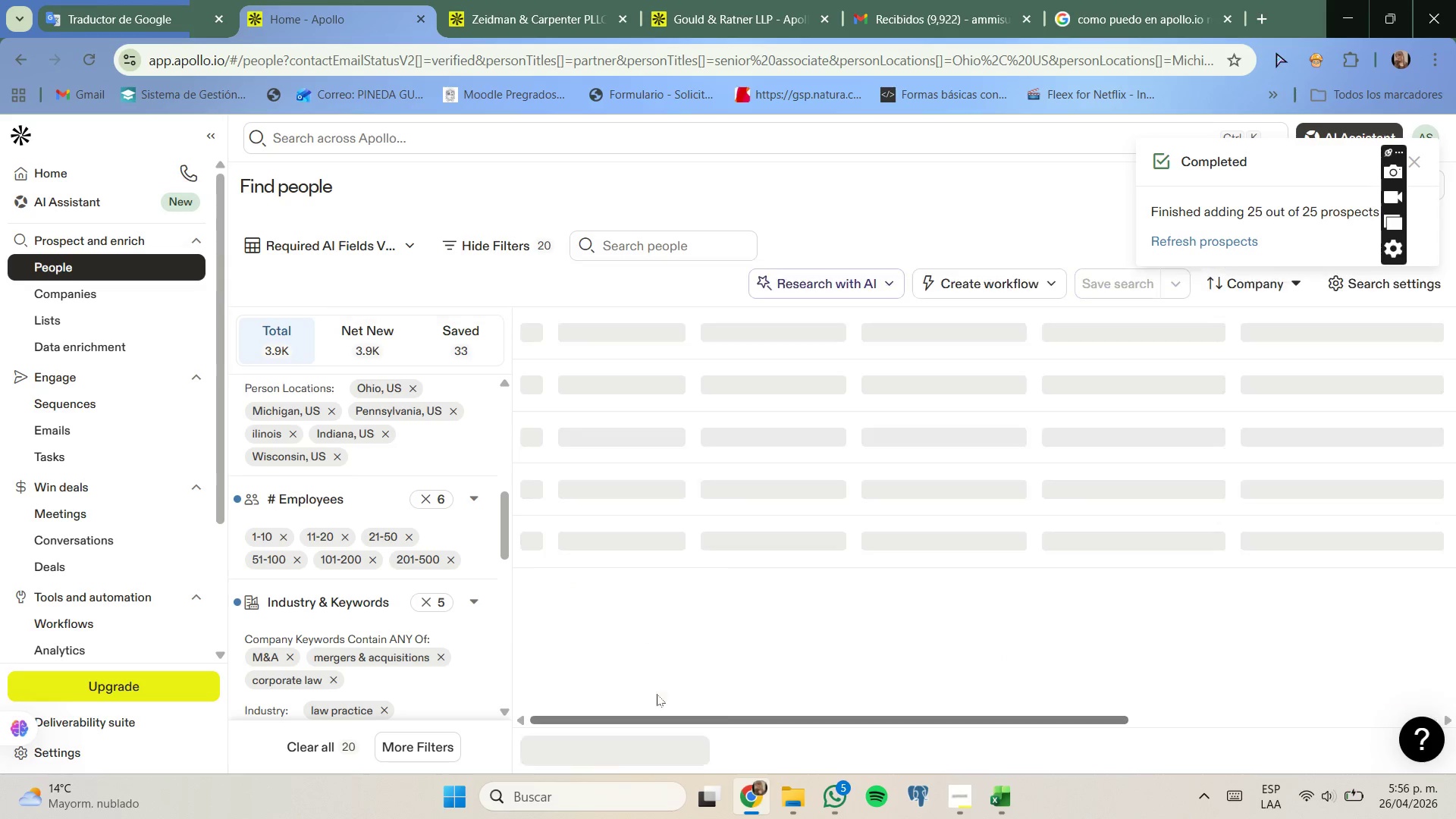 
mouse_move([661, 667])
 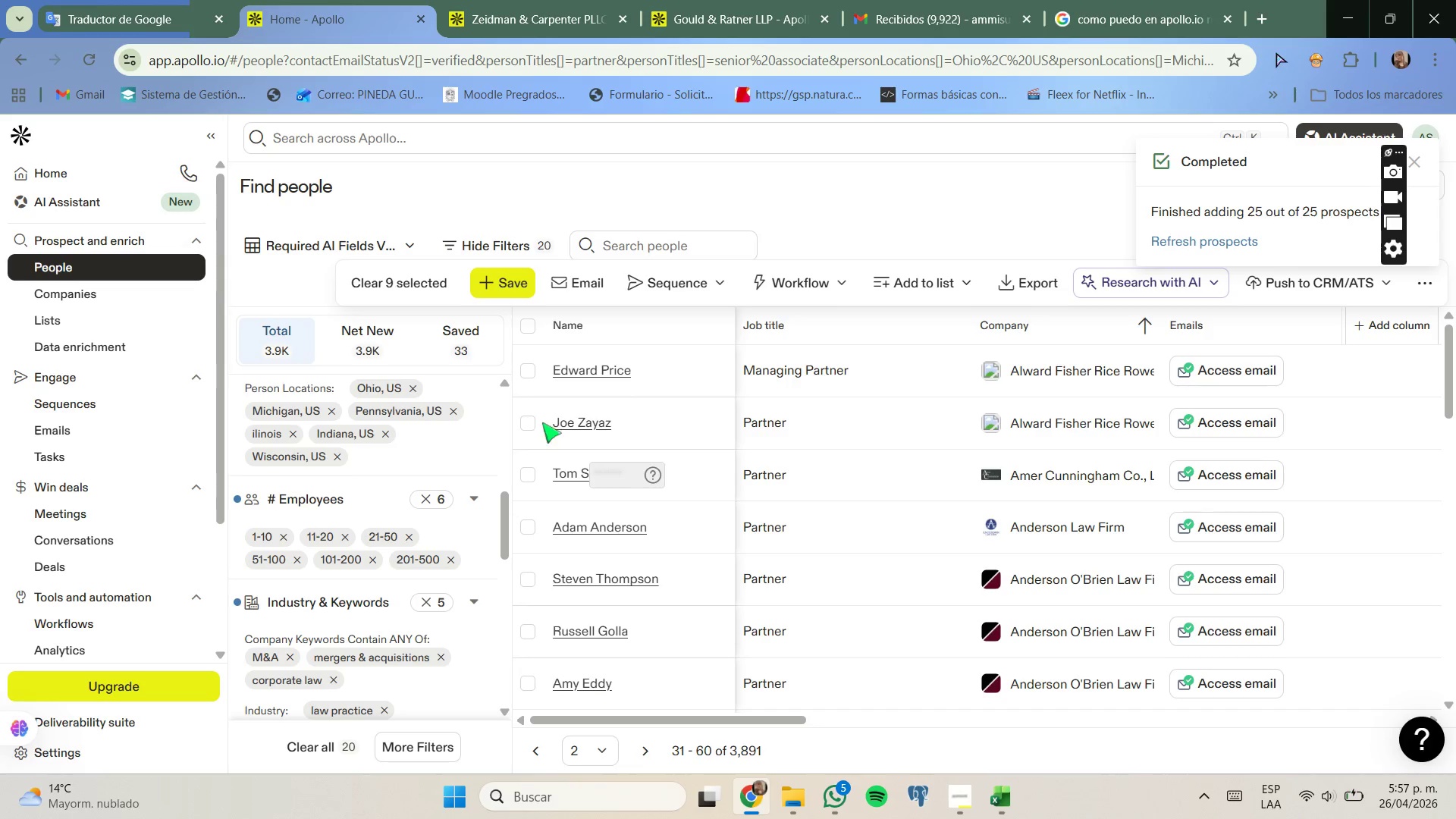 
left_click([529, 422])
 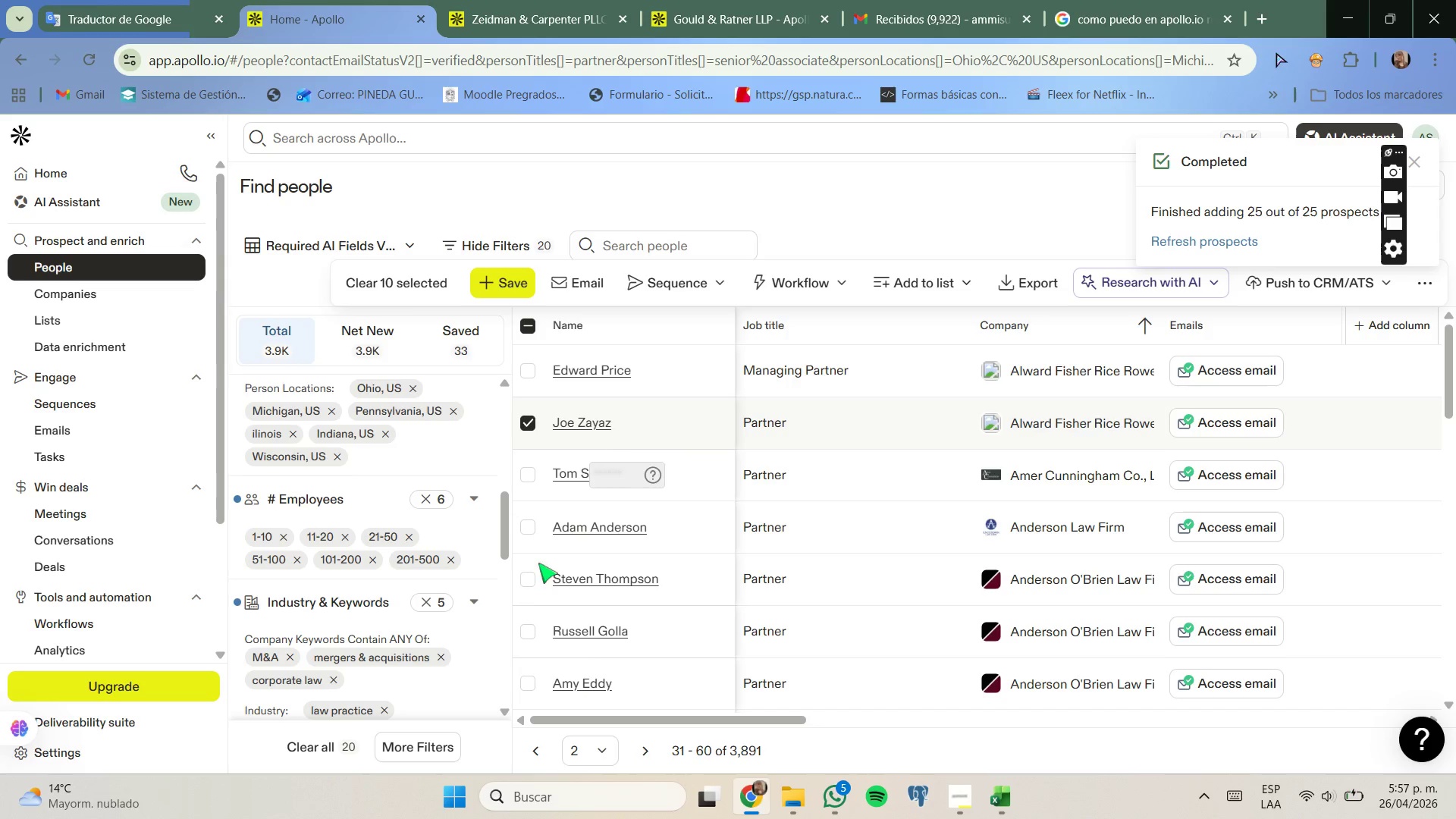 
left_click([537, 755])
 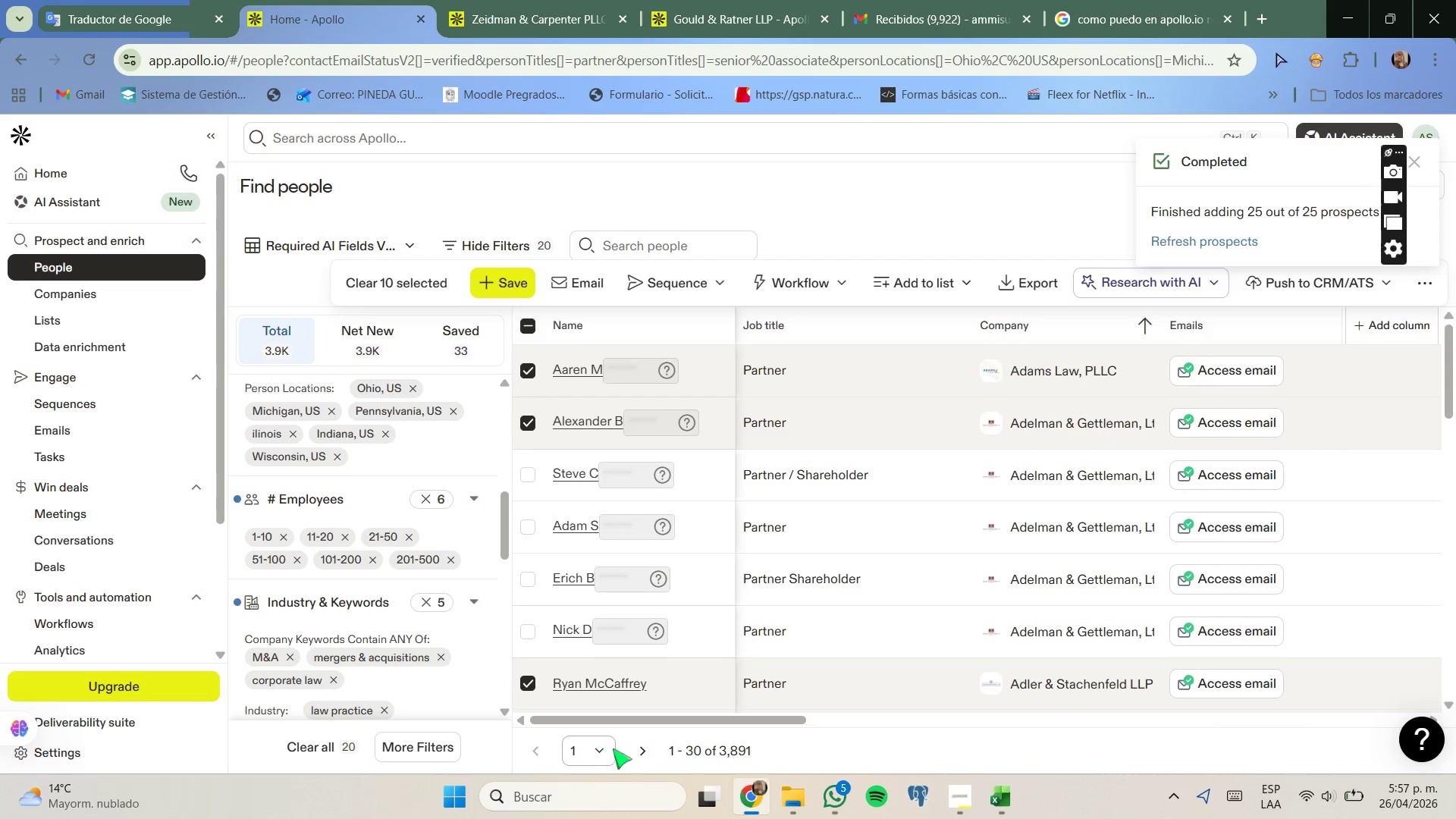 
wait(5.08)
 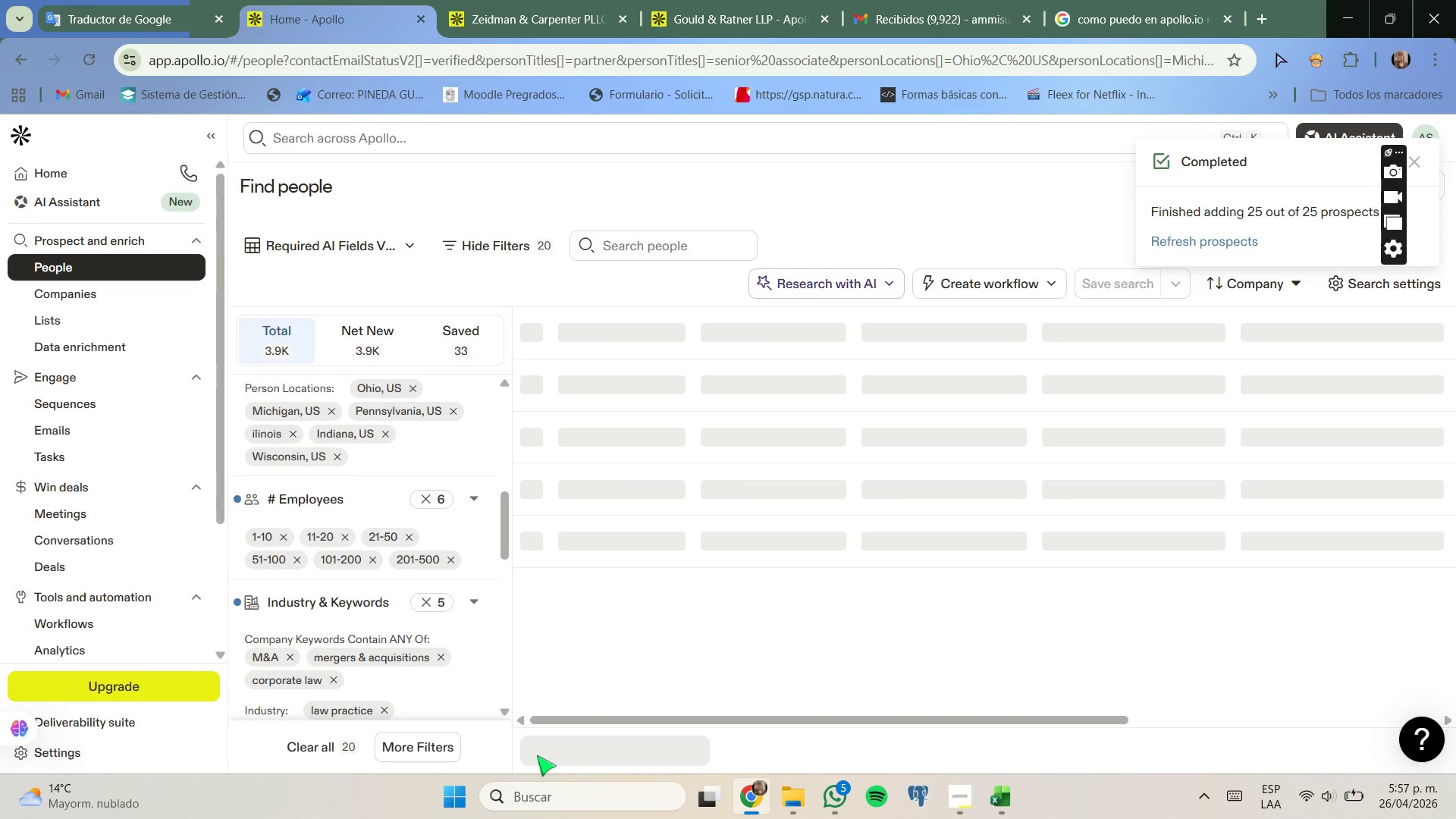 
scroll: coordinate [657, 681], scroll_direction: down, amount: 2.0
 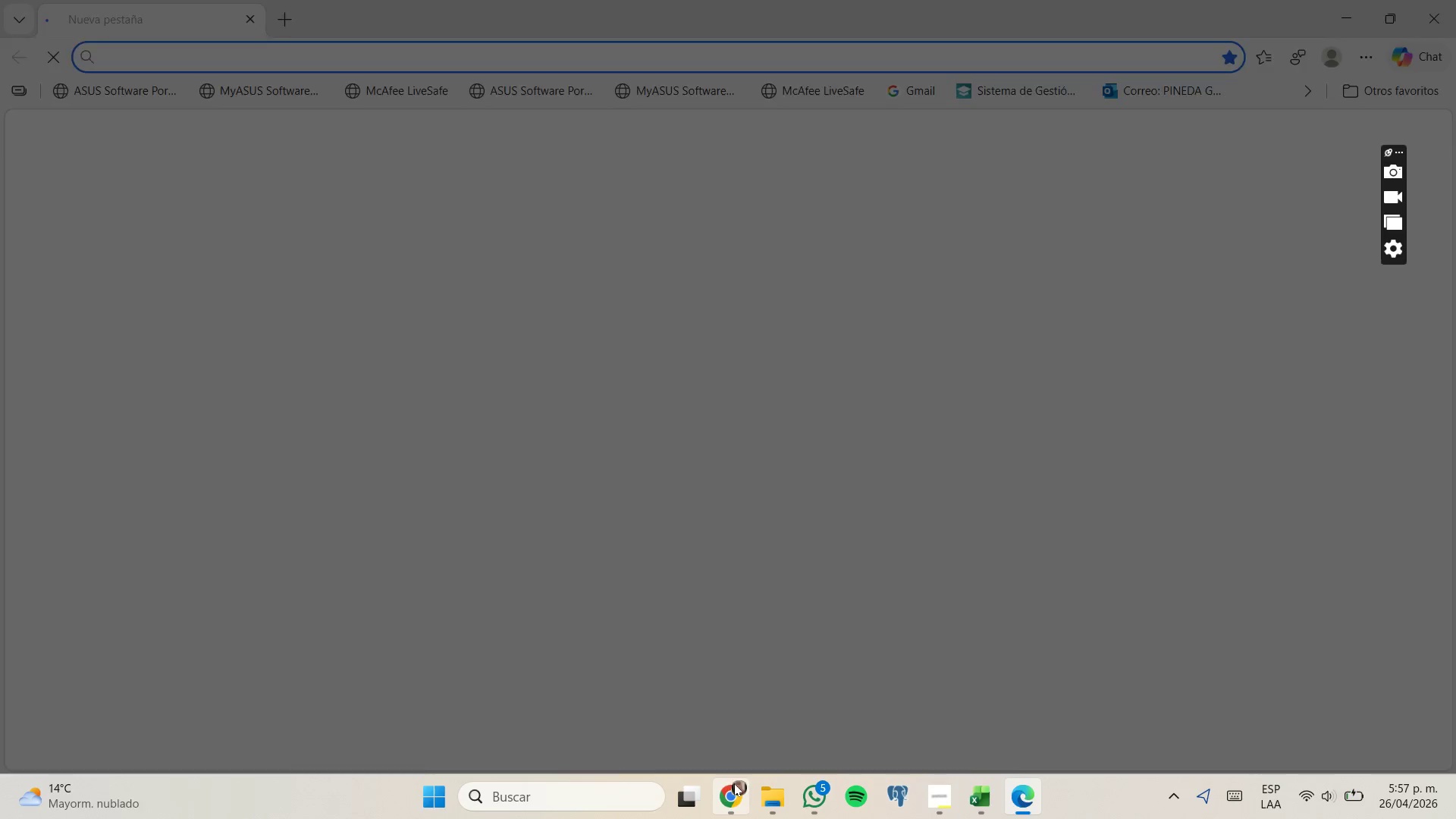 
left_click([739, 724])
 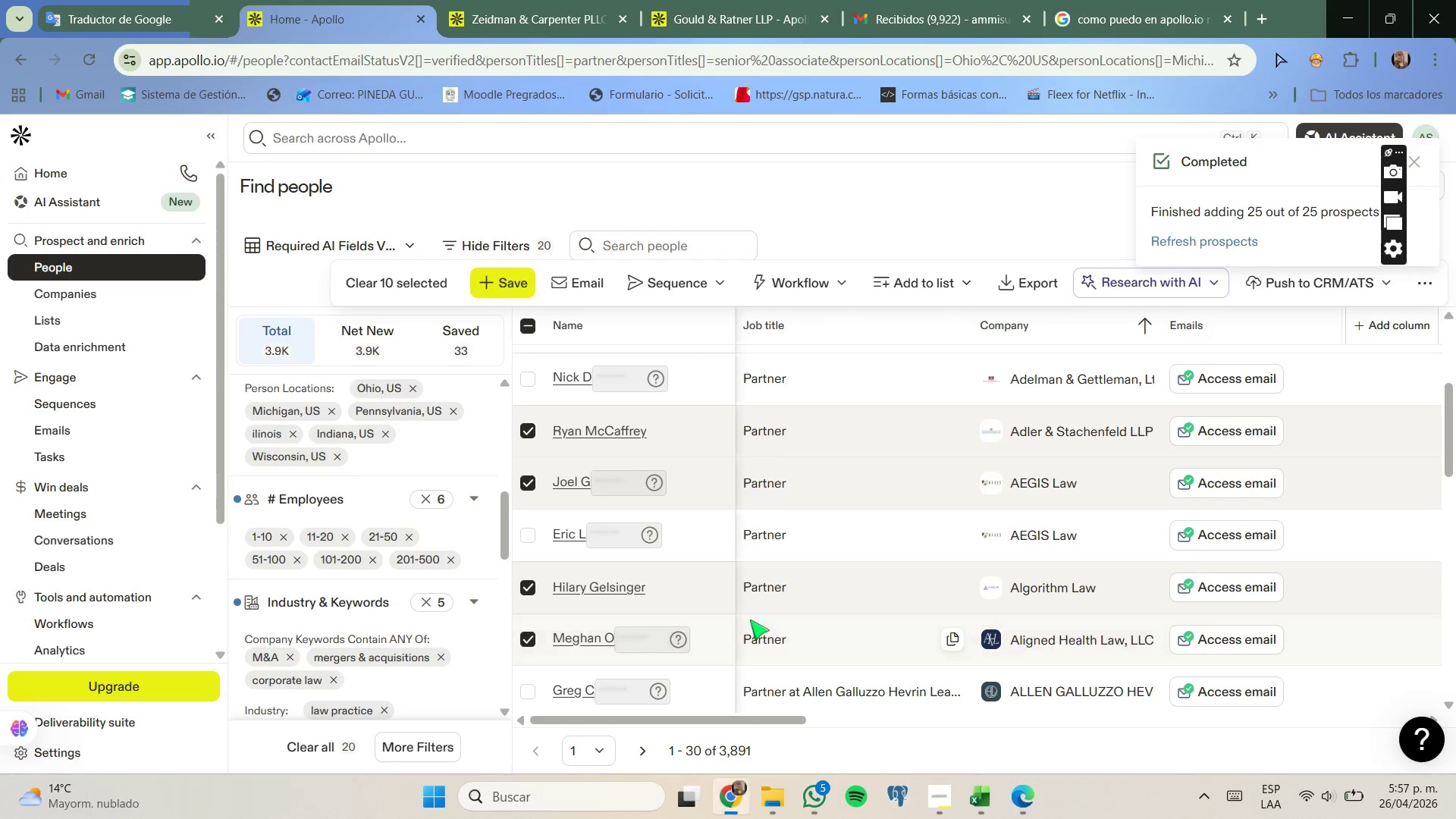 
scroll: coordinate [750, 626], scroll_direction: down, amount: 14.0
 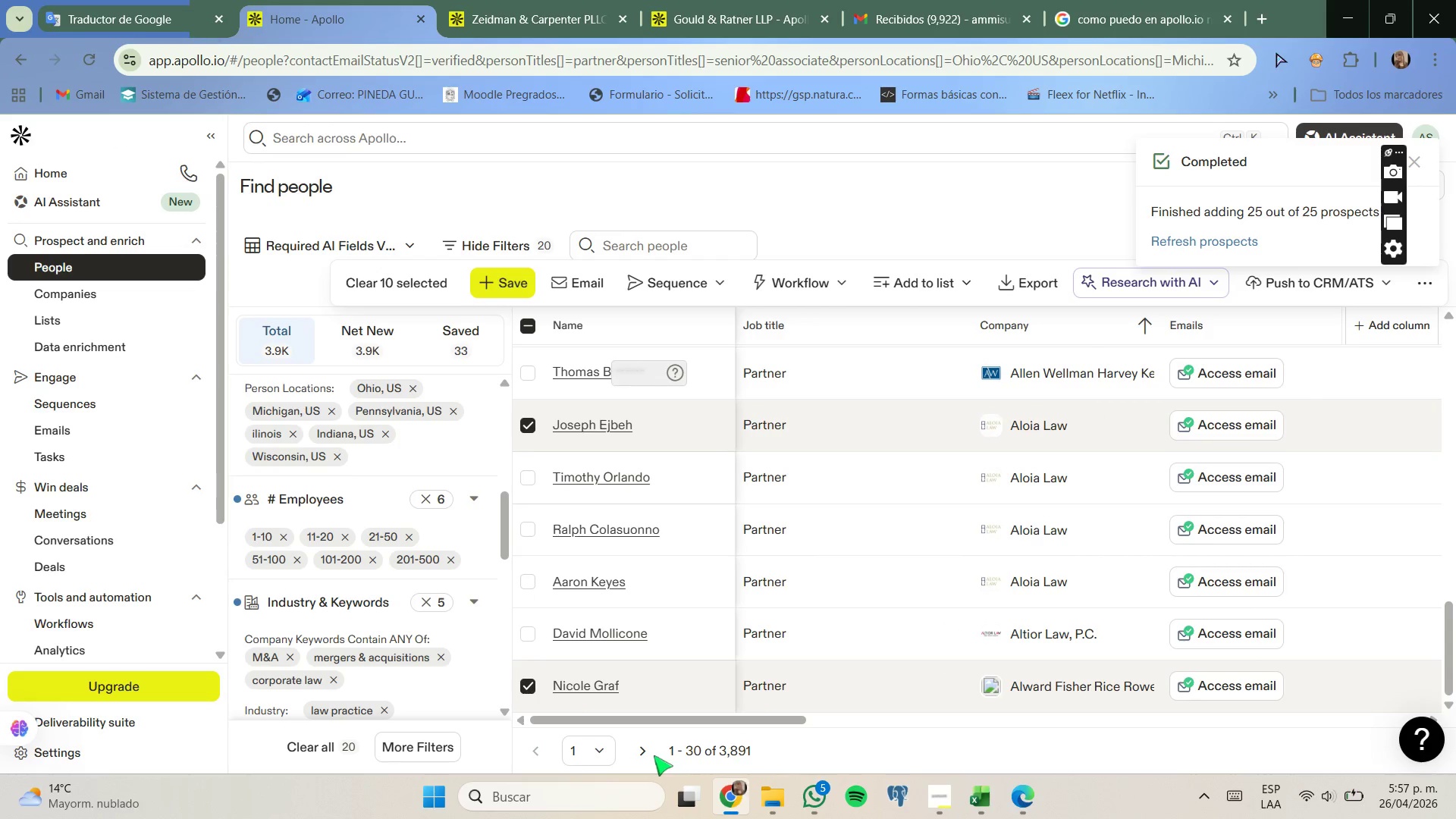 
left_click([644, 755])
 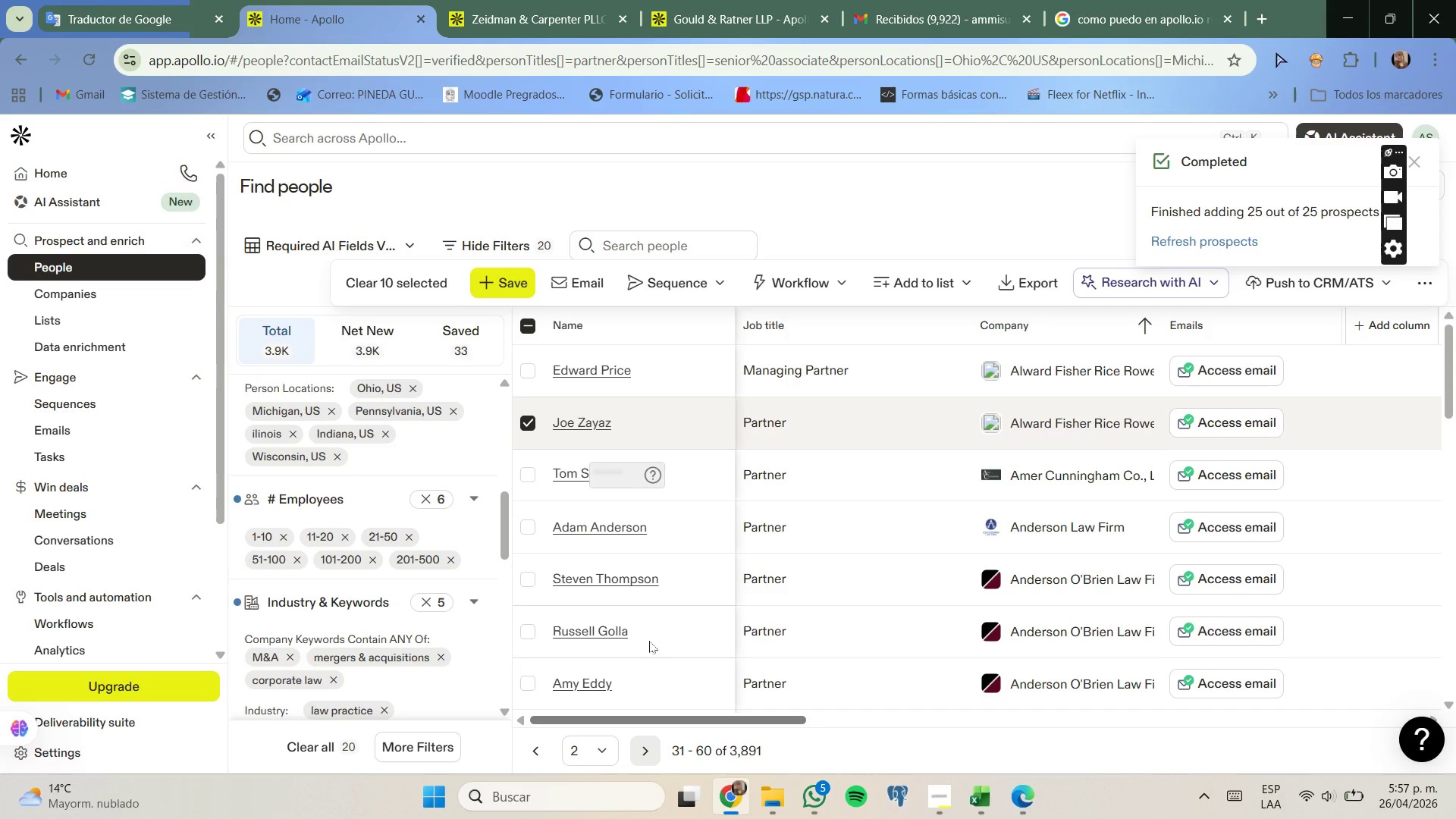 
wait(5.91)
 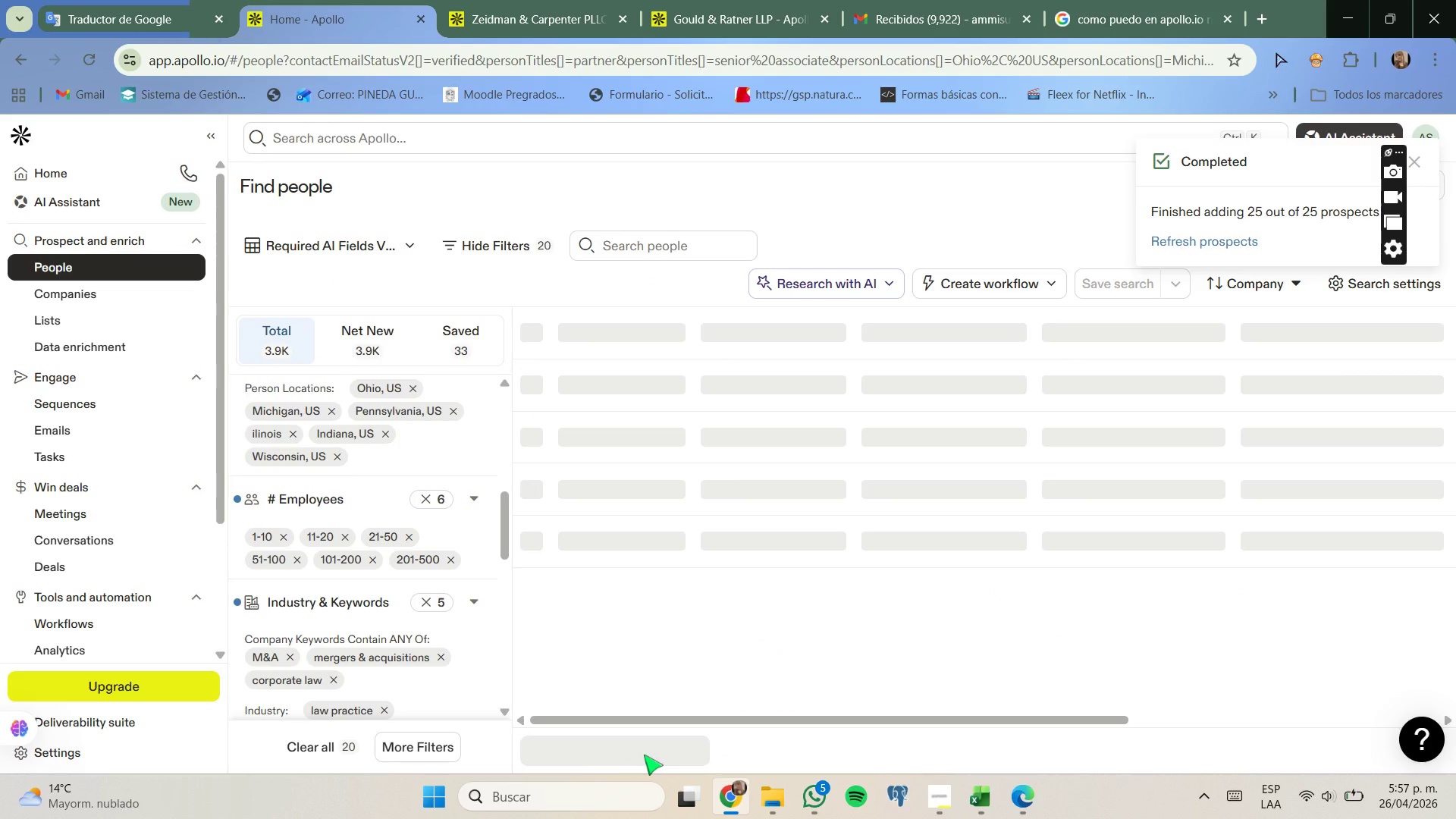 
right_click([1046, 427])
 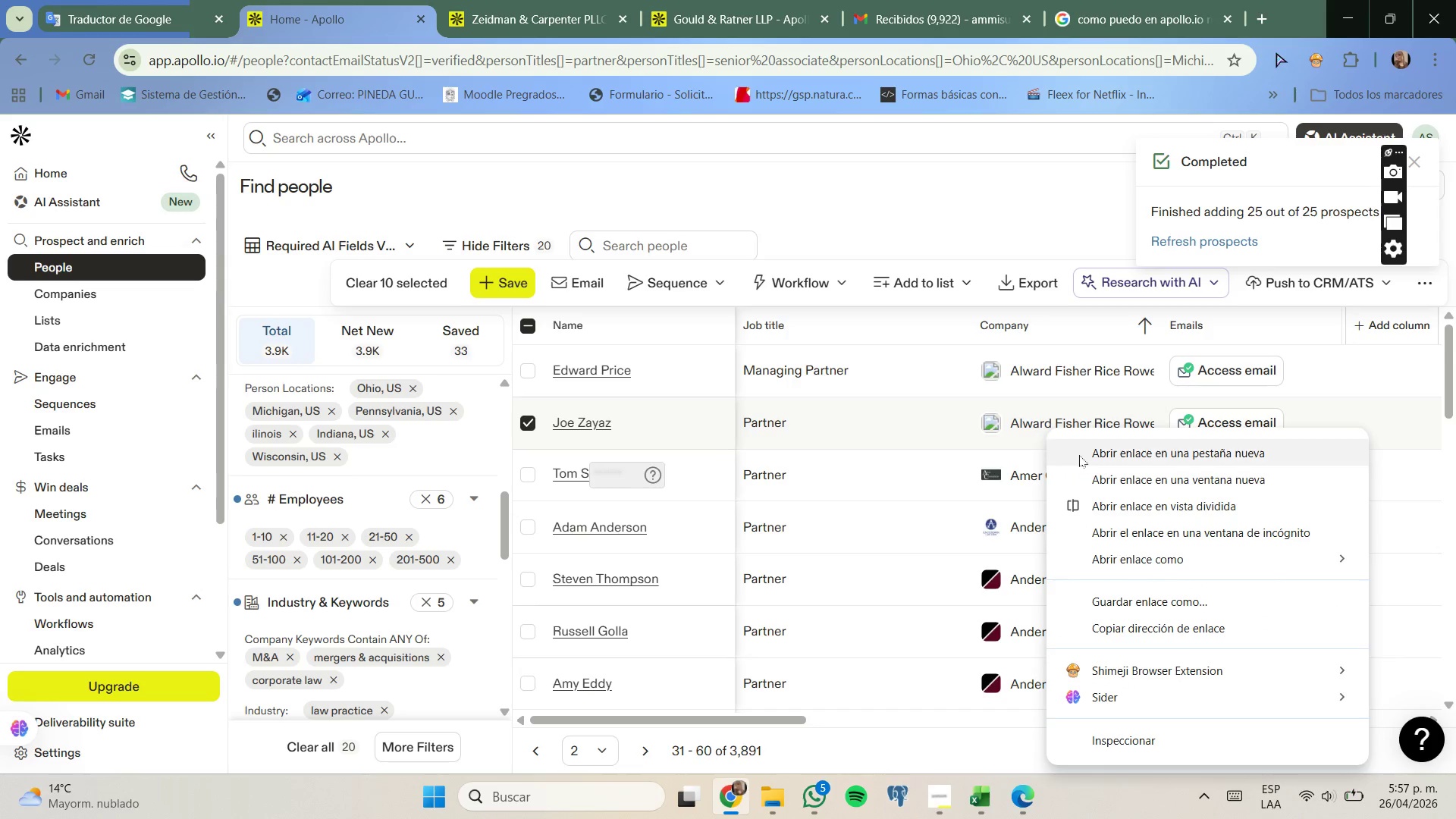 
left_click([1081, 452])
 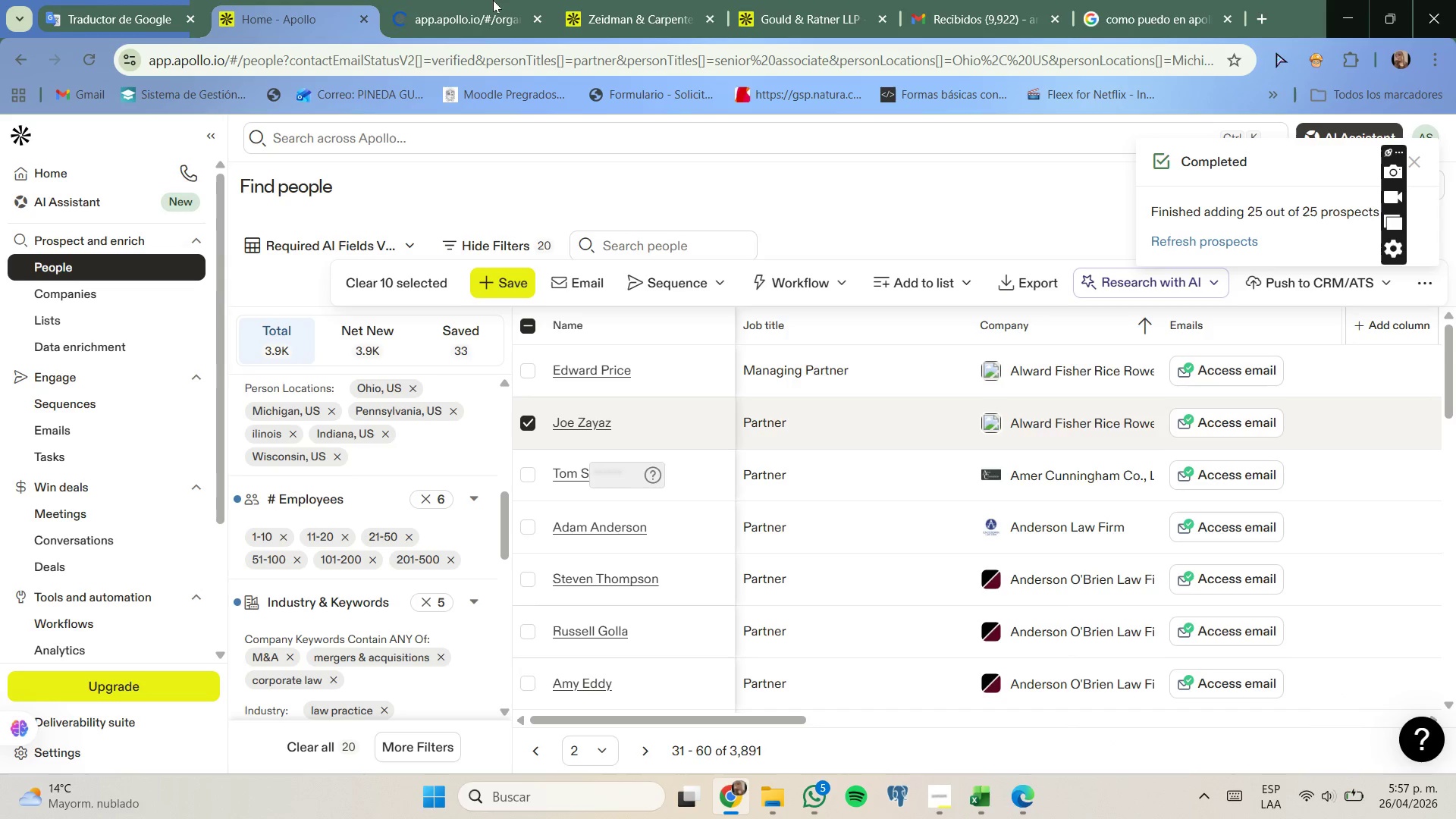 
left_click([488, 0])
 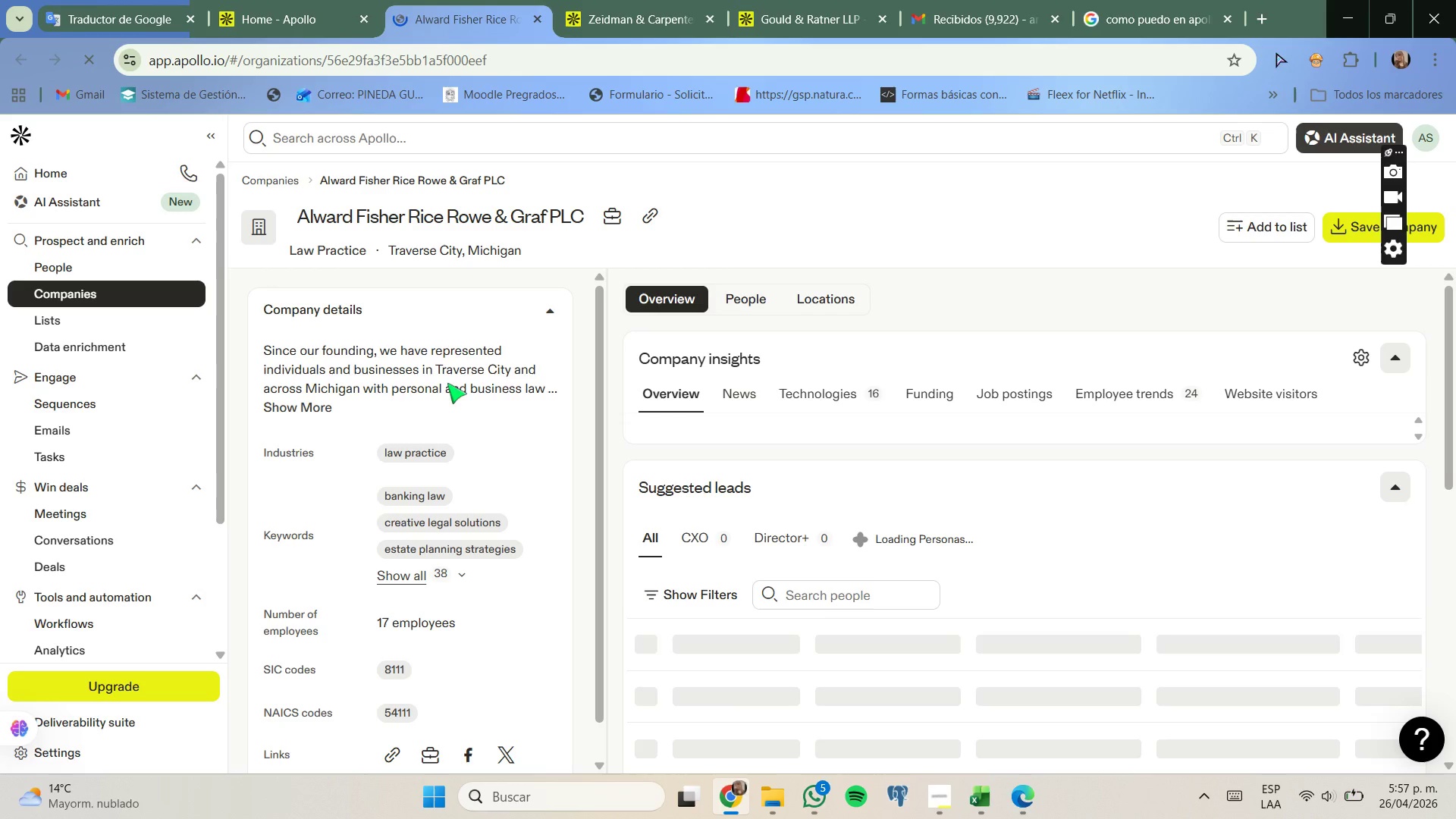 
wait(11.16)
 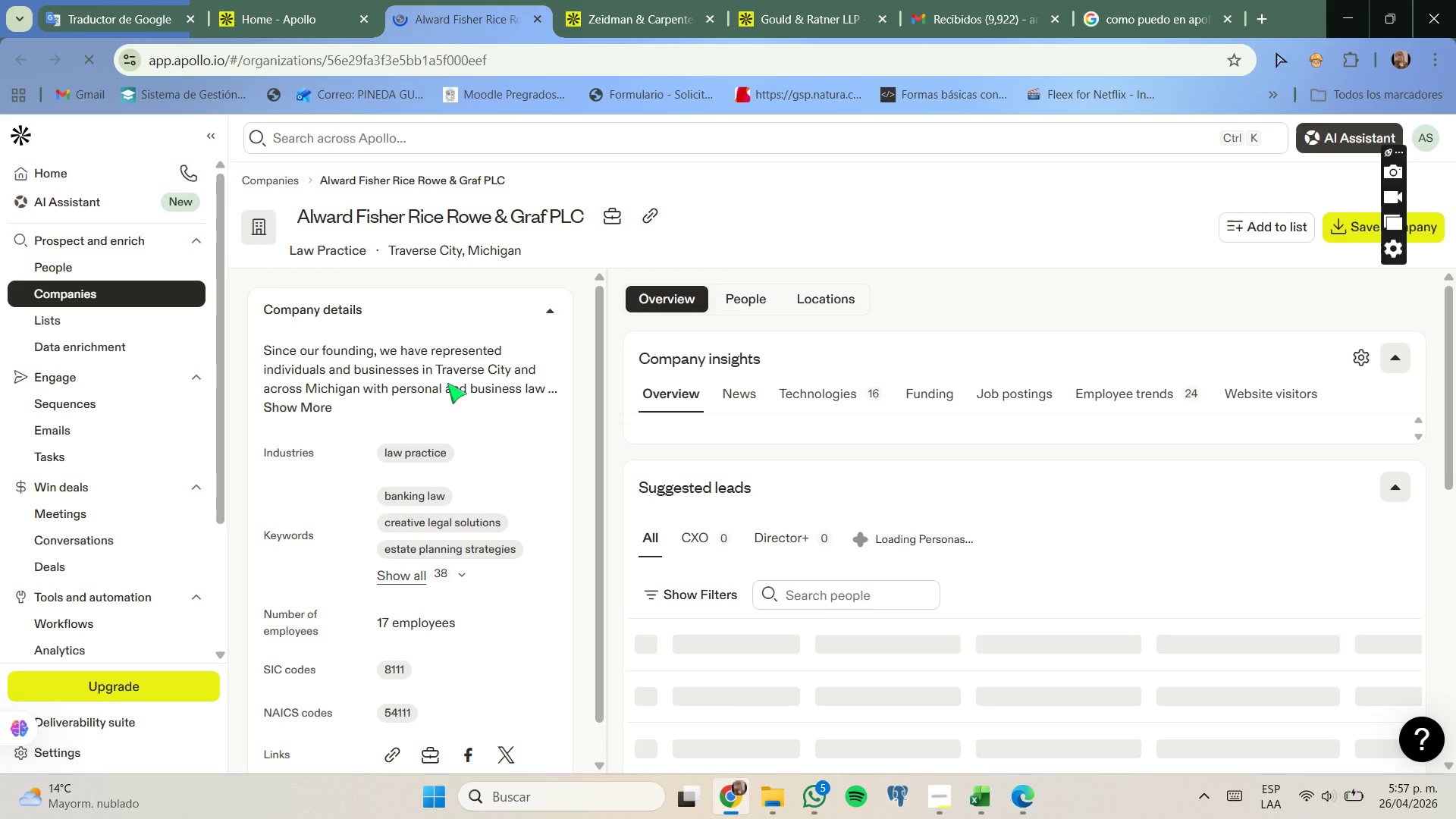 
left_click([335, 10])
 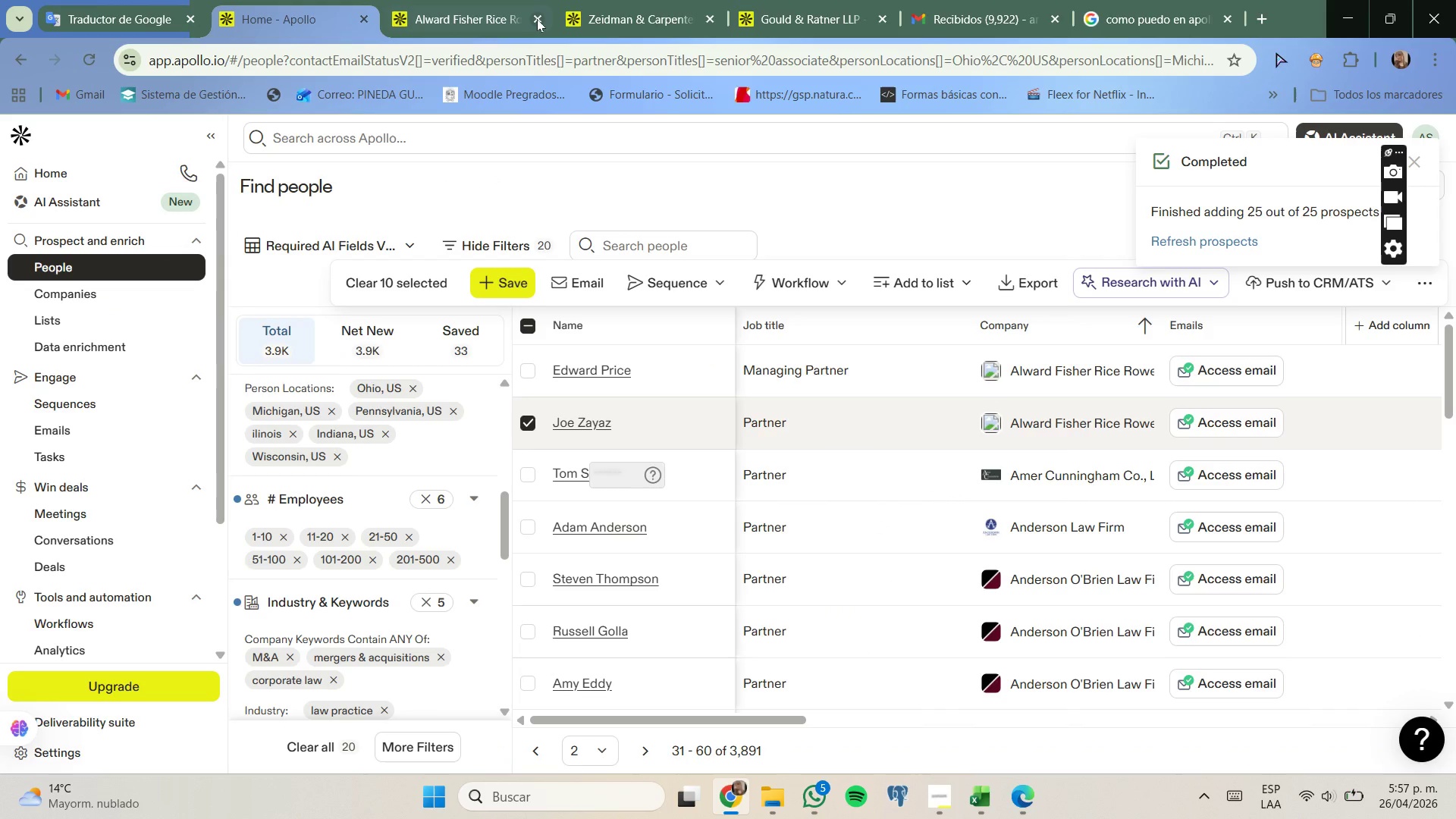 
left_click([542, 19])
 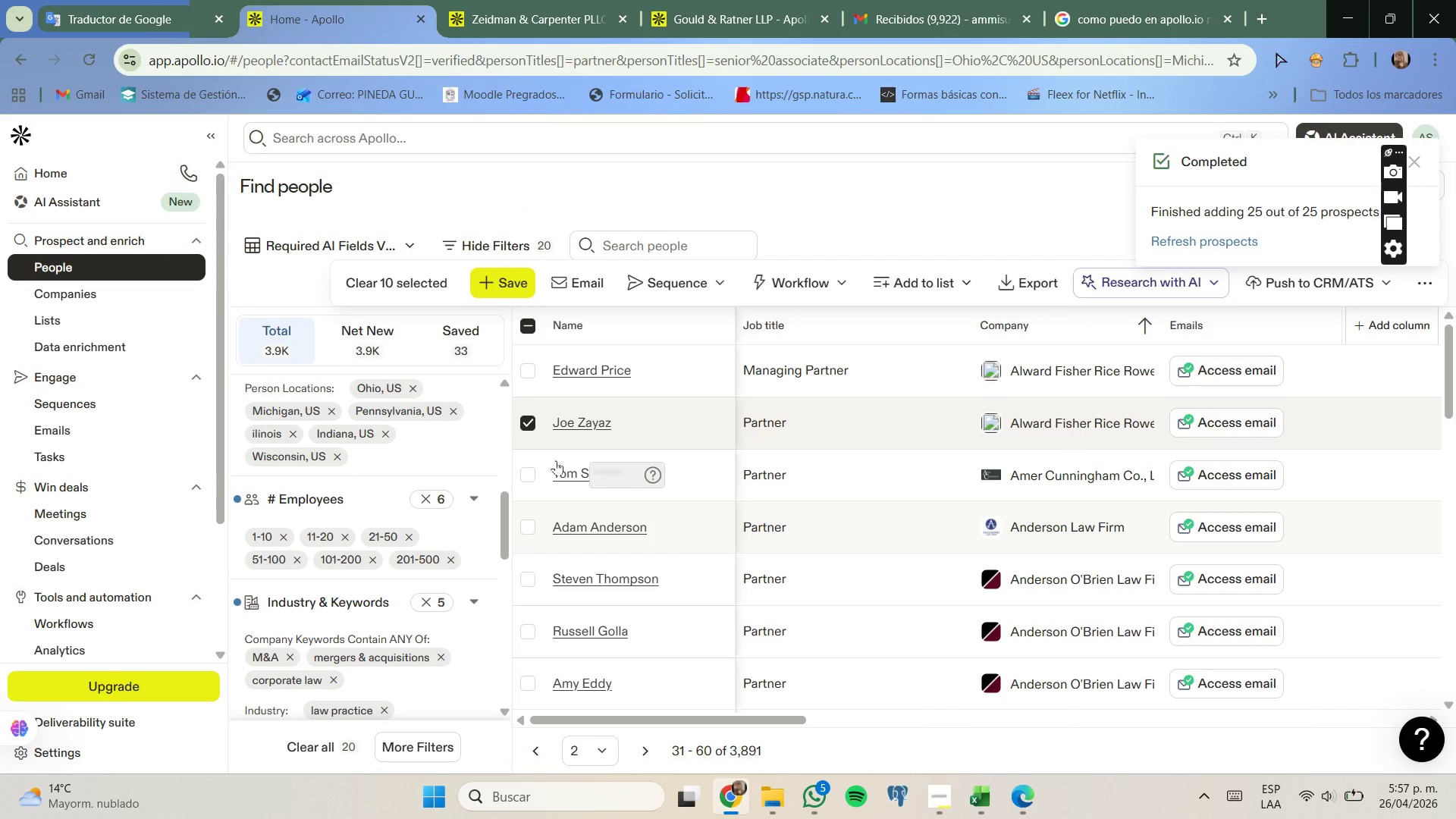 
left_click([526, 427])
 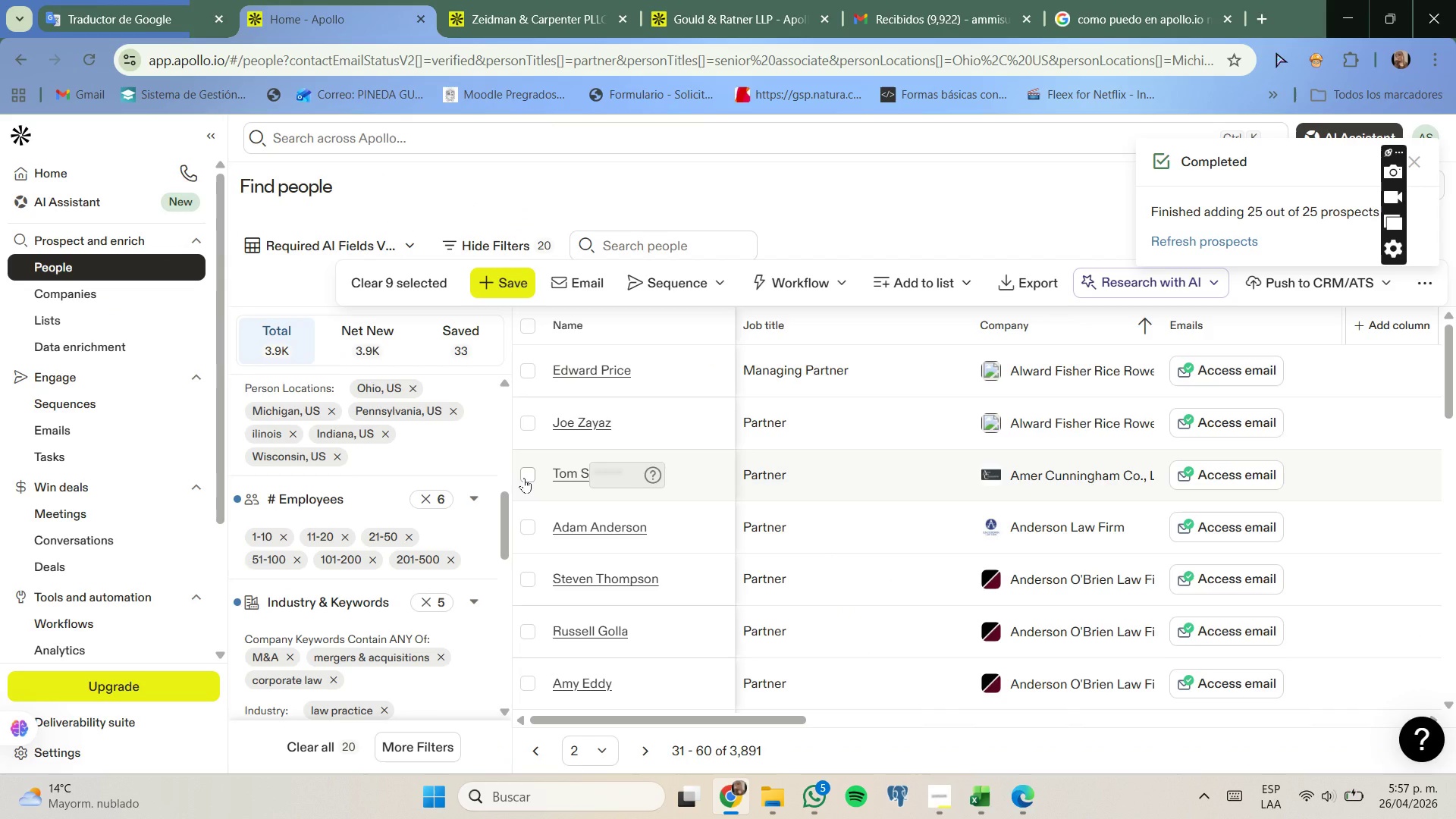 
left_click([524, 478])
 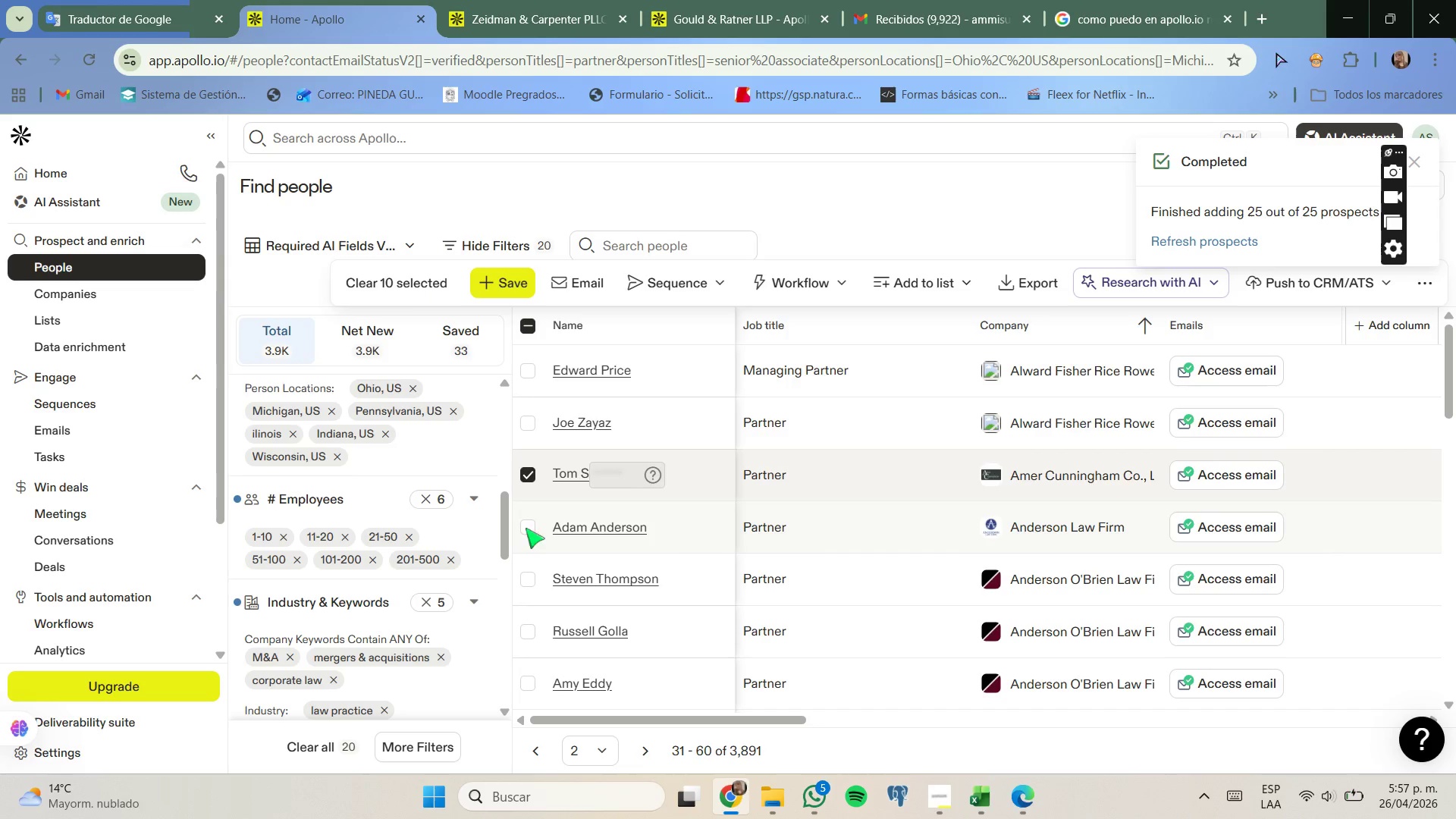 
left_click([531, 531])
 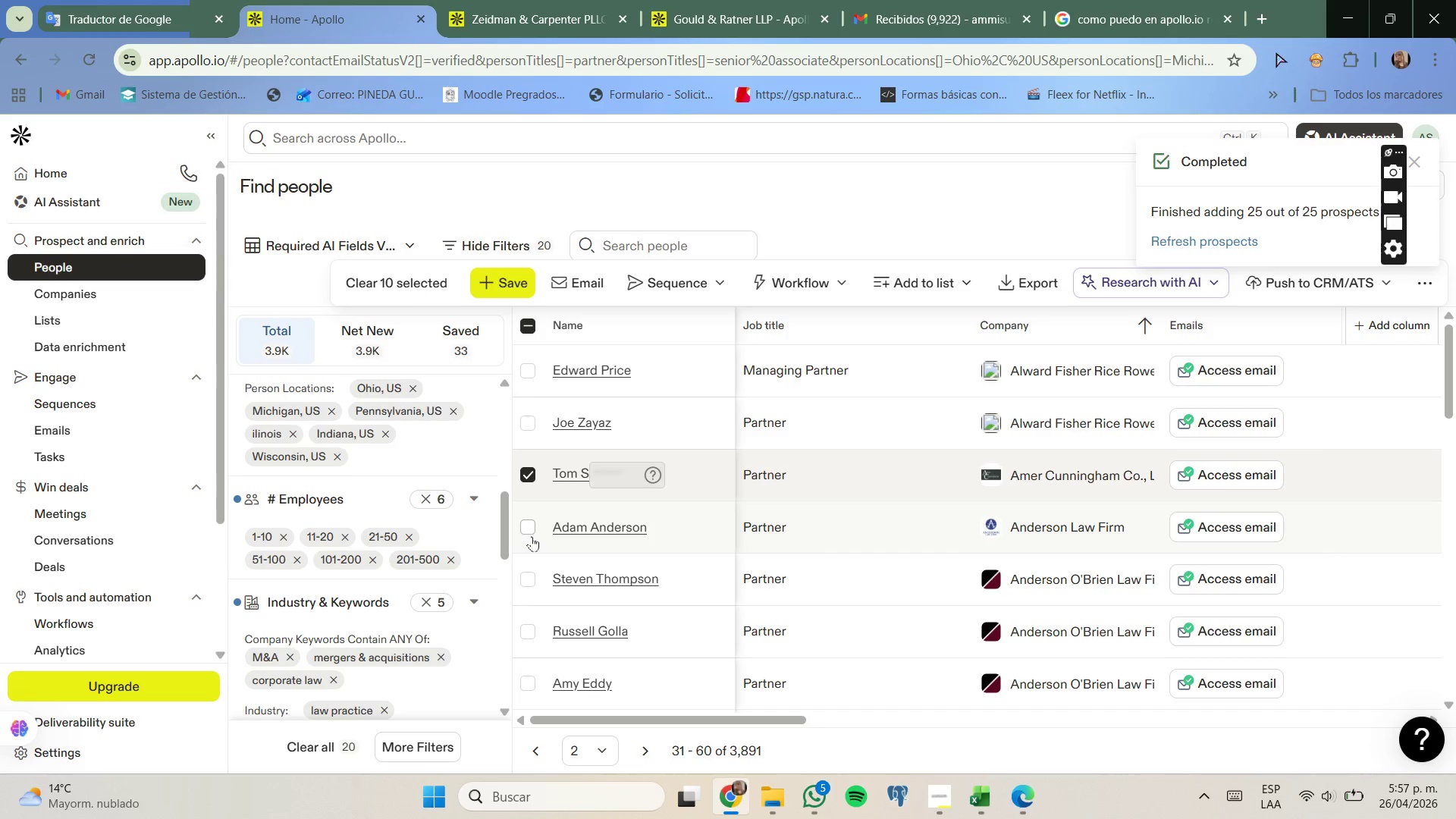 
scroll: coordinate [533, 538], scroll_direction: down, amount: 1.0
 